 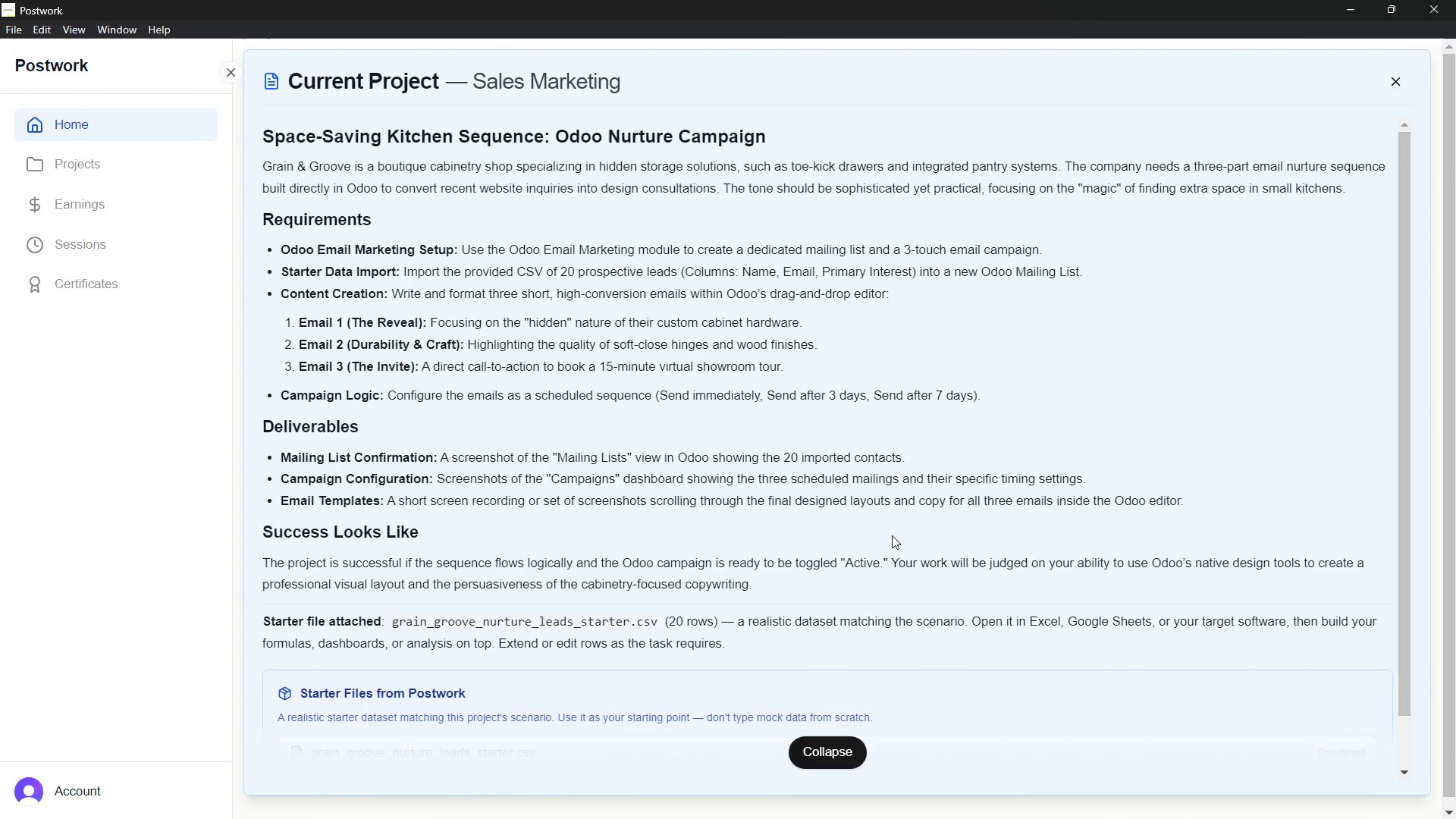 
left_click([858, 184])
 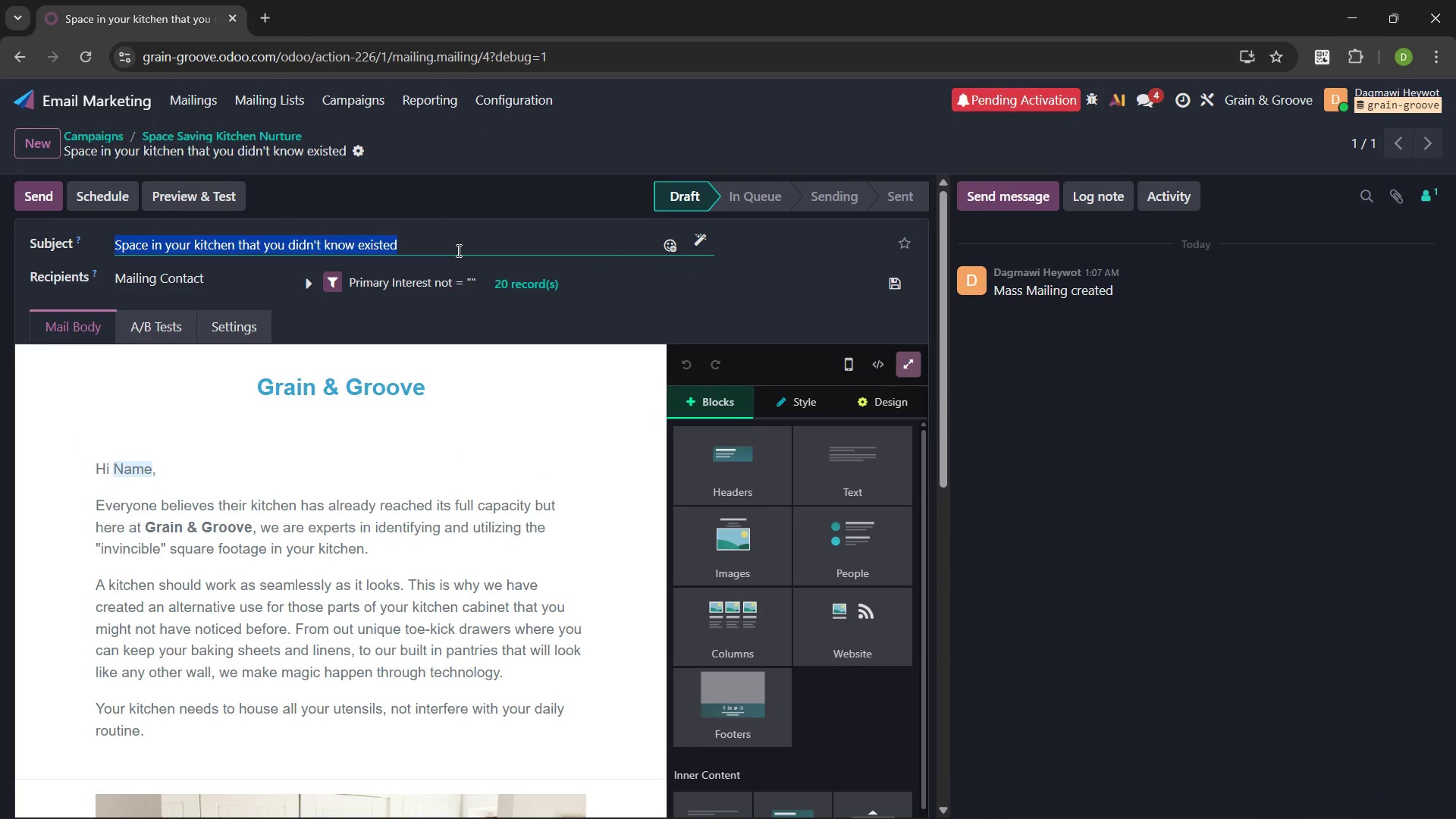 
wait(17.53)
 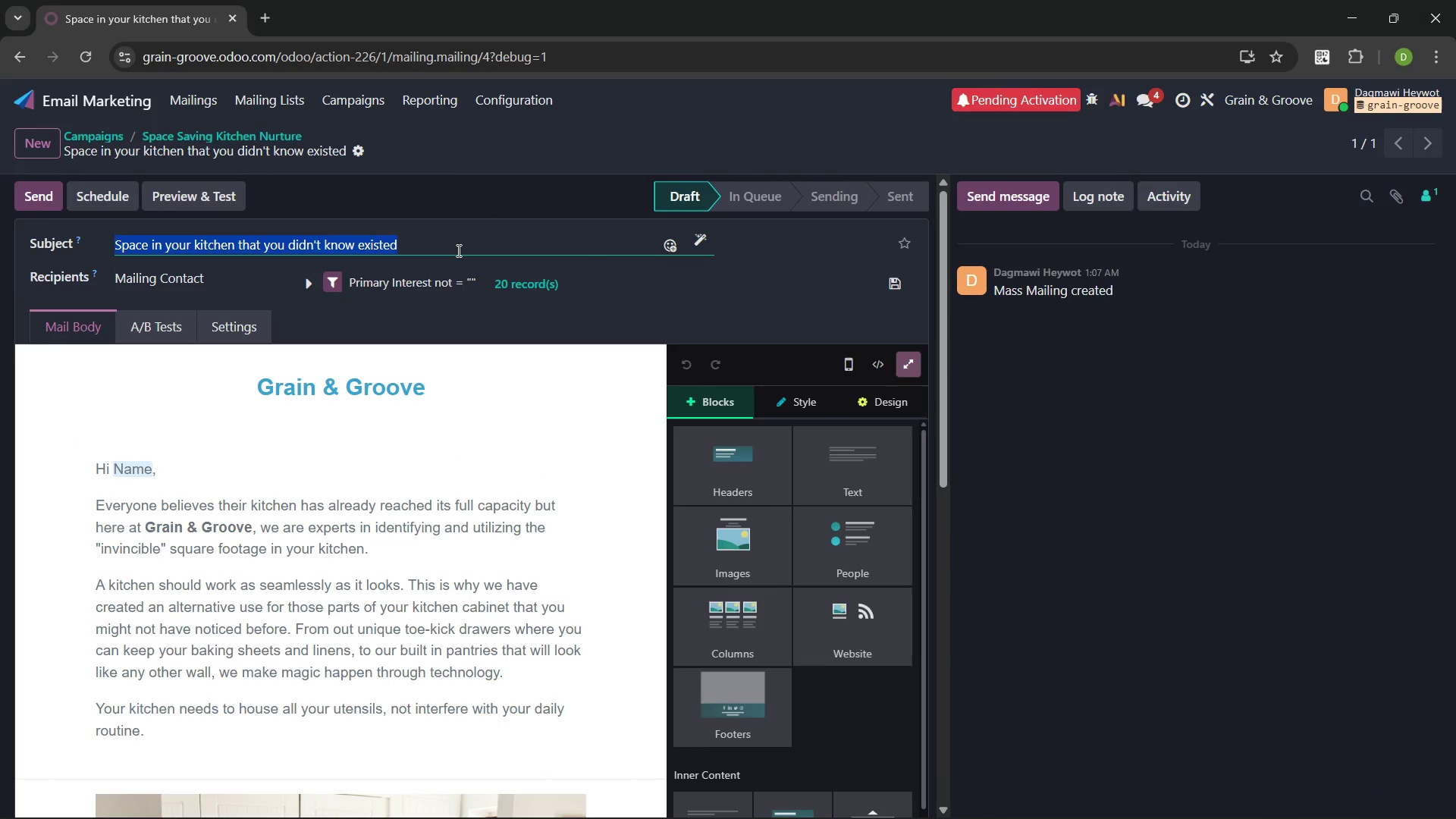 
type(Looking for a tour of your future kitchen>)
key(Backspace)
type(?)
 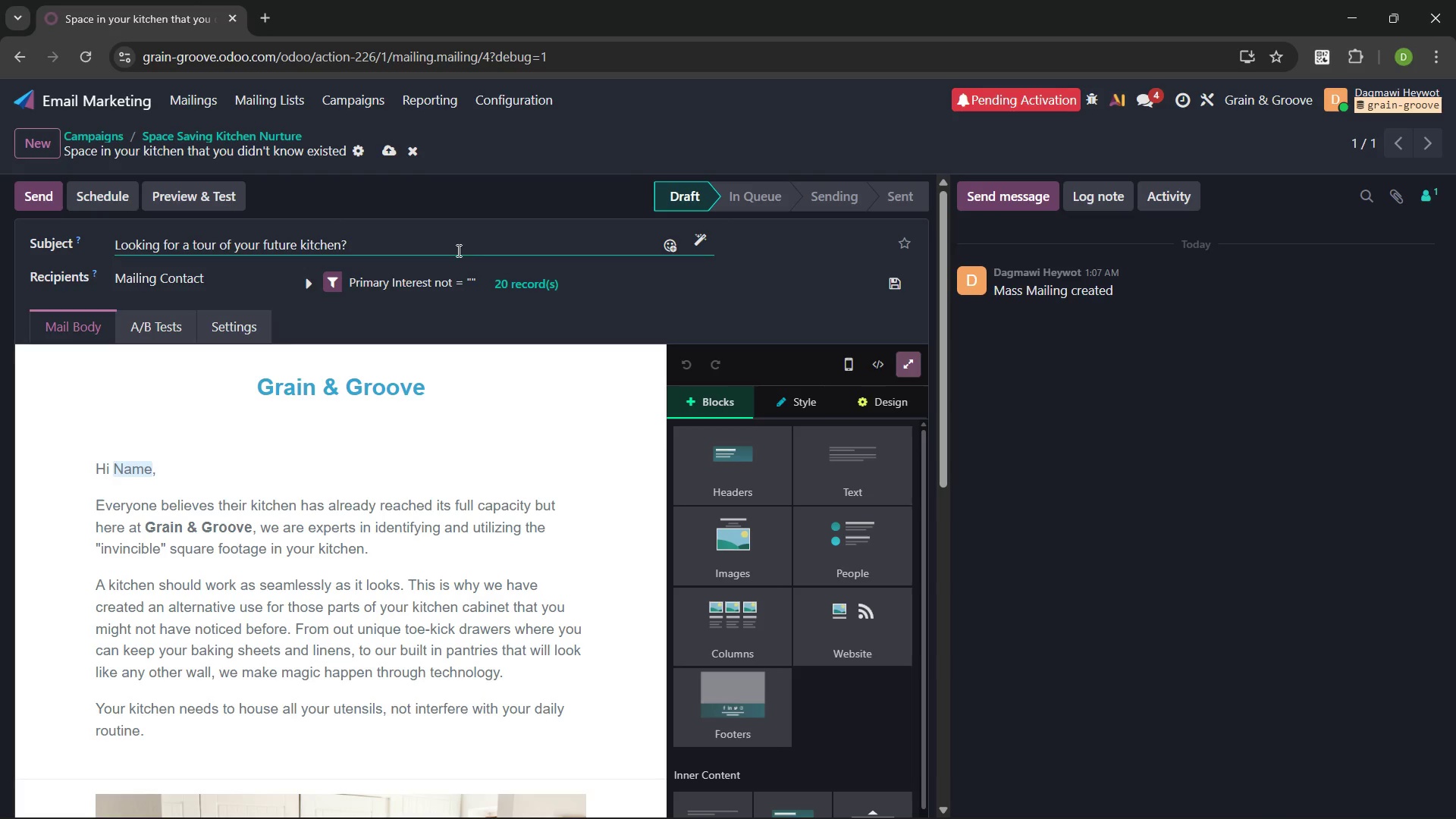 
wait(5.05)
 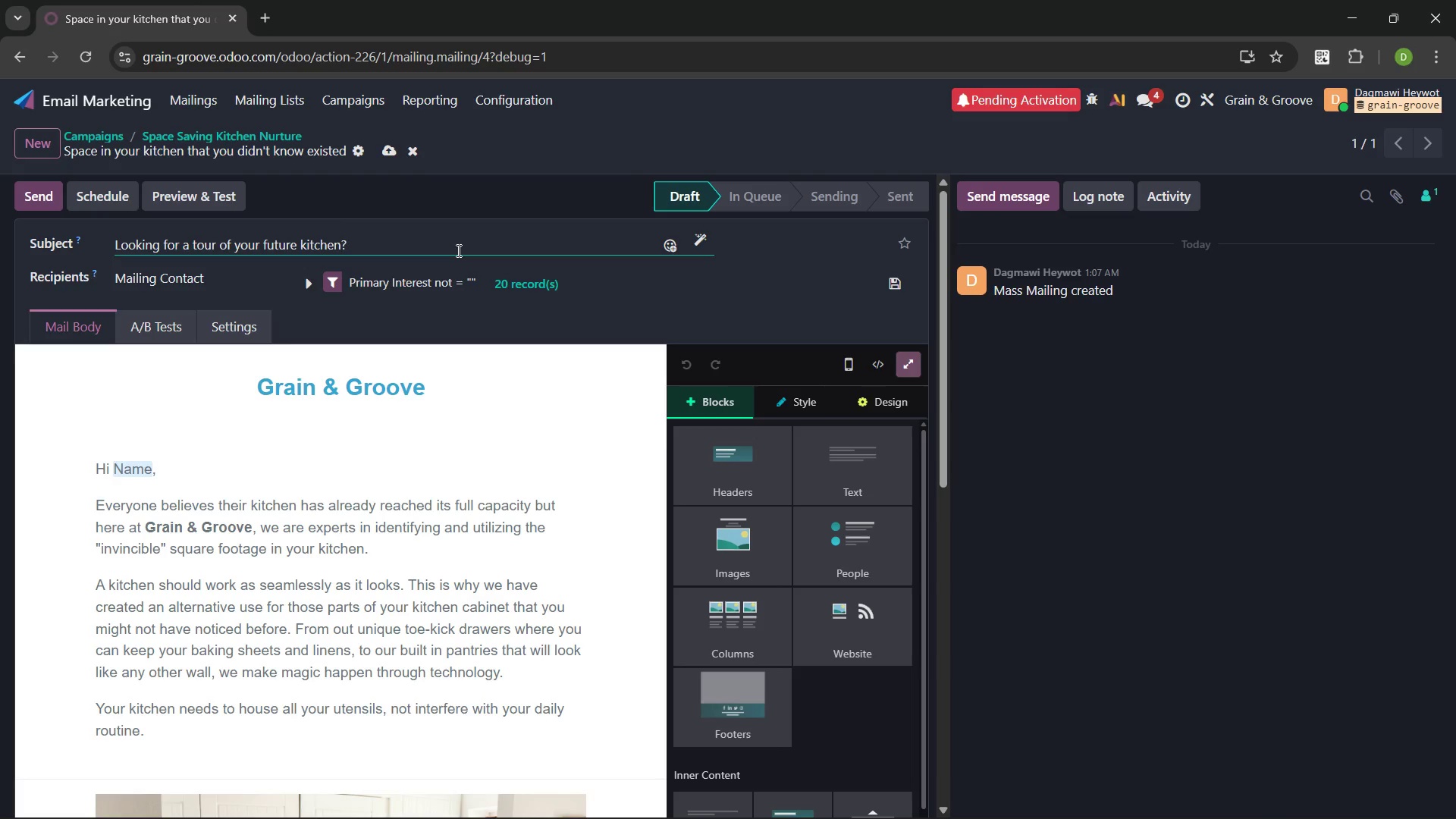 
left_click([111, 473])
 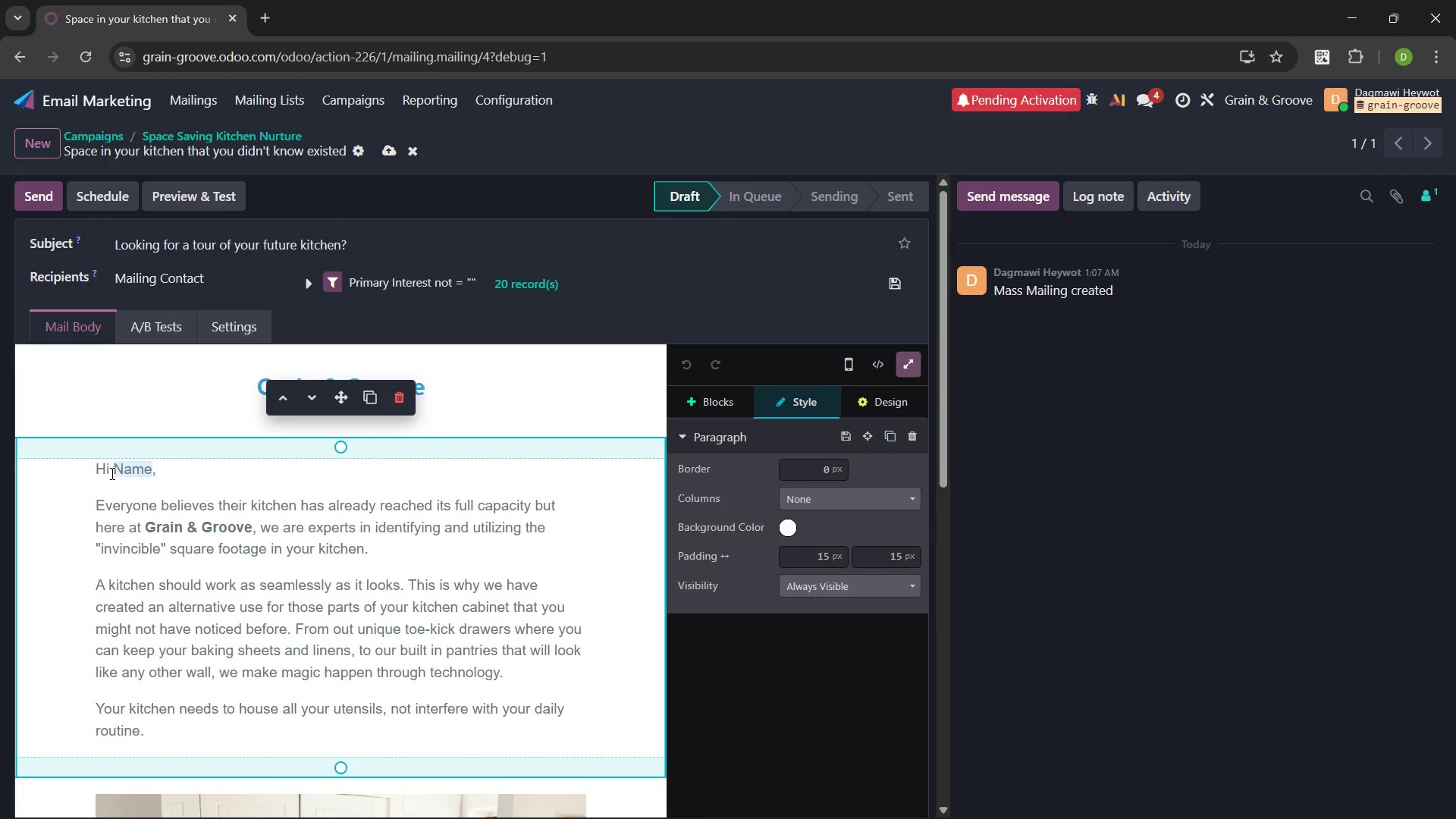 
key(Control+ControlLeft)
 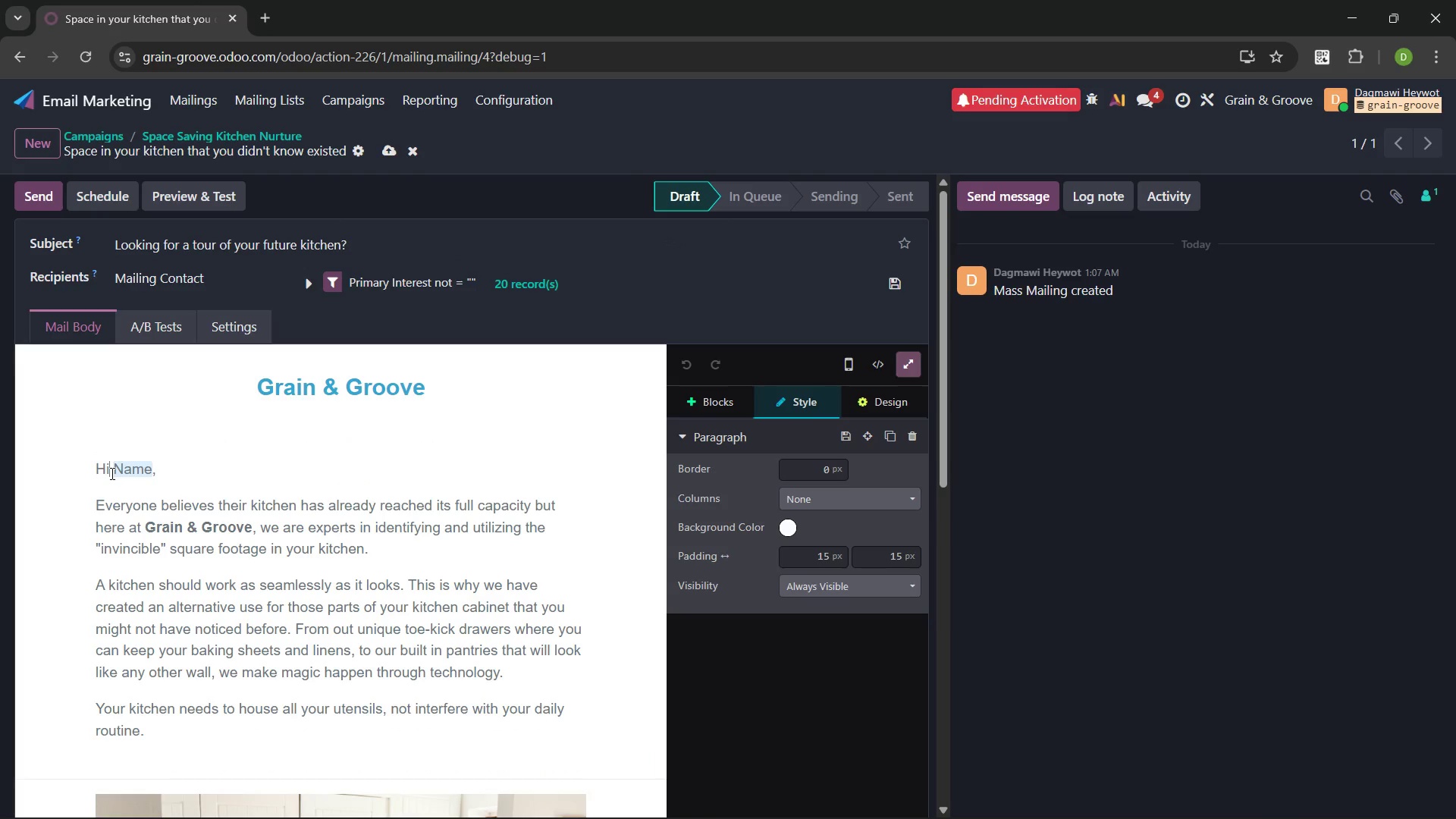 
key(Control+Backspace)
 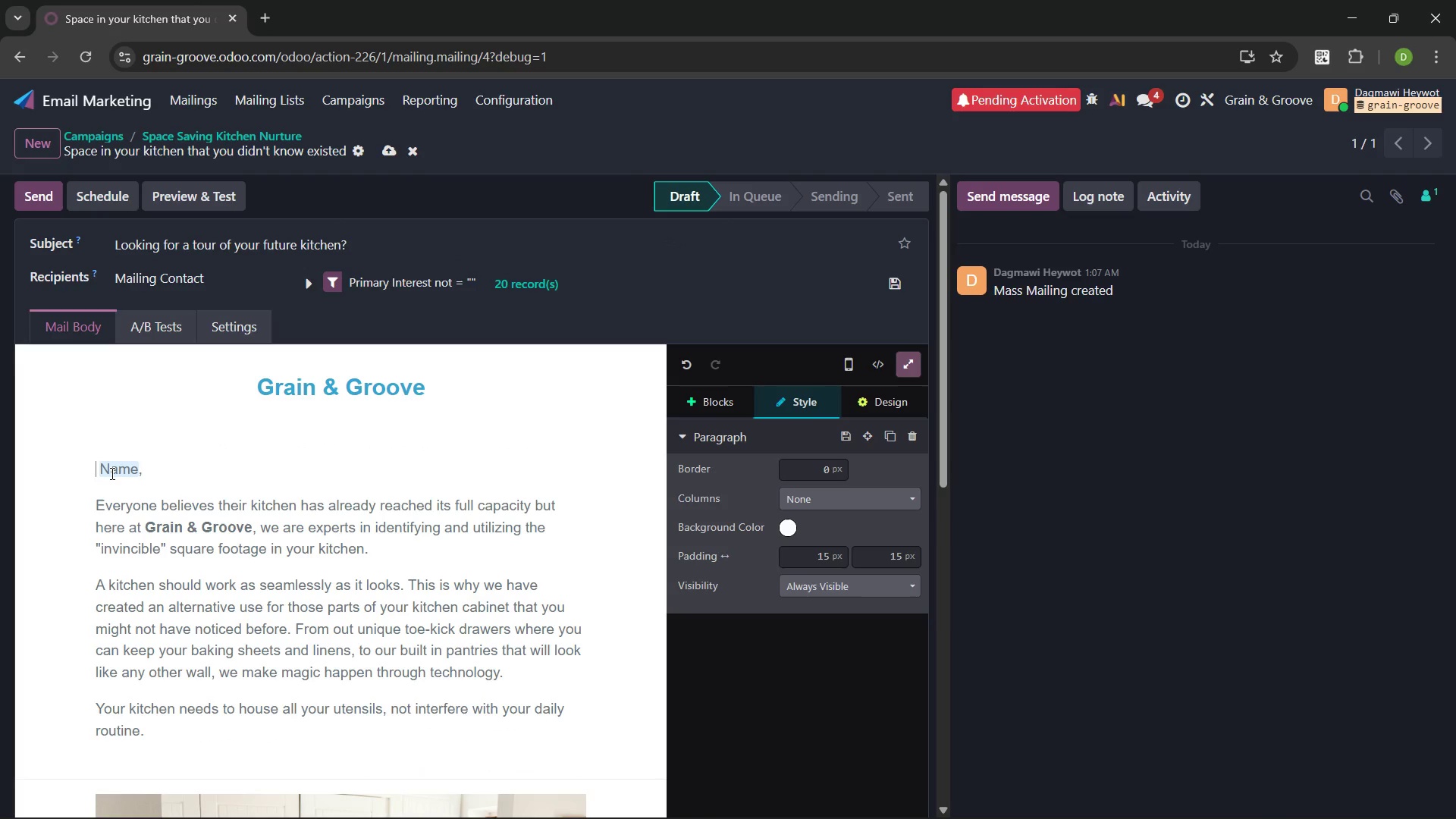 
type(Dear)
 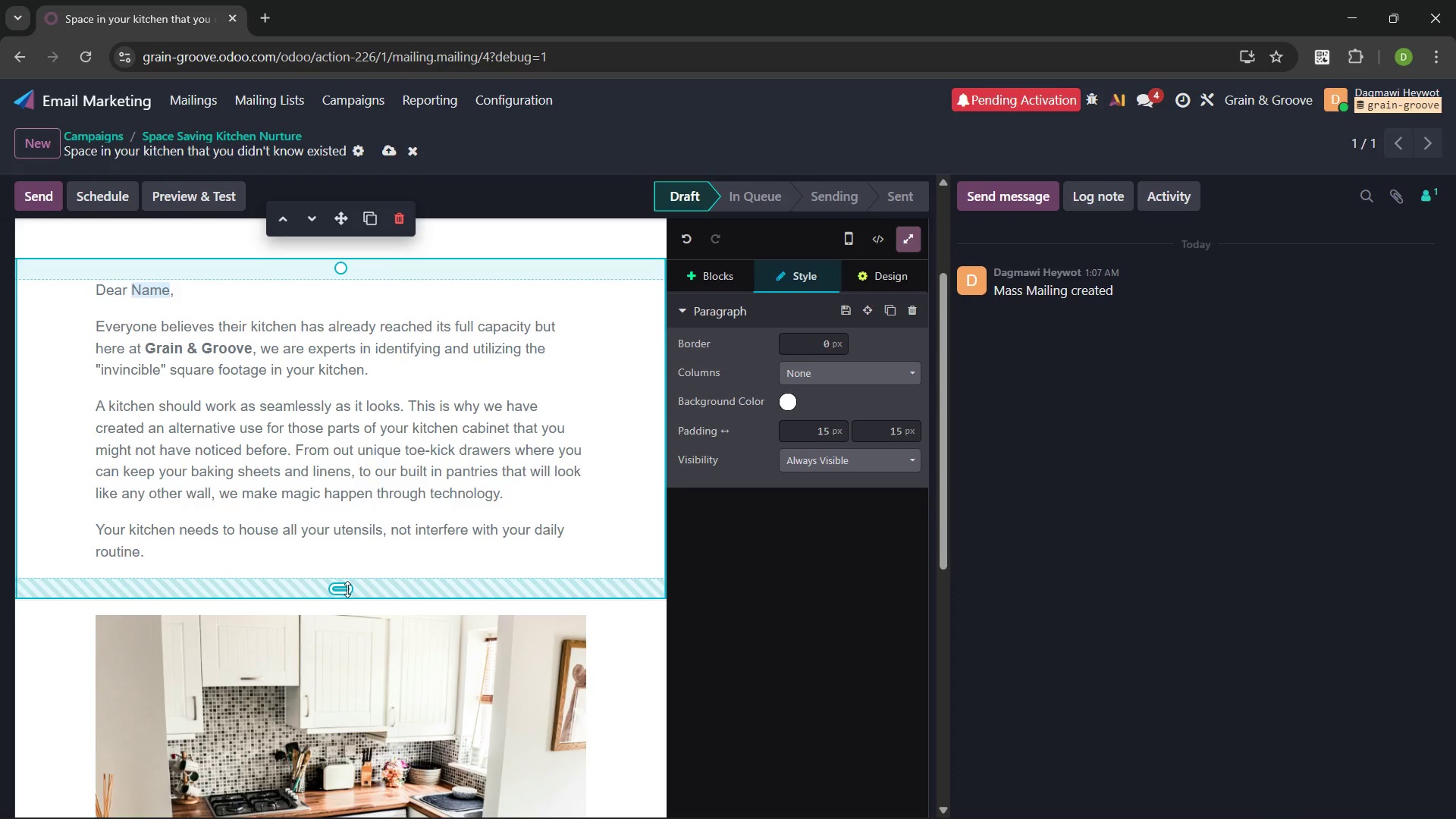 
left_click_drag(start_coordinate=[148, 552], to_coordinate=[93, 334])
 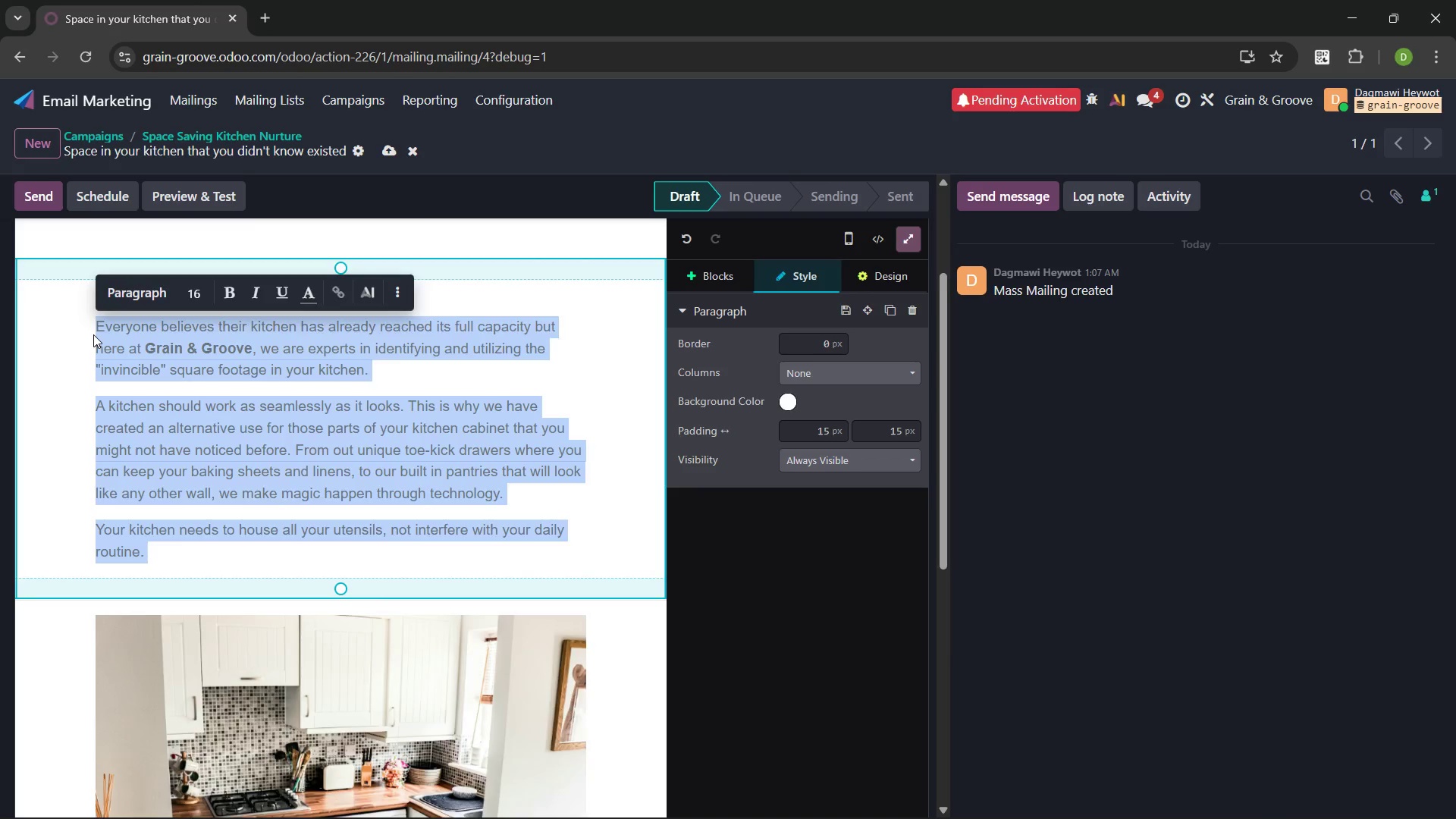 
key(Backspace)
type(Now you've learned how we create elegant storage from unused spaces and ensure te durabi)
 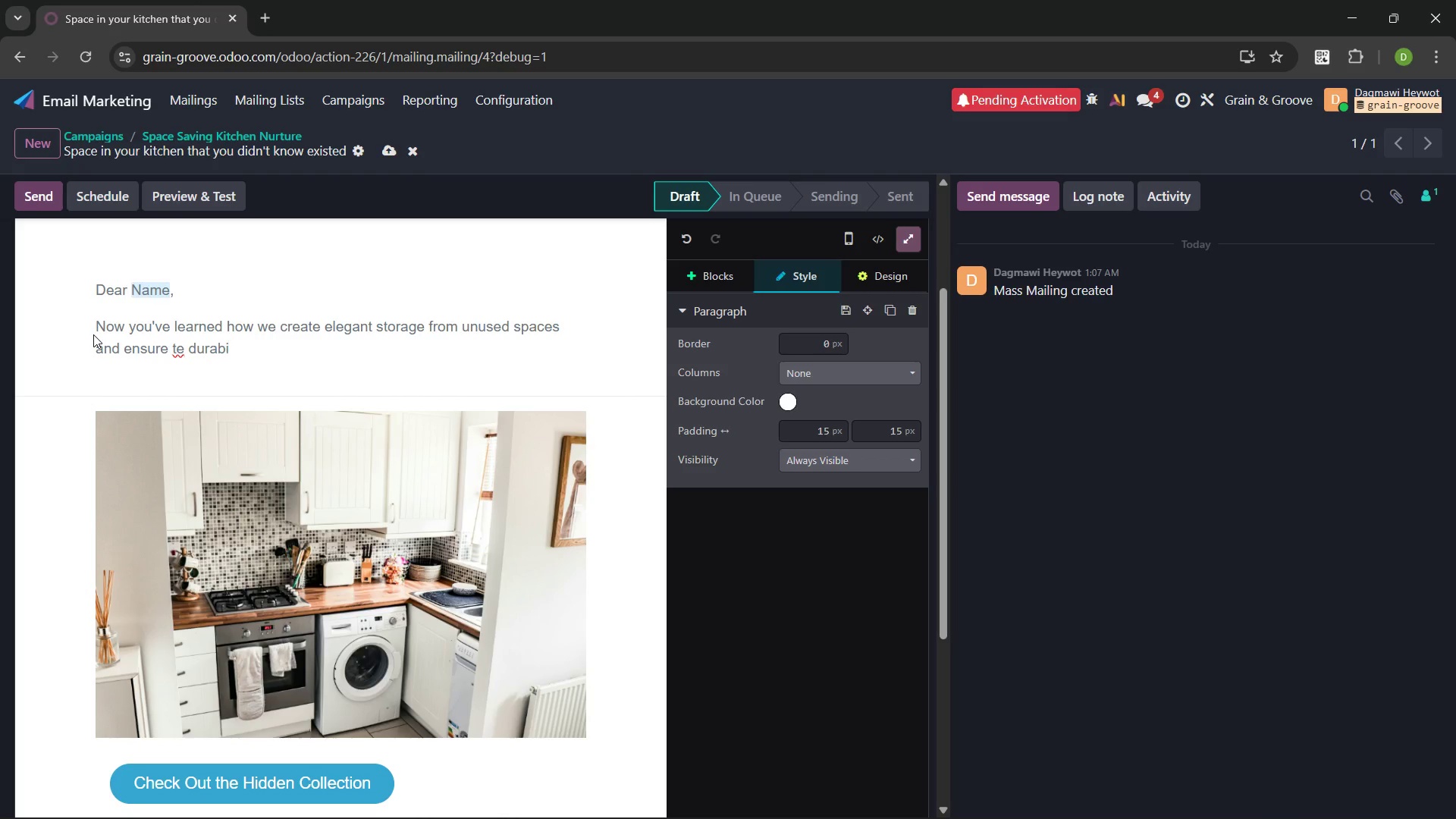 
key(Control+Backspace)
 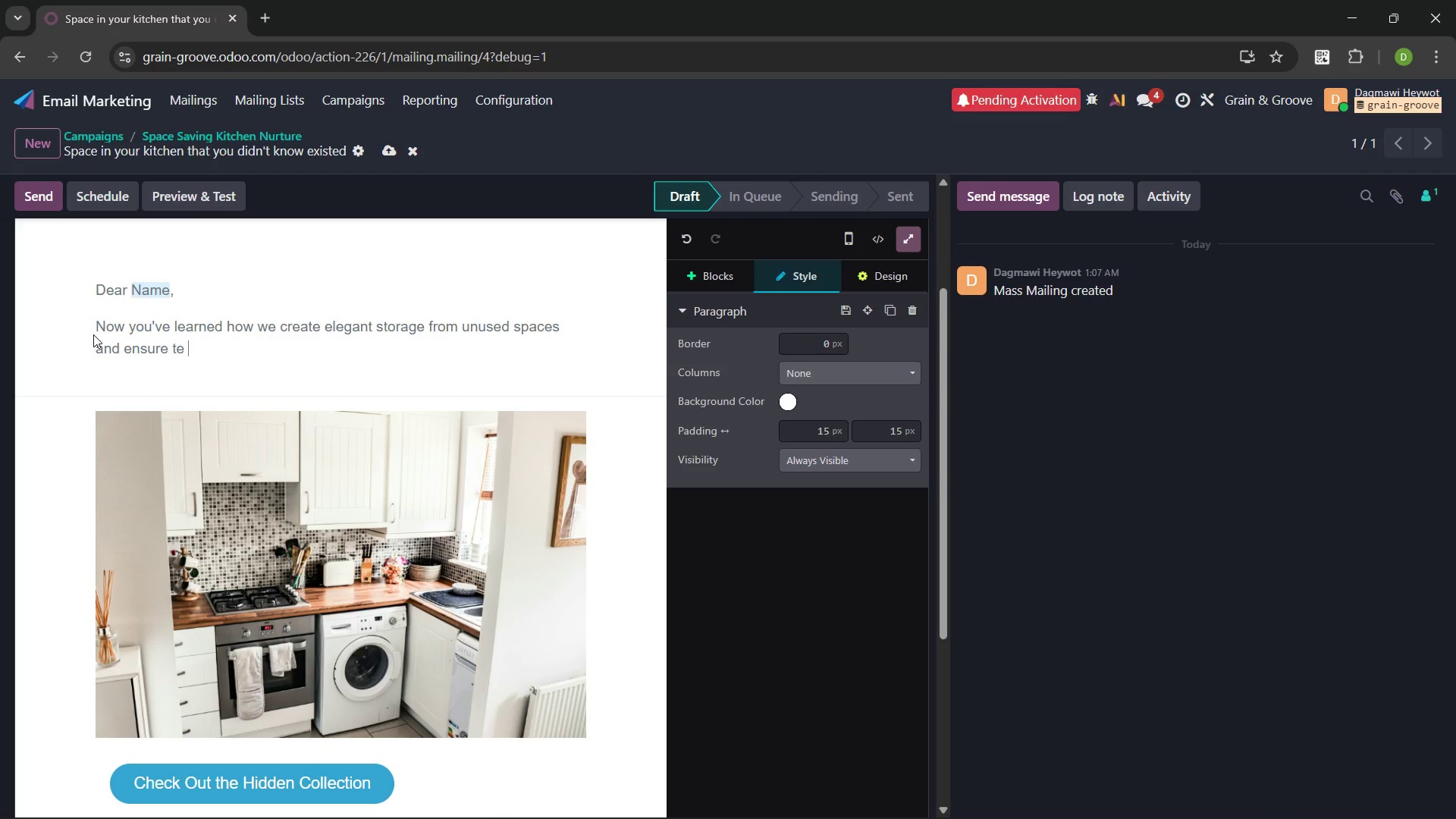 
key(Control+Backspace)
 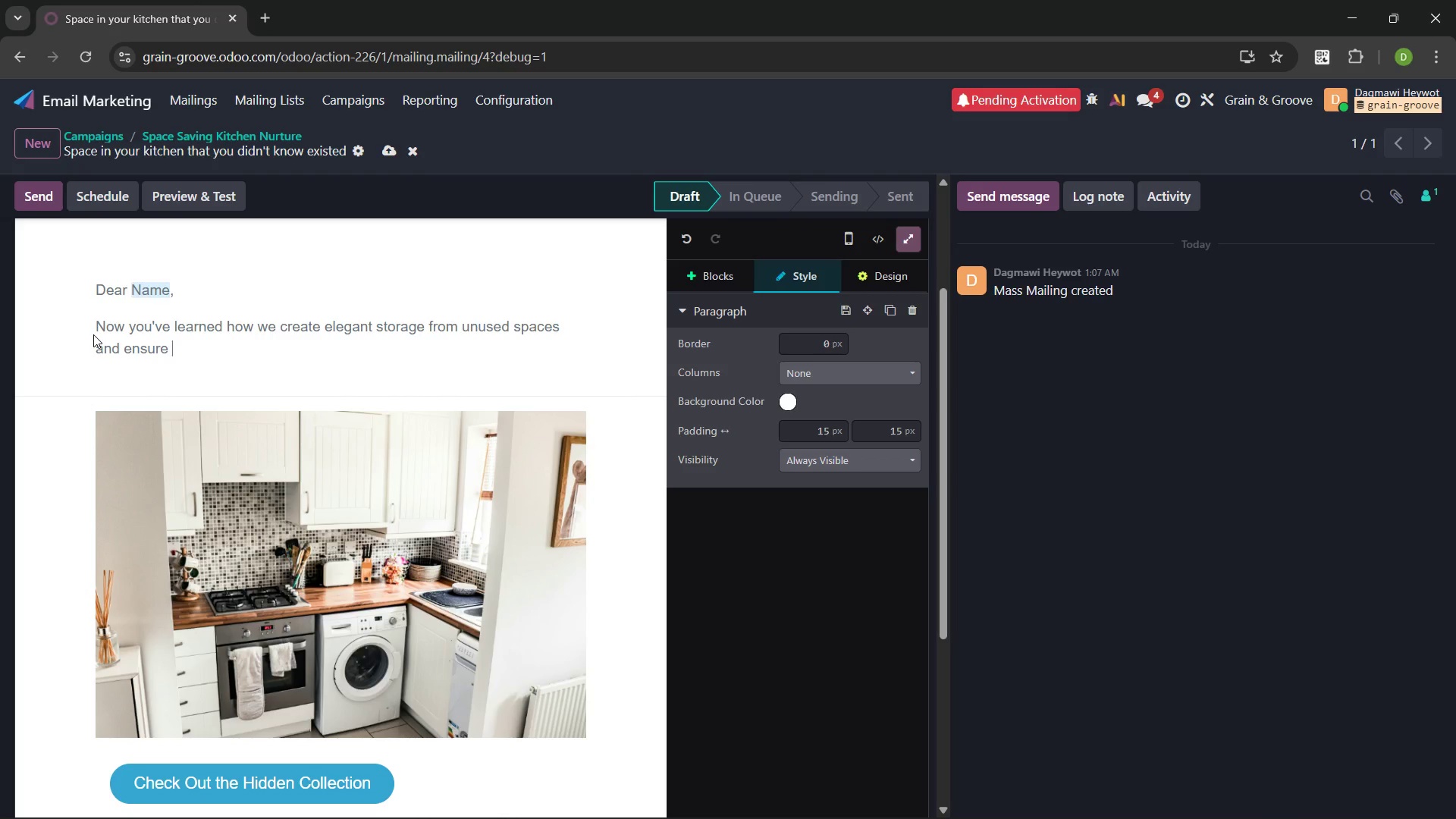 
type(the durabb)
key(Backspace)
type(ility of every hinge nad han)
 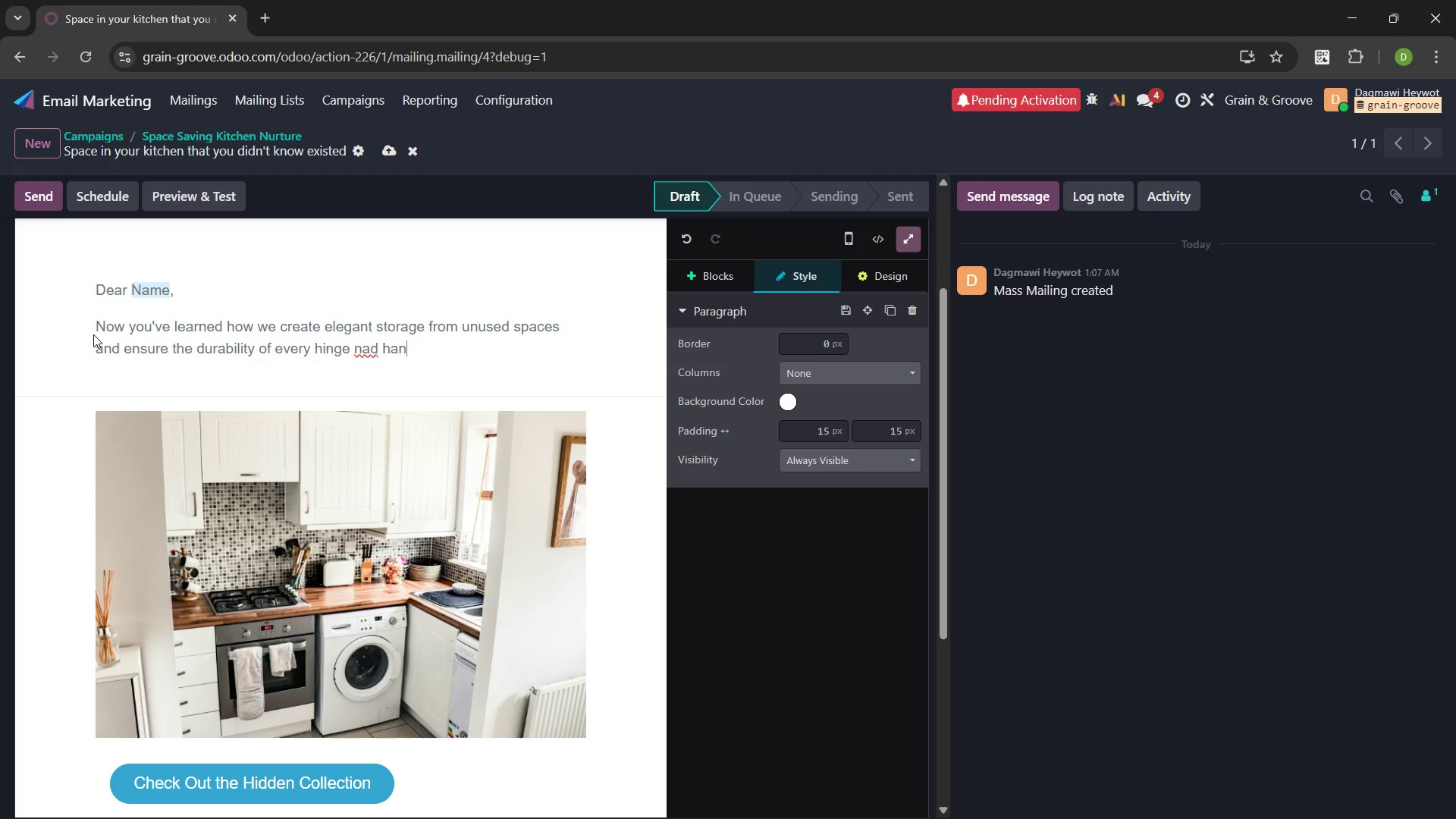 
key(Control+Backspace)
 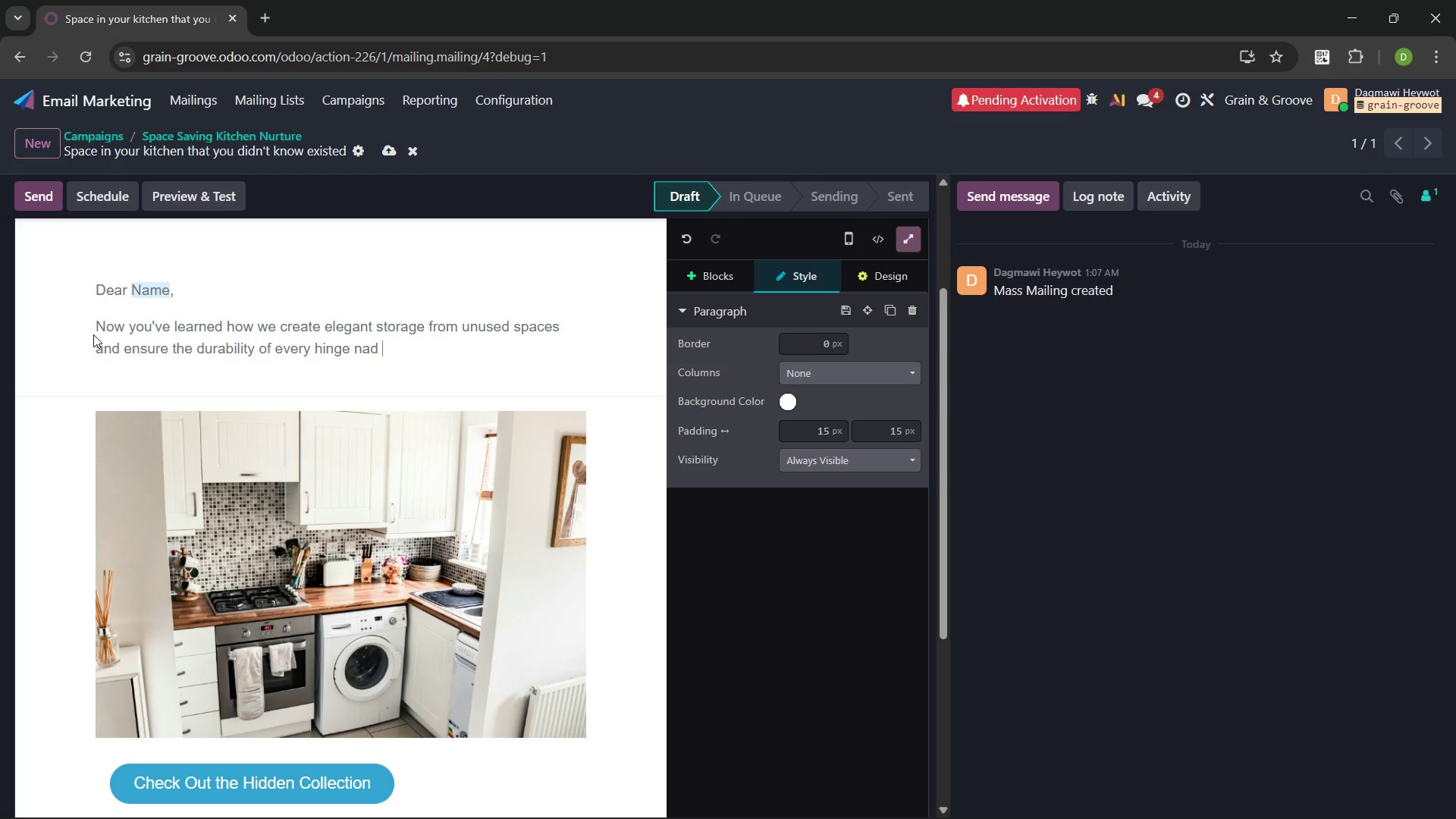 
key(Control+Backspace)
 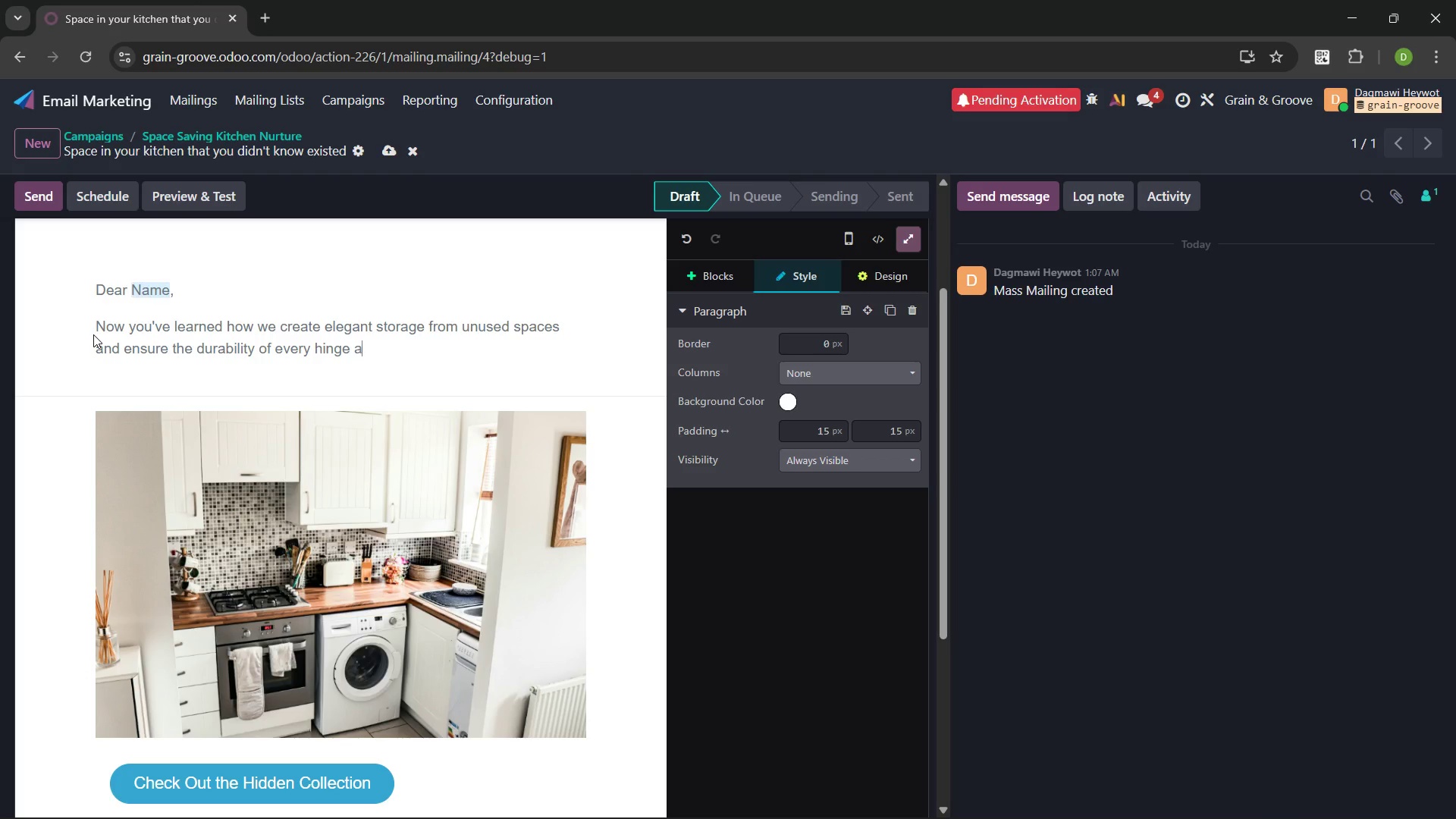 
type(and handle.)
 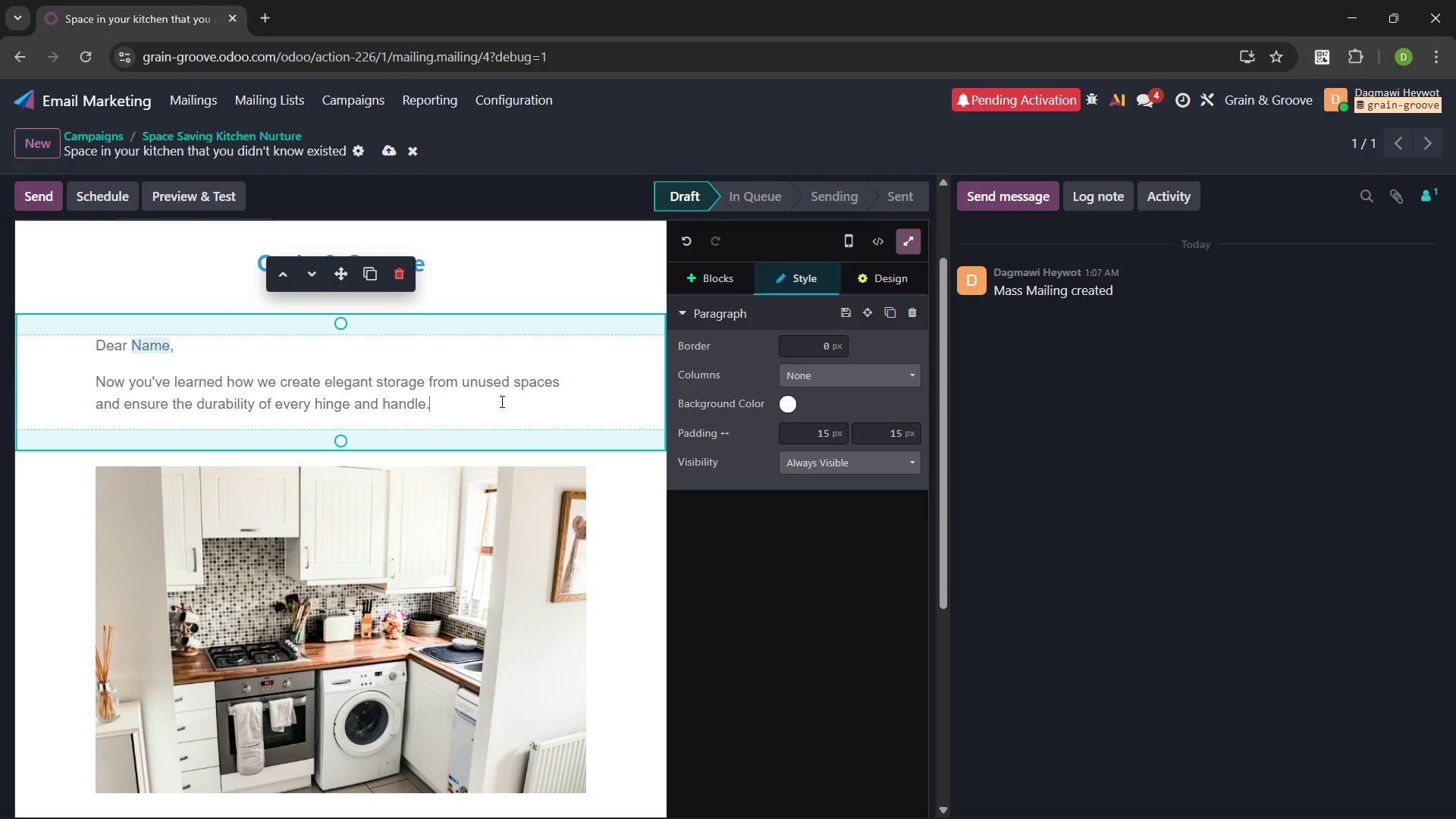 
wait(45.34)
 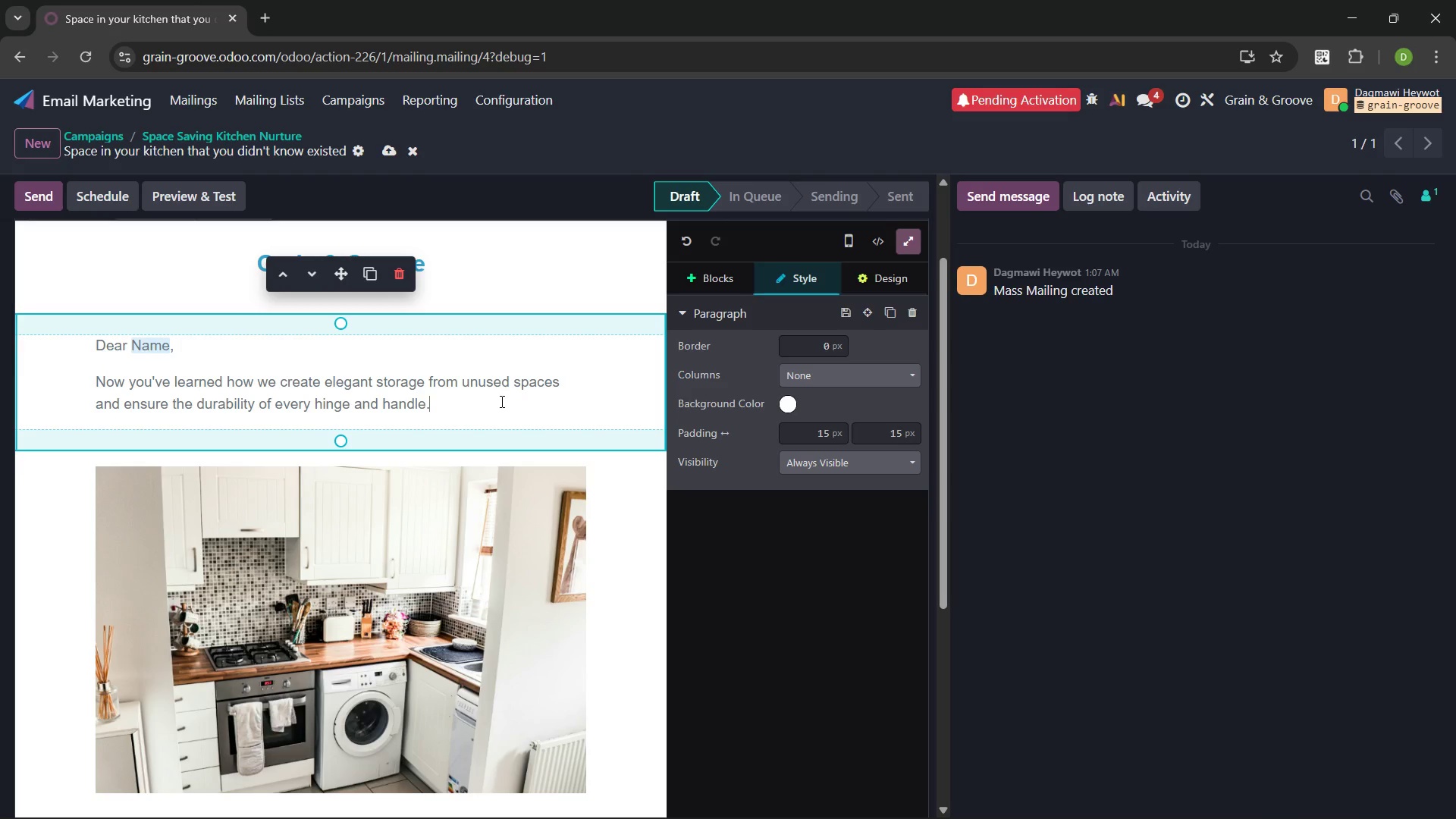 
type(Now)
key(Backspace)
key(Backspace)
key(Backspace)
type( NOw)
key(Backspace)
key(Backspace)
type(ow it's time to see how it o)
key(Backspace)
type(works in real life)
 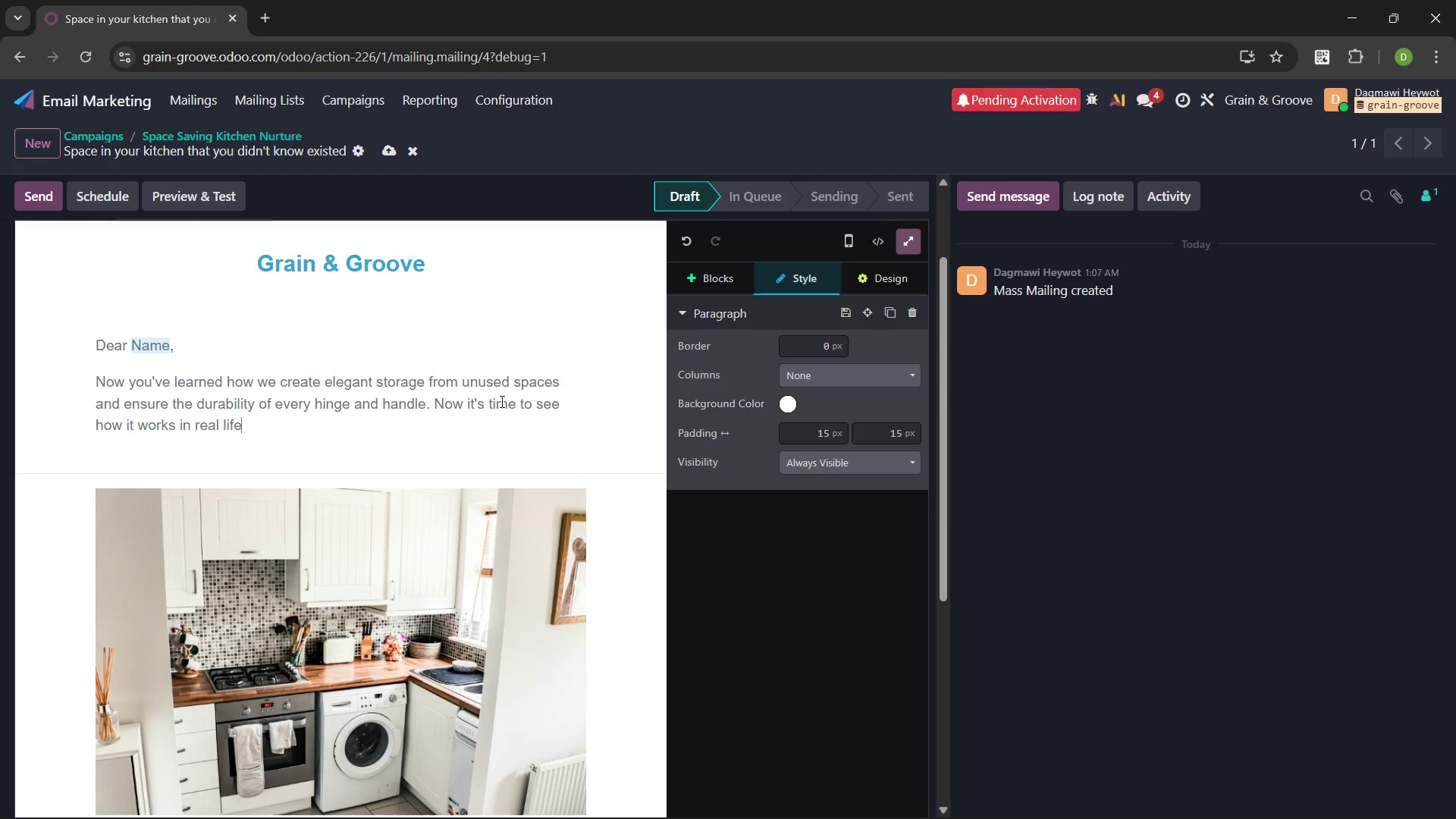 
key(Period)
 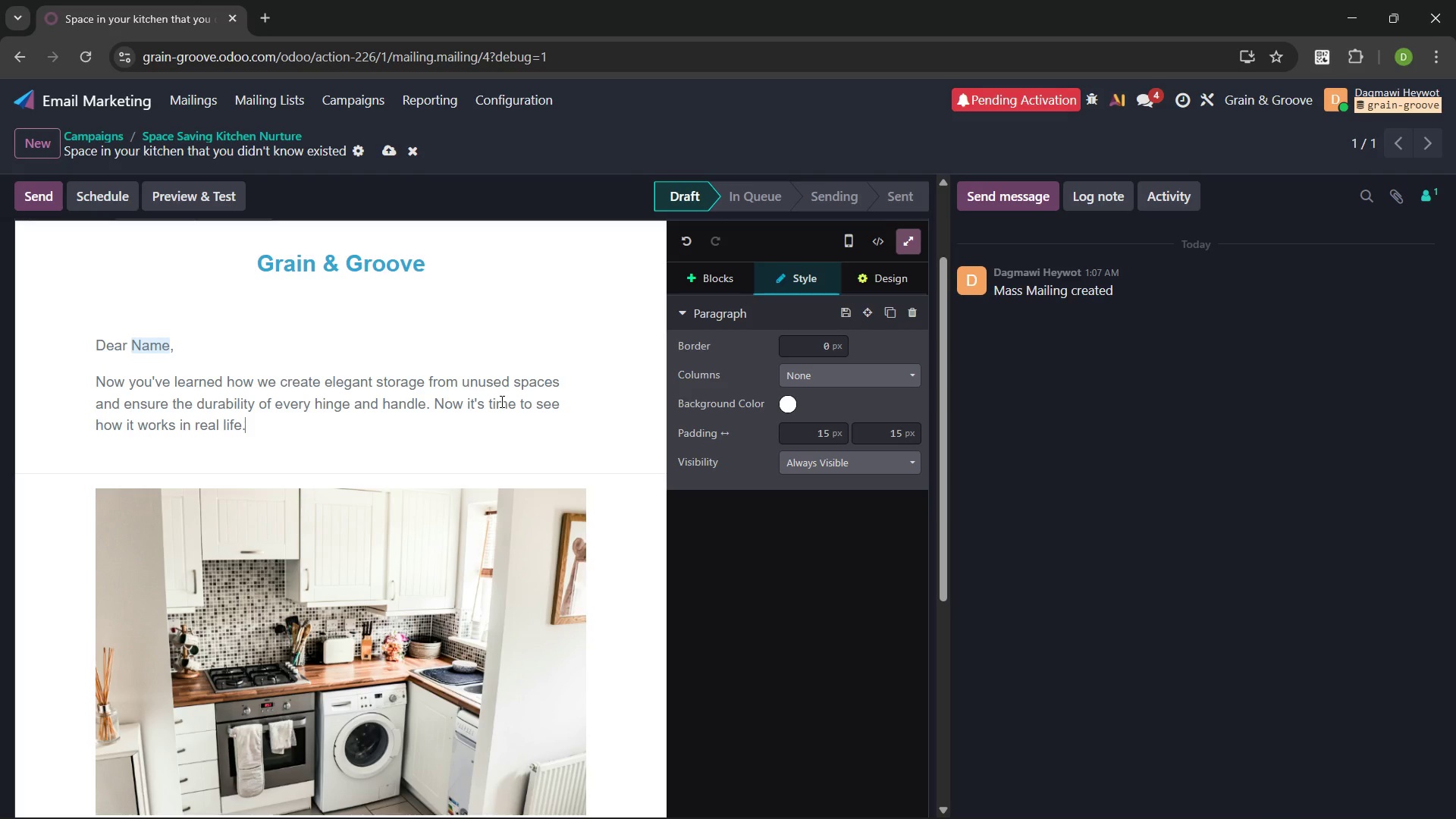 
key(Enter)
 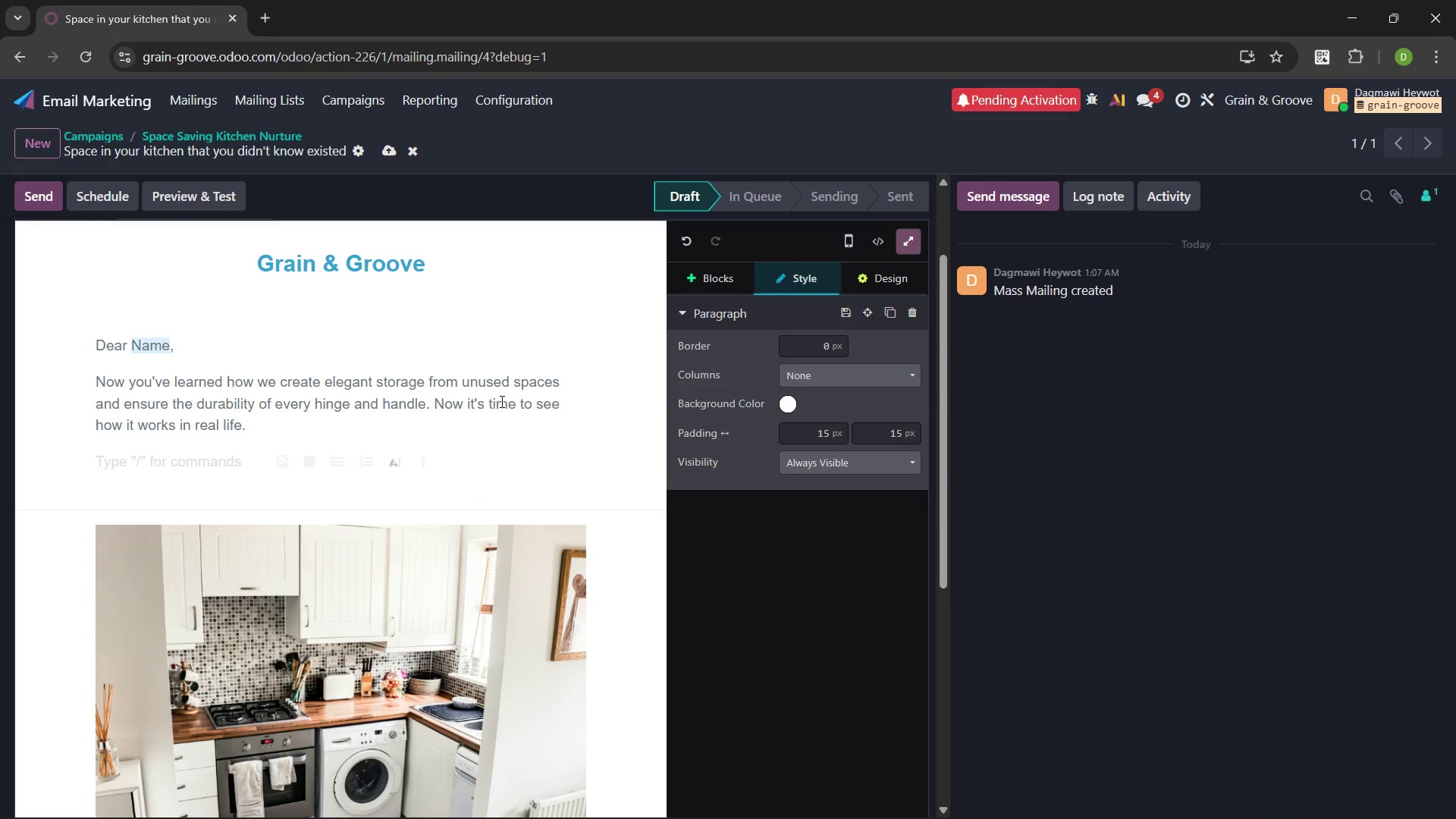 
type(To make everyting )
key(Backspace)
key(Backspace)
key(Backspace)
key(Backspace)
type(hing as easy for you as possible, we would like to invite you to join us for a 15 minute virtual )
 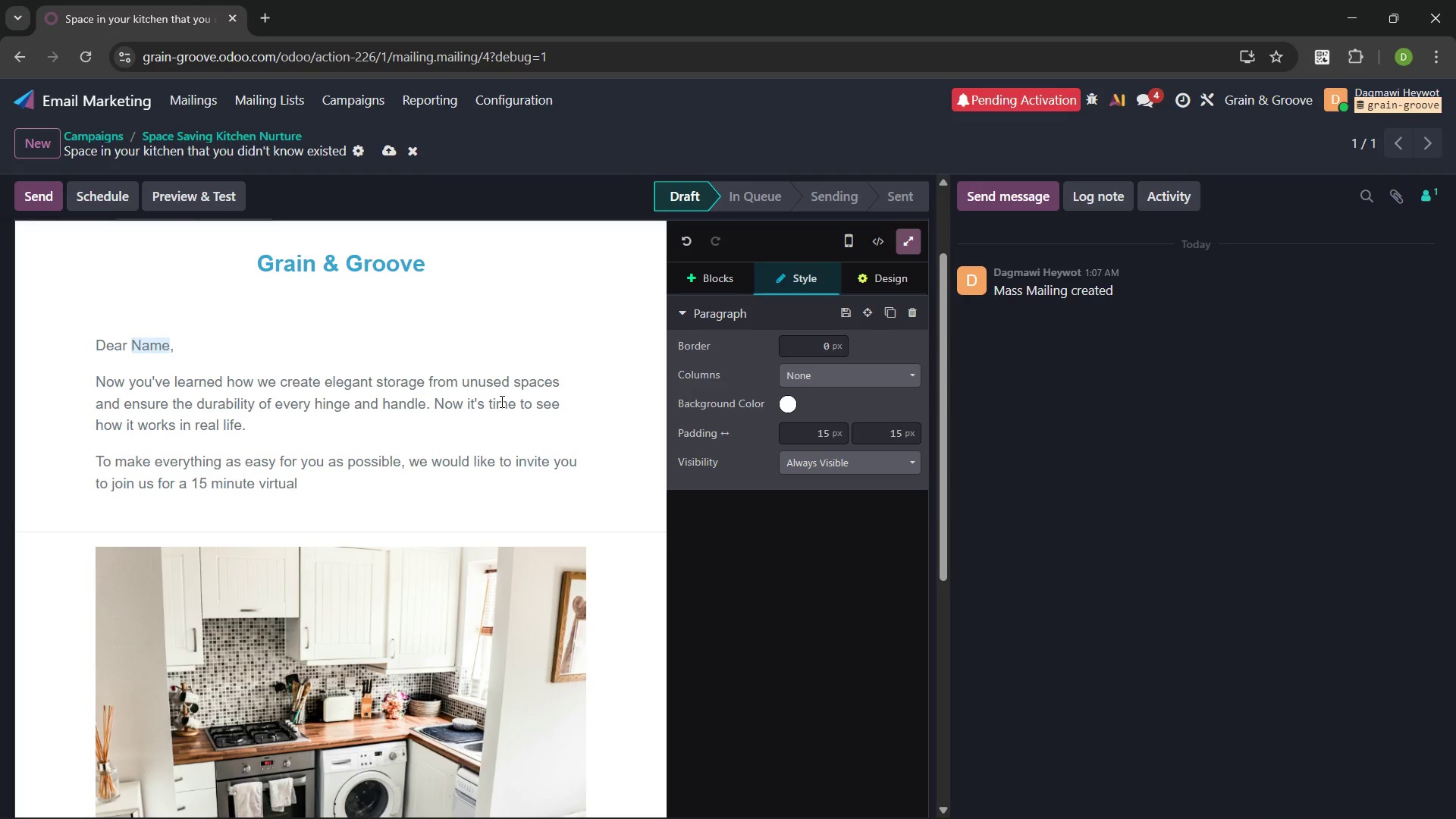 
key(Control+Backspace)
 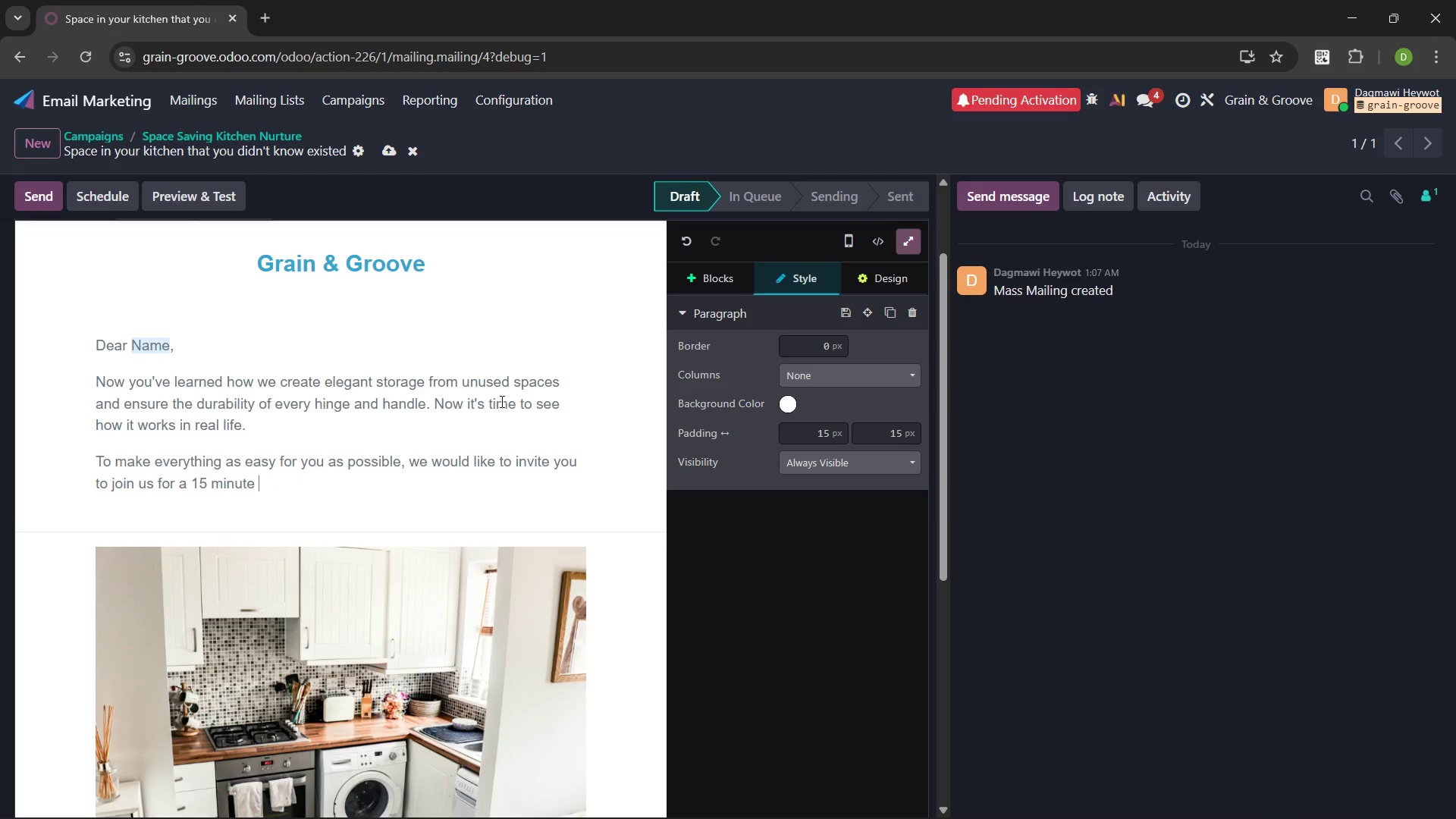 
type(Vit)
key(Backspace)
type(rtual Showroom Tour)
 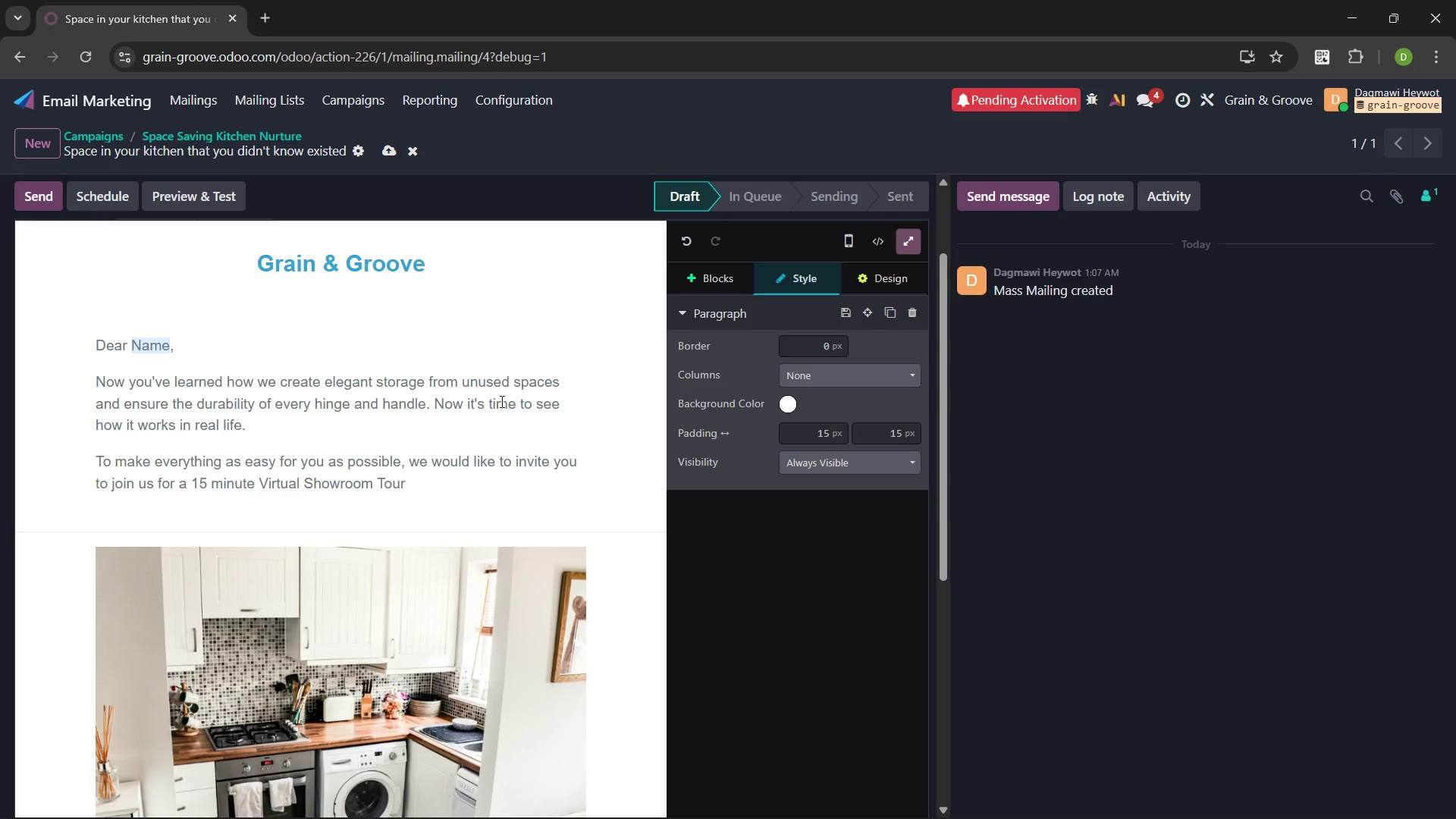 
wait(5.83)
 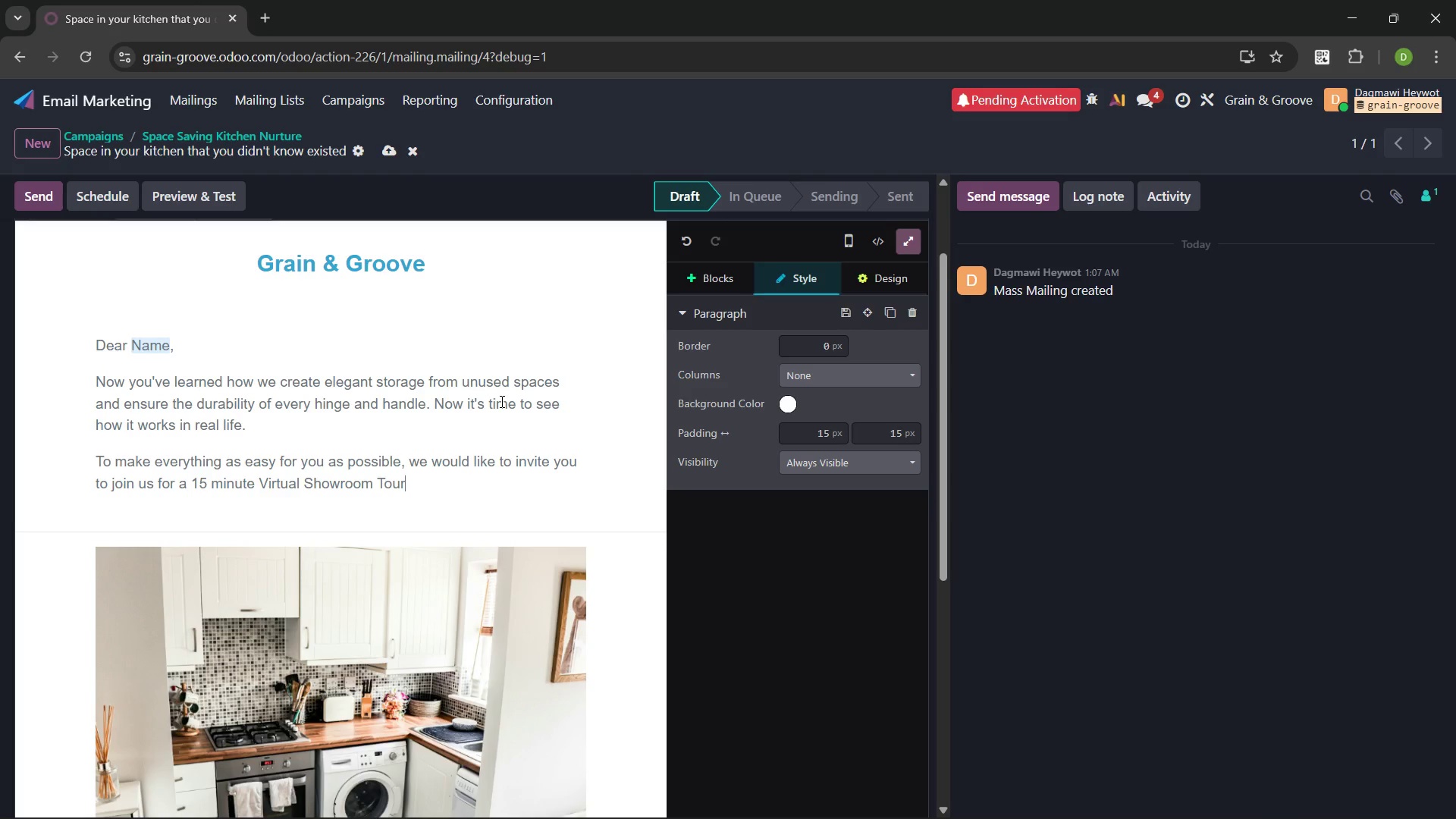 
key(Period)
 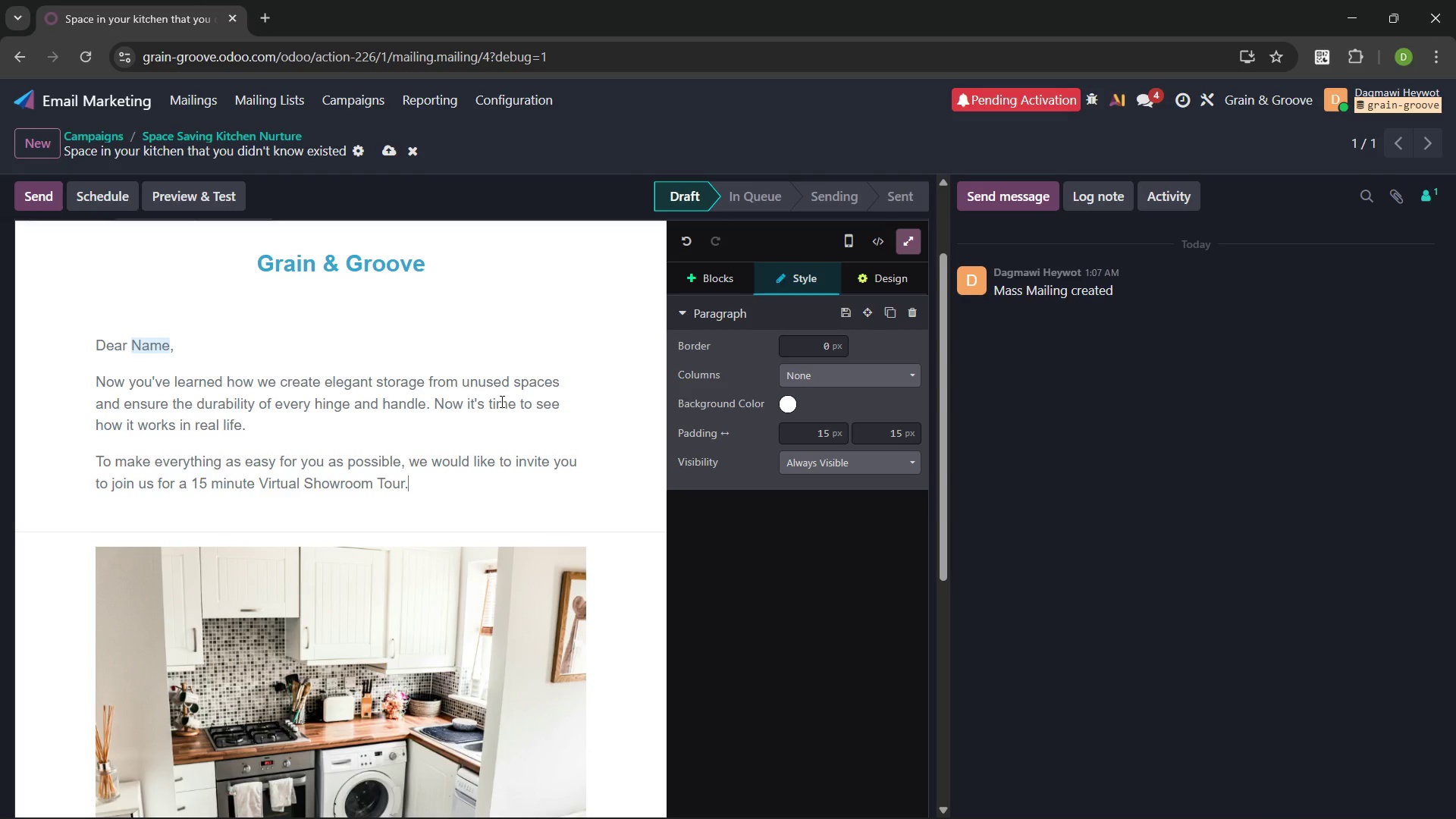 
key(Enter)
 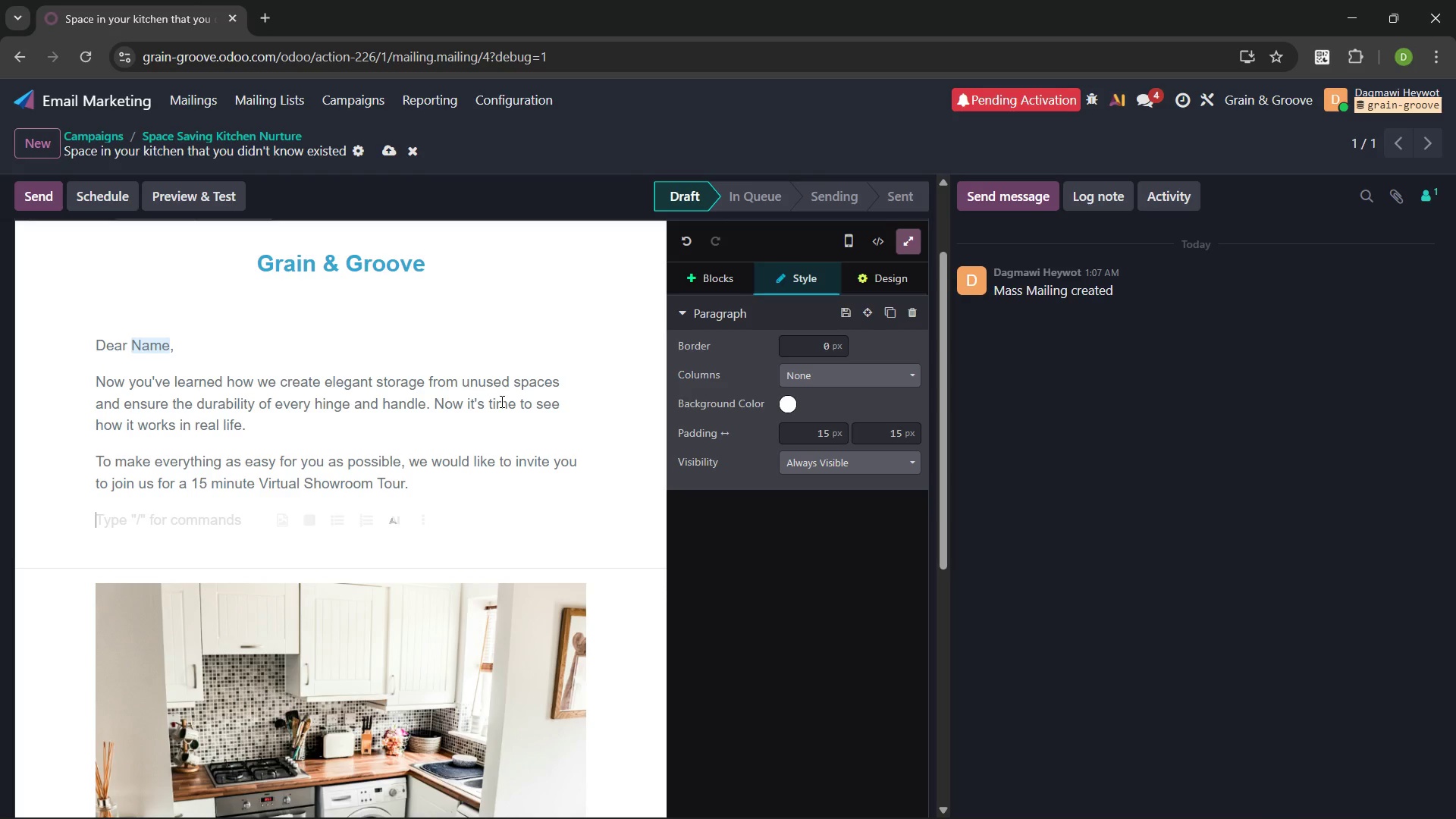 
type(In the course of our toor )
key(Backspace)
key(Backspace)
key(Backspace)
type(ur you can)
key(Backspace)
key(Backspace)
key(Backspace)
key(Backspace)
type(, you can expect )
 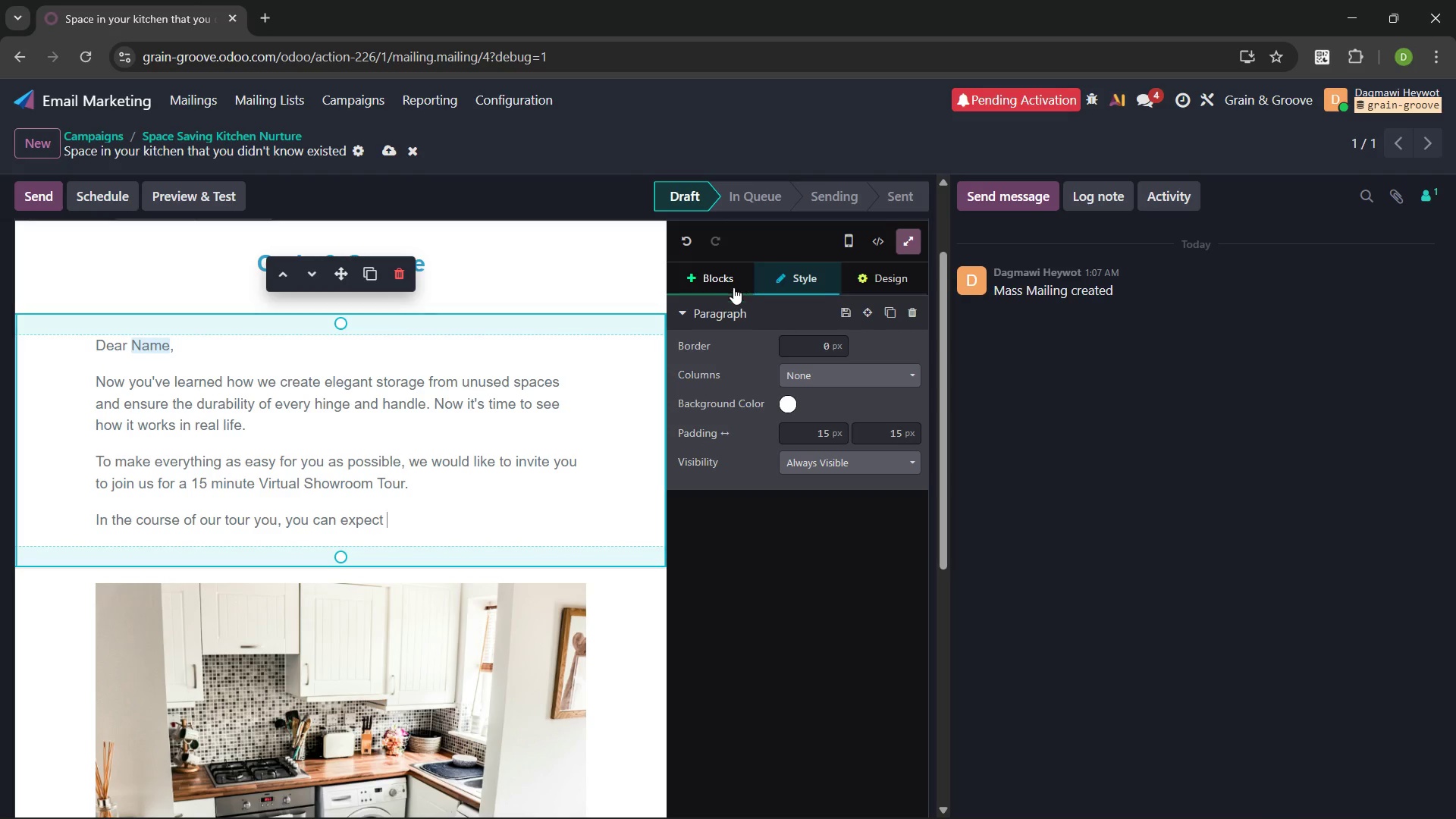 
left_click([723, 282])
 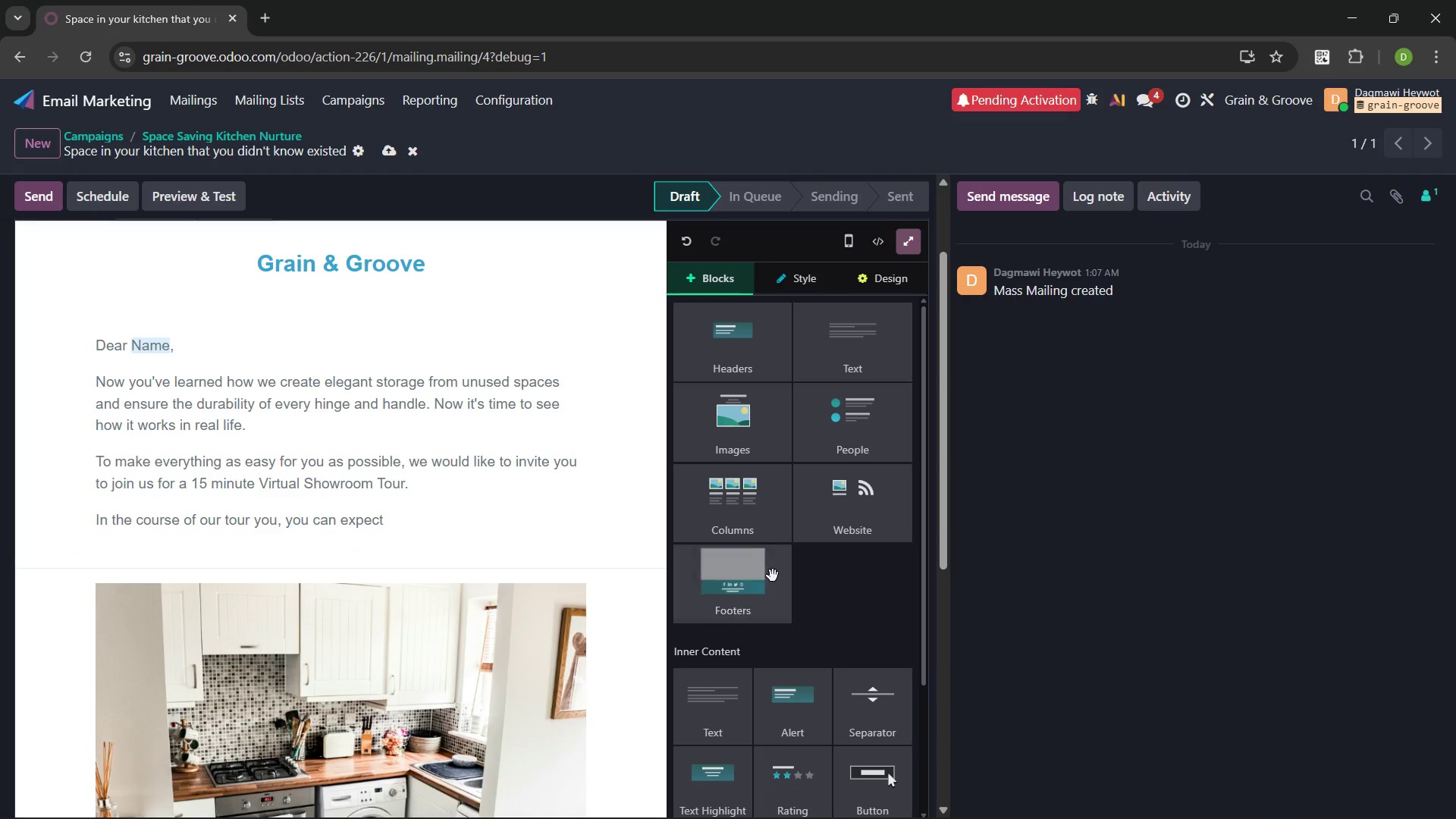 
left_click([755, 516])
 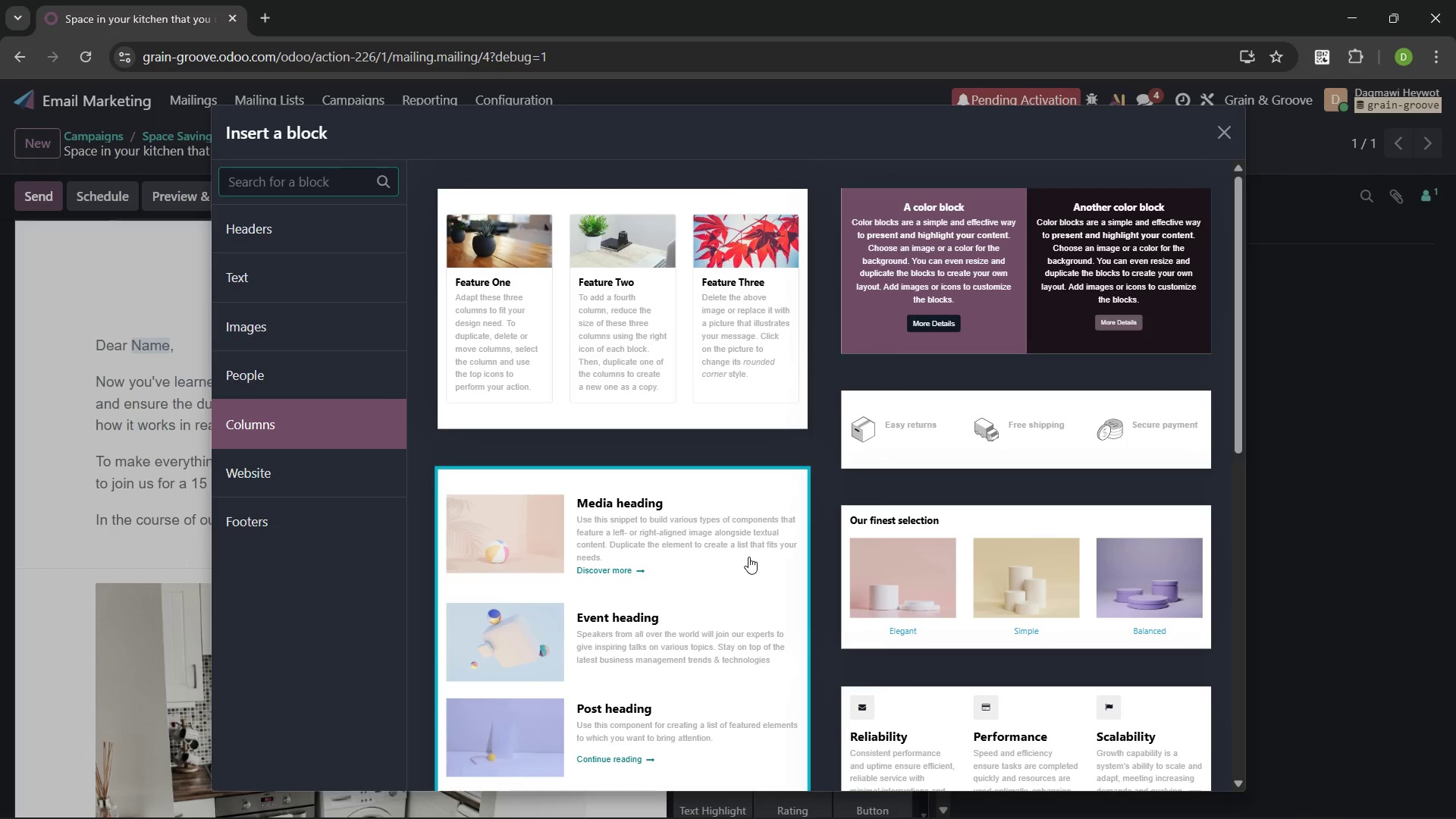 
left_click([676, 300])
 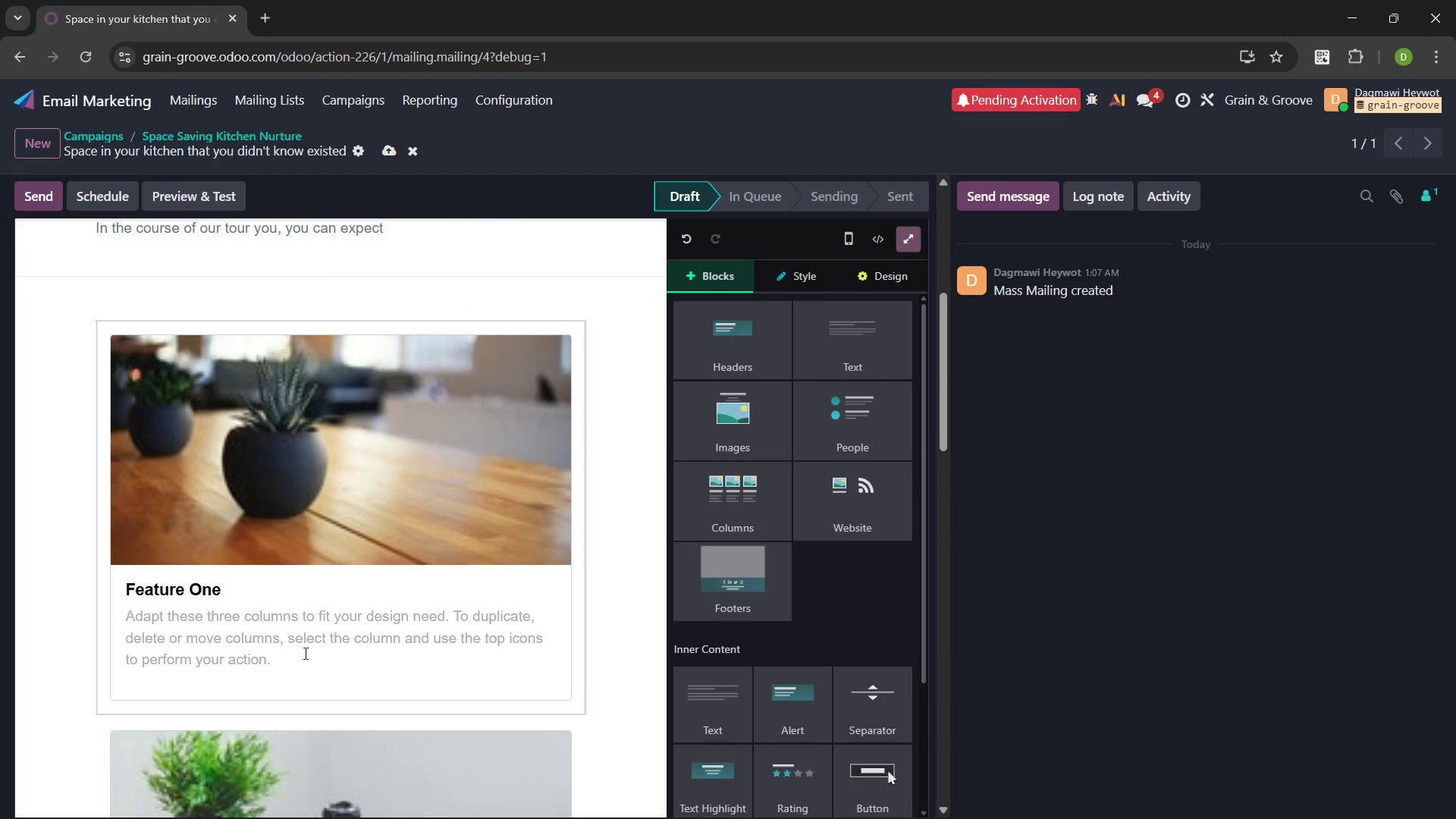 
wait(6.83)
 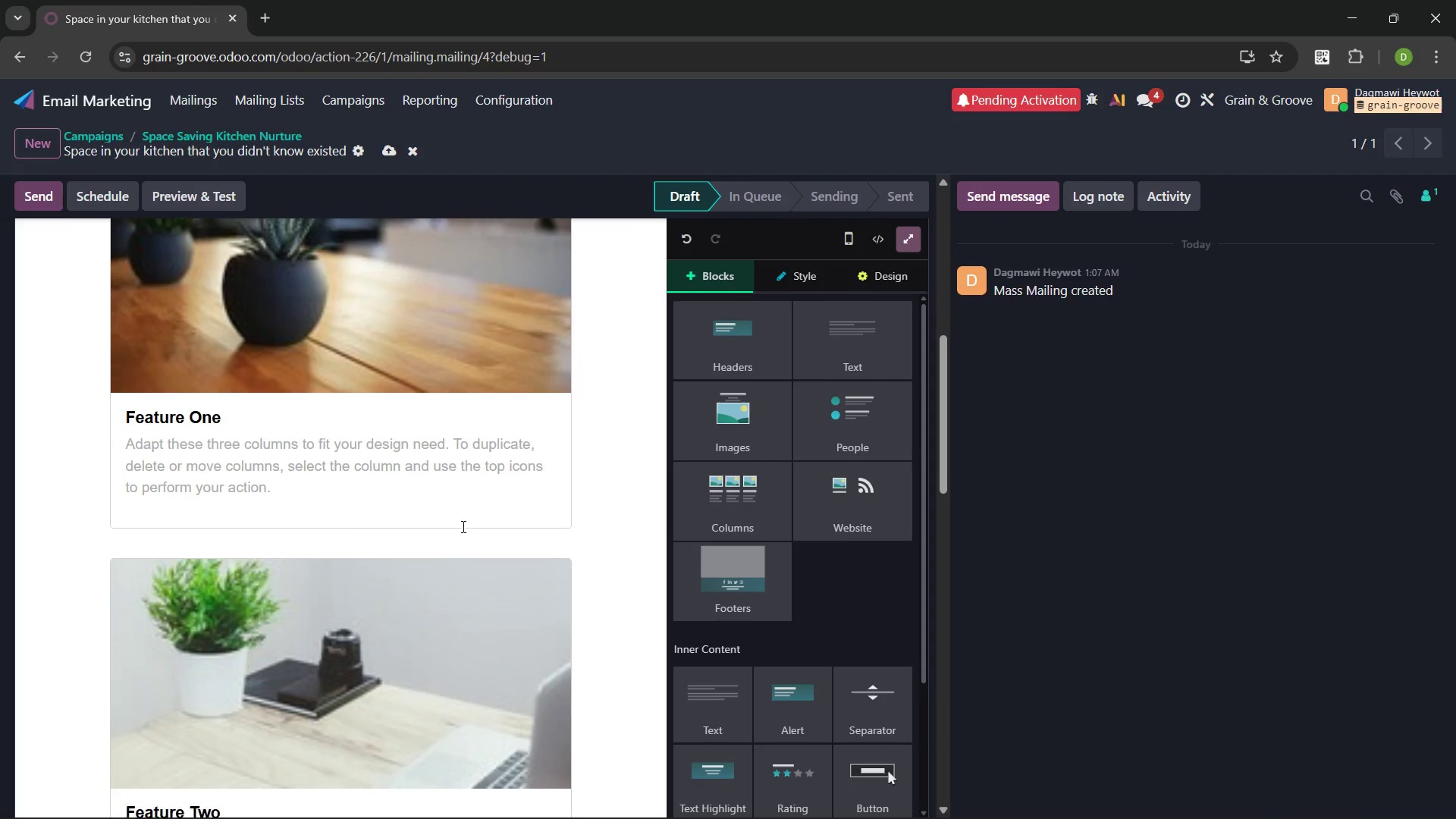 
left_click([731, 490])
 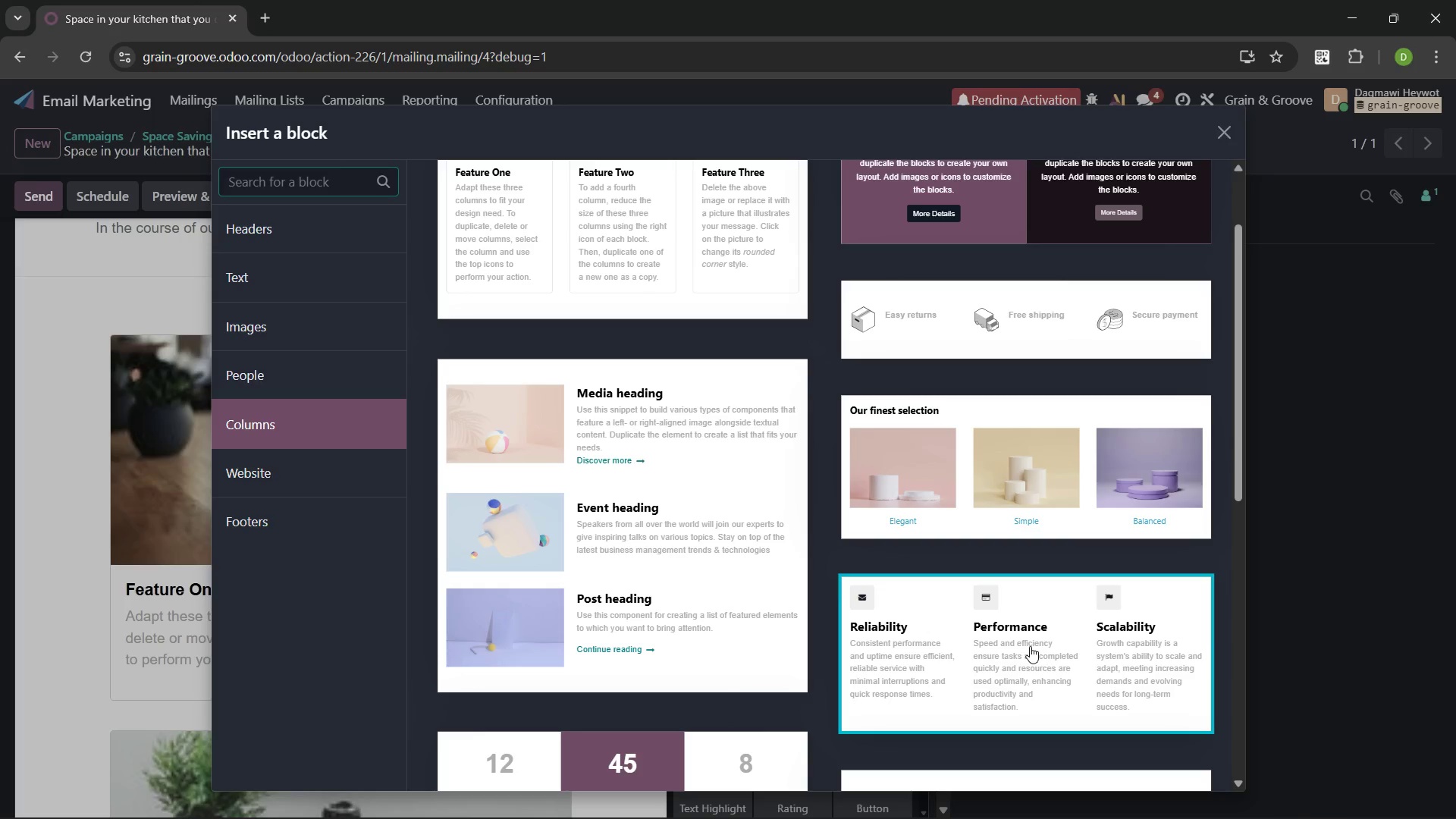 
wait(14.59)
 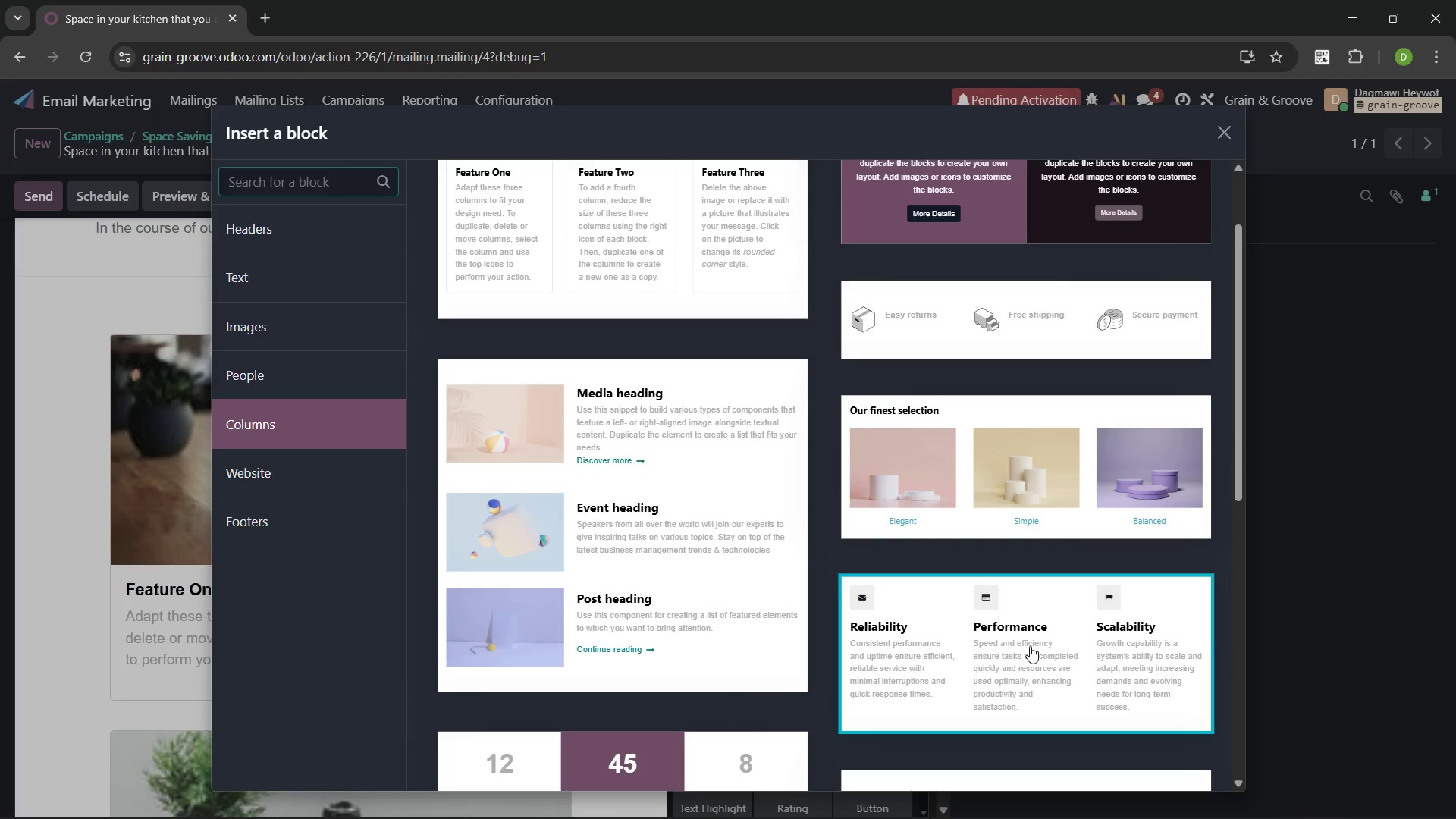 
left_click([1012, 639])
 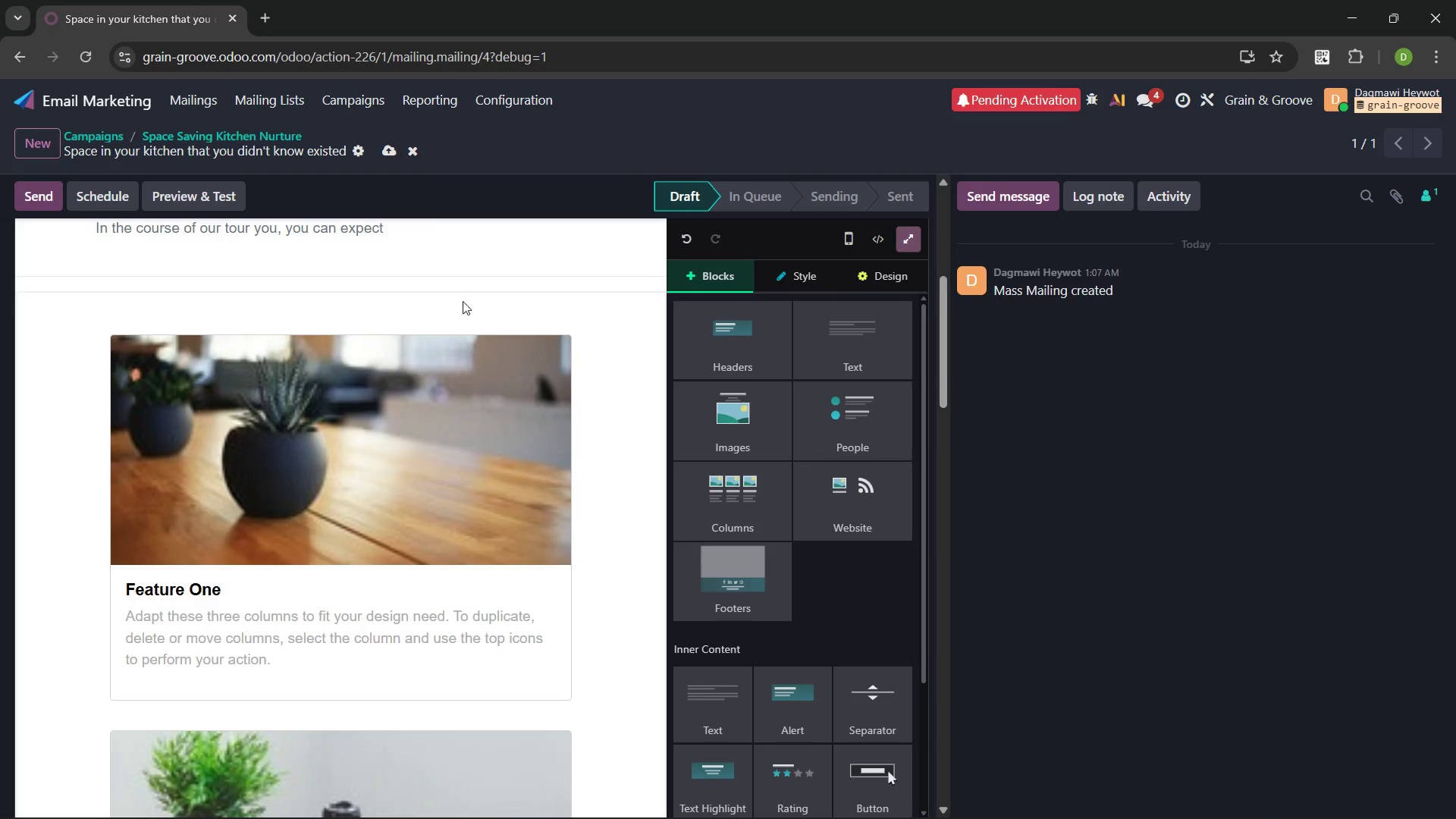 
left_click([466, 284])
 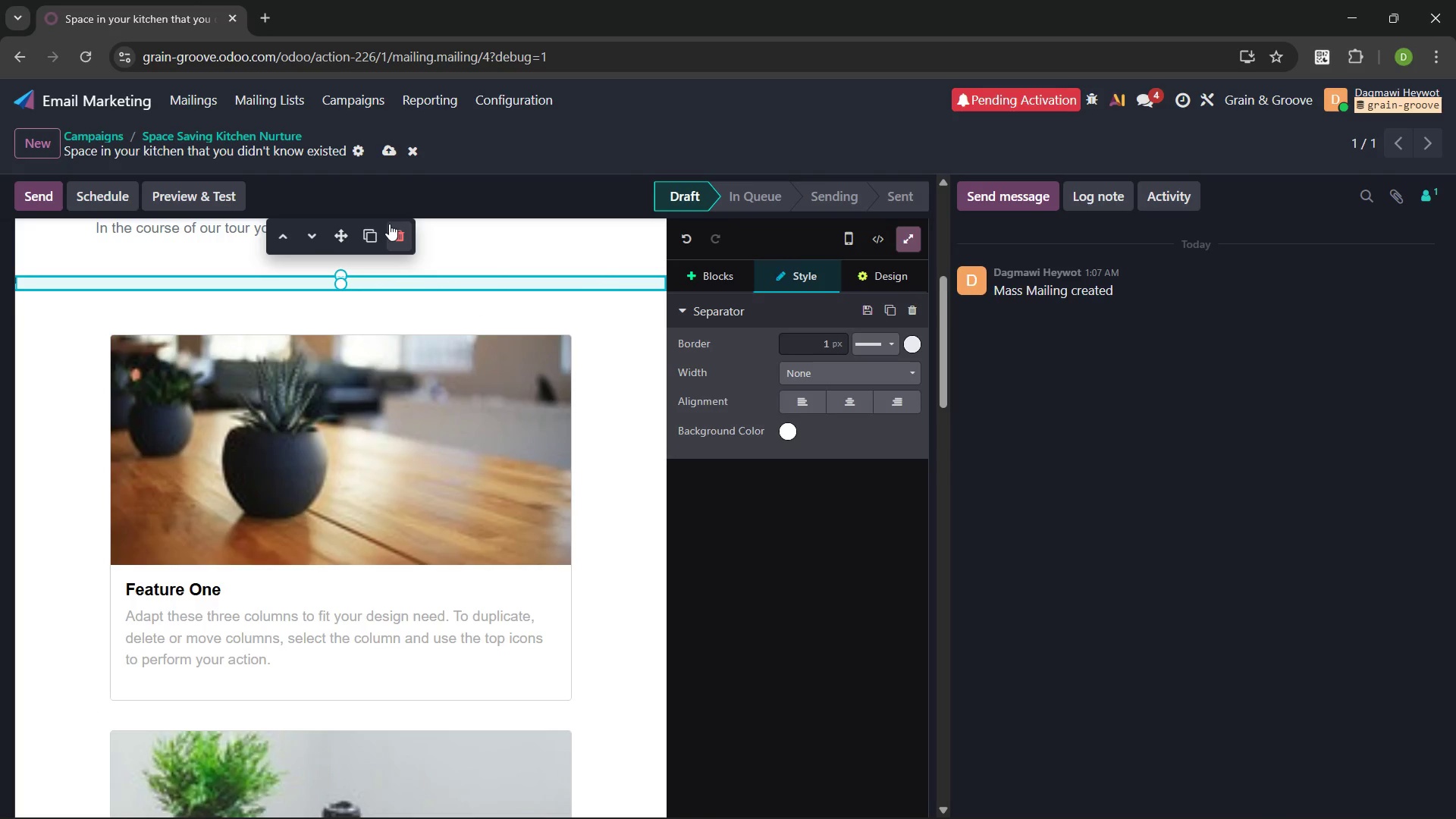 
left_click([394, 232])
 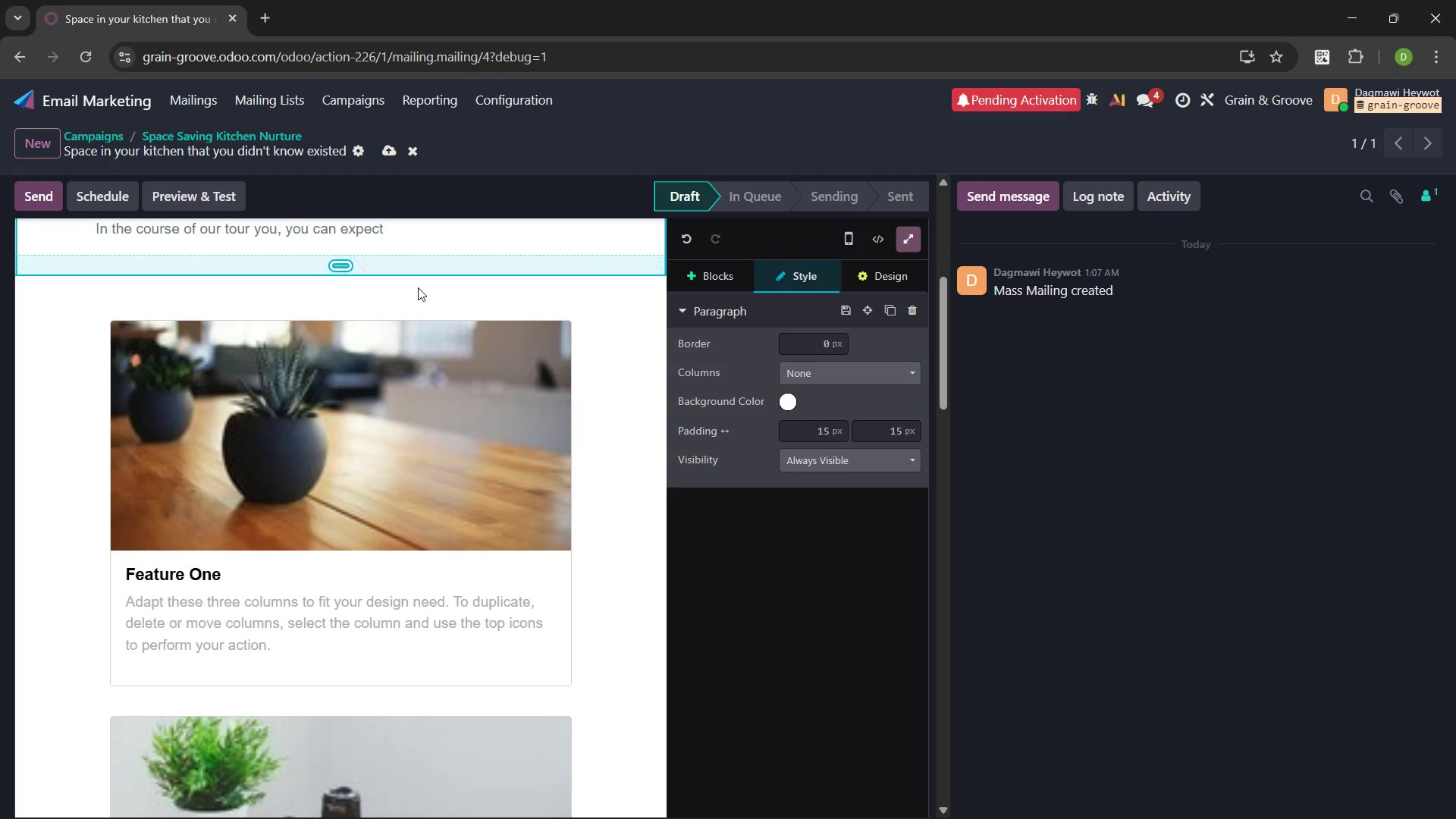 
left_click([419, 294])
 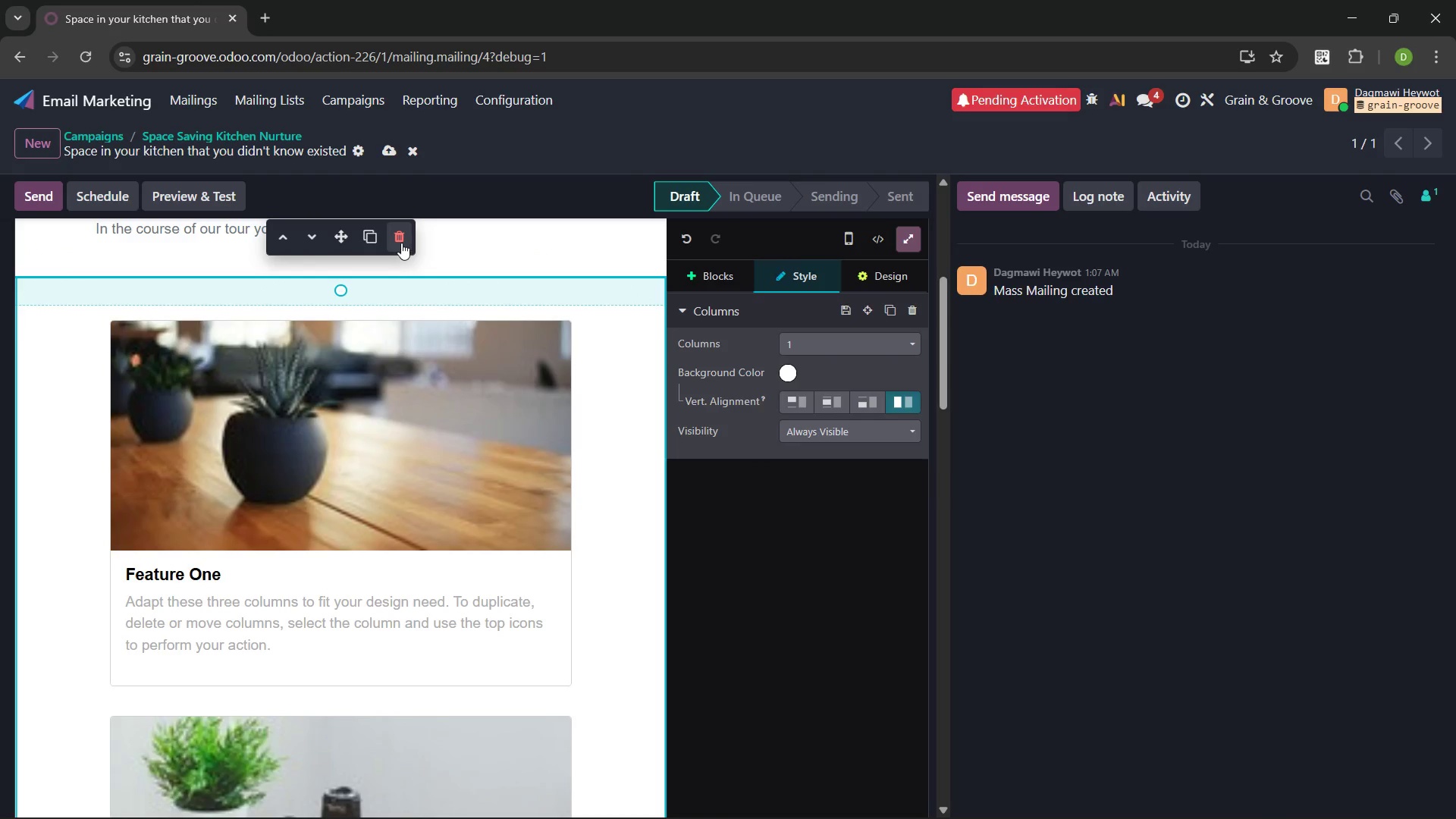 
left_click([401, 242])
 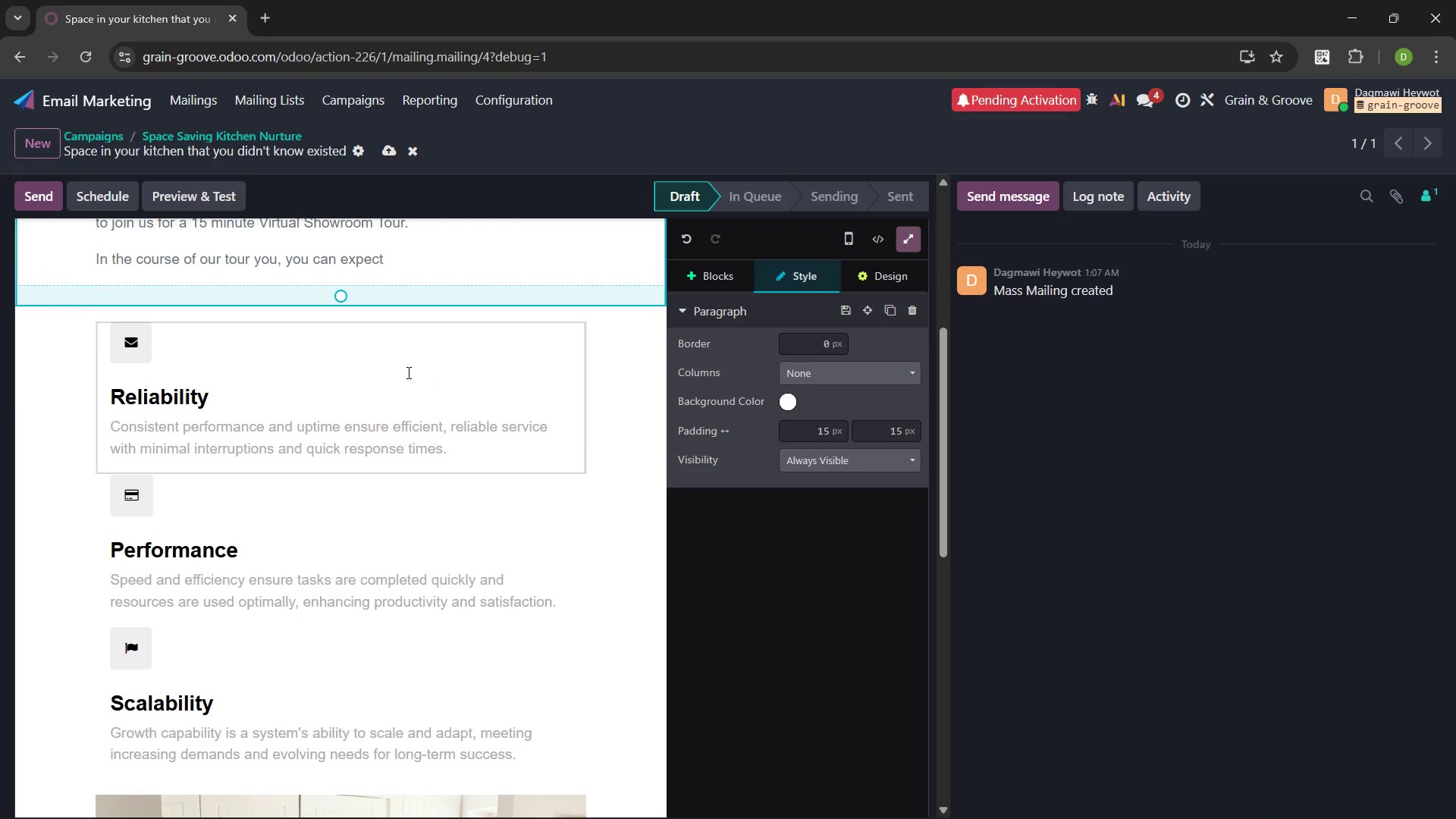 
wait(6.14)
 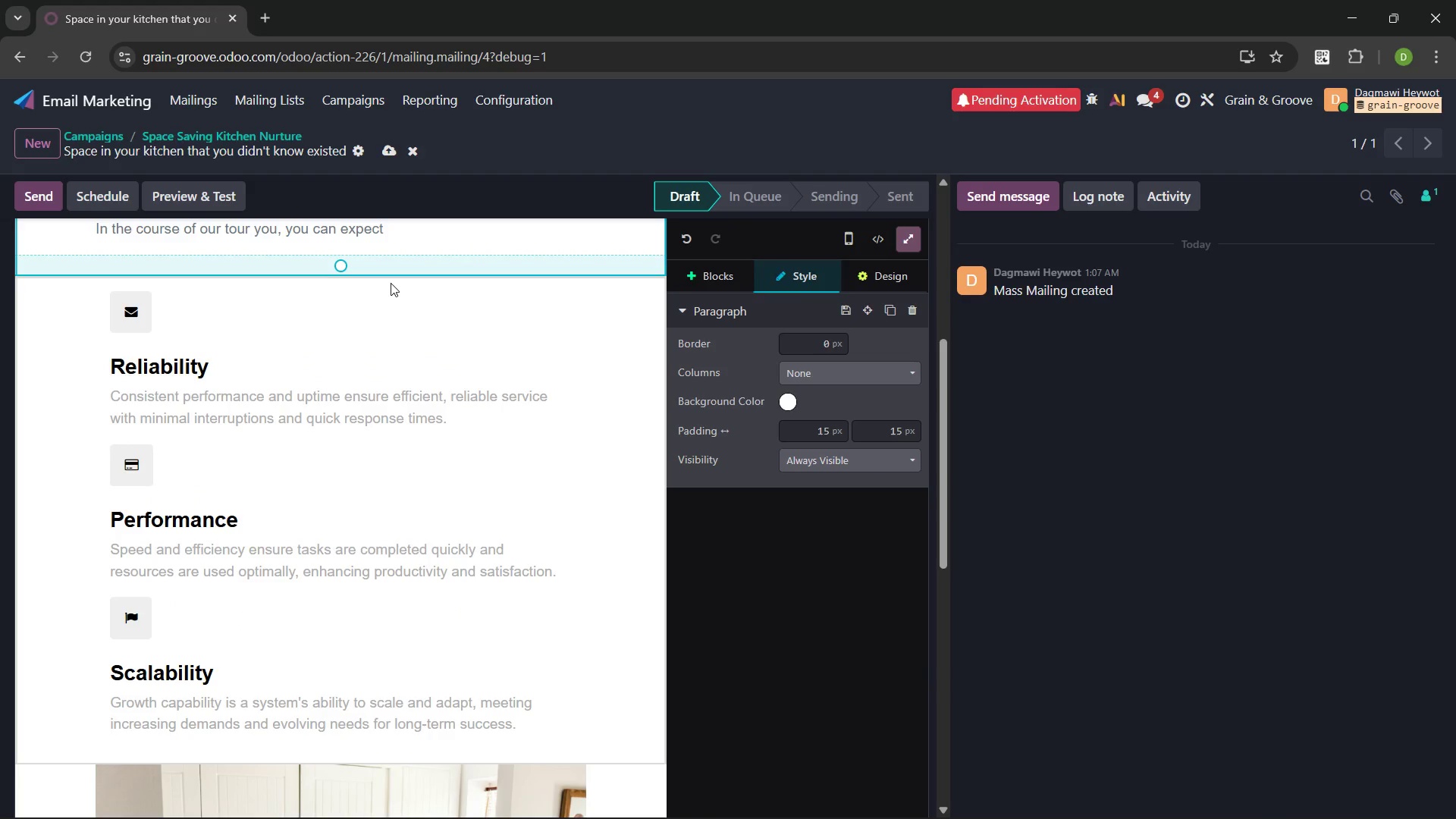 
left_click([211, 391])
 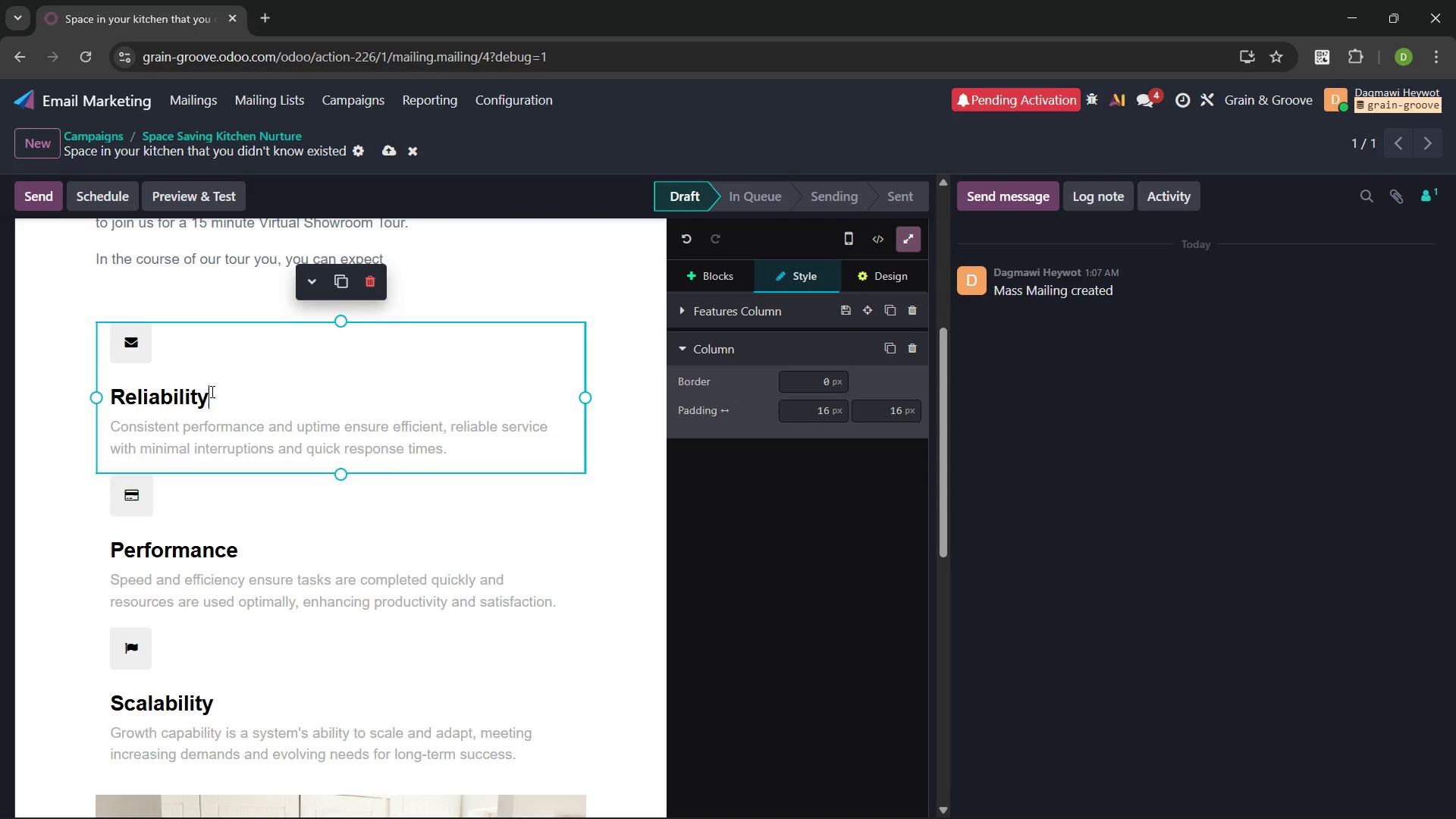 
wait(7.44)
 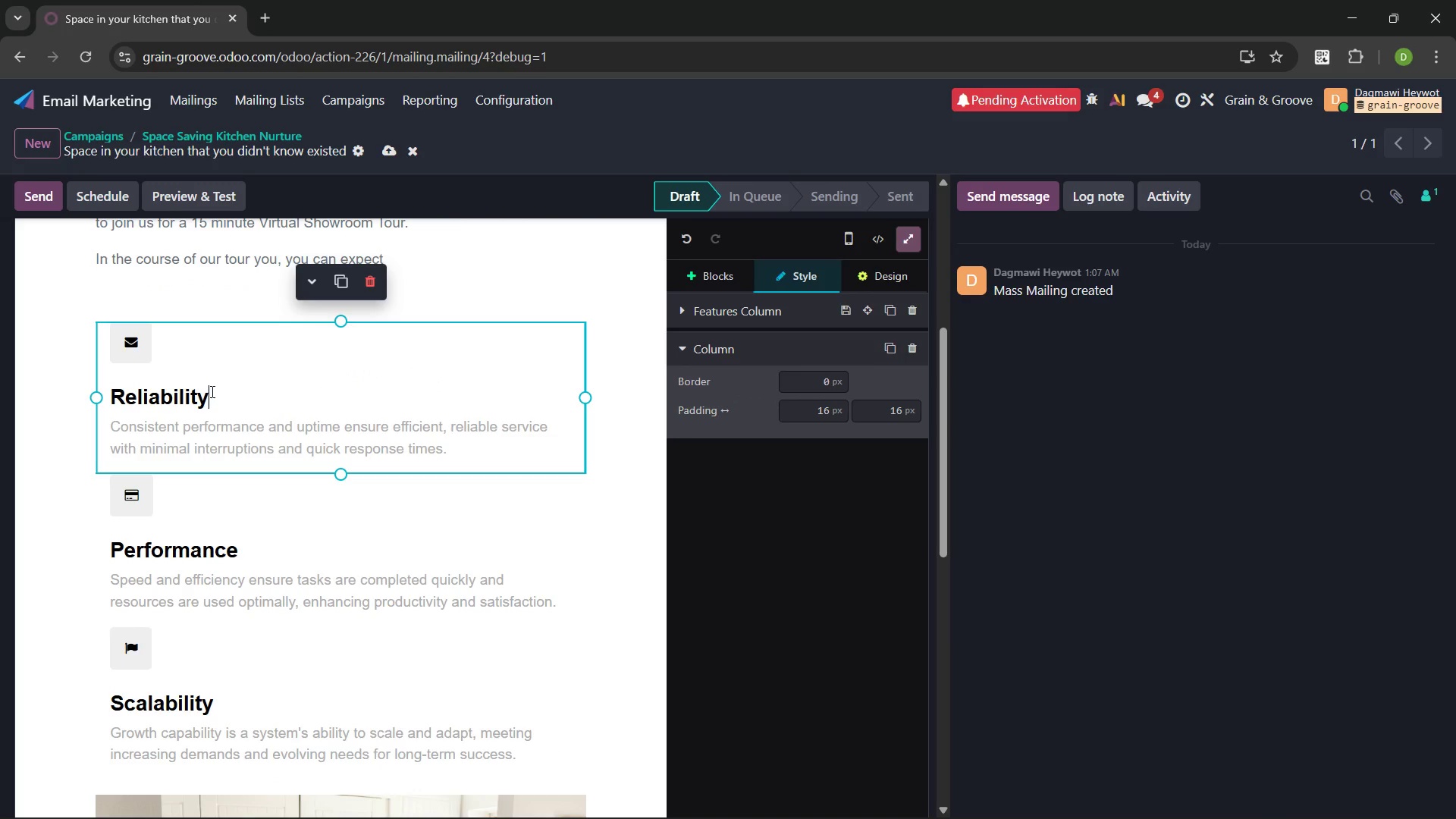 
key(Control+Backspace)
 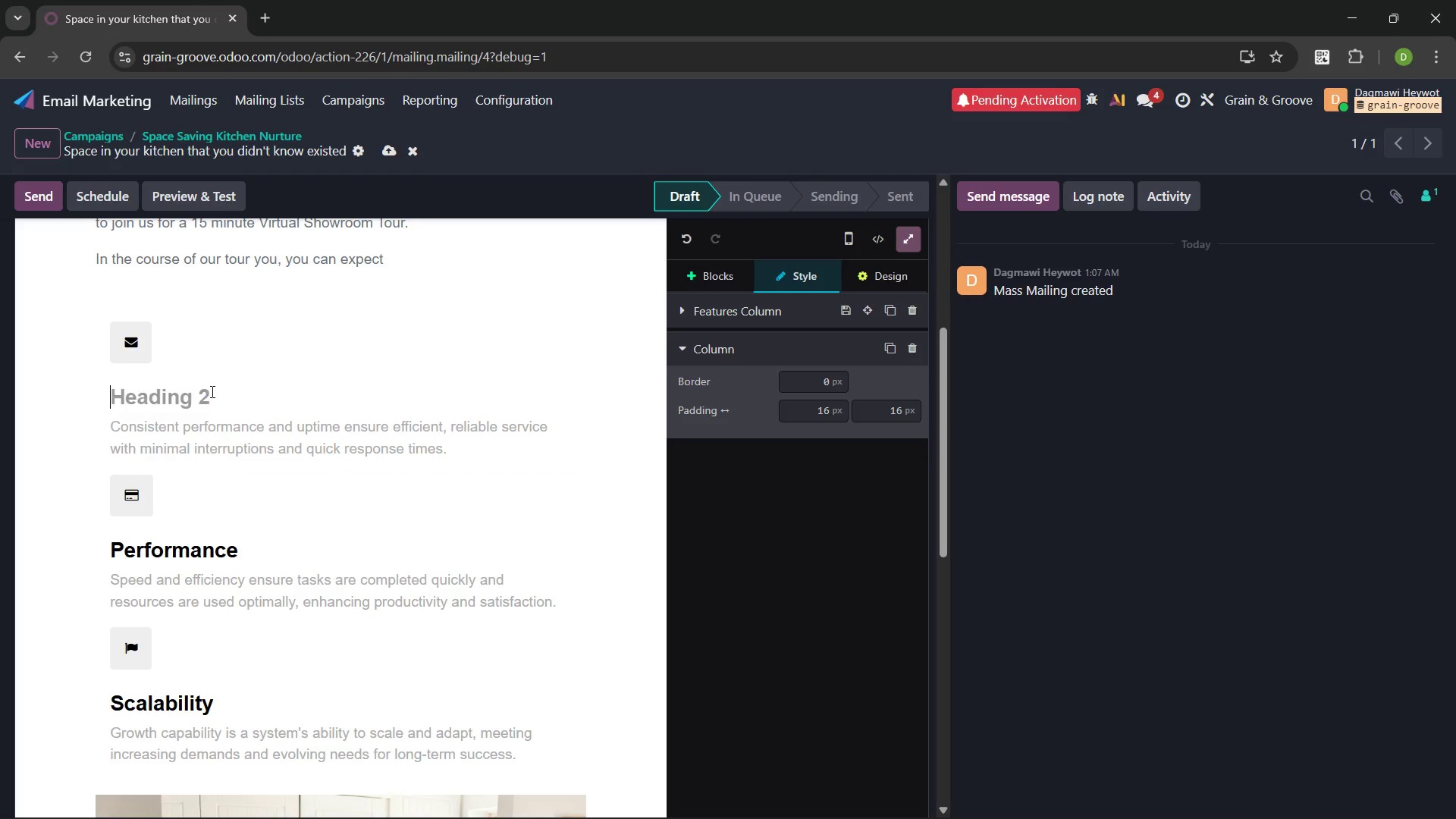 
type(Live Demonstratoin)
 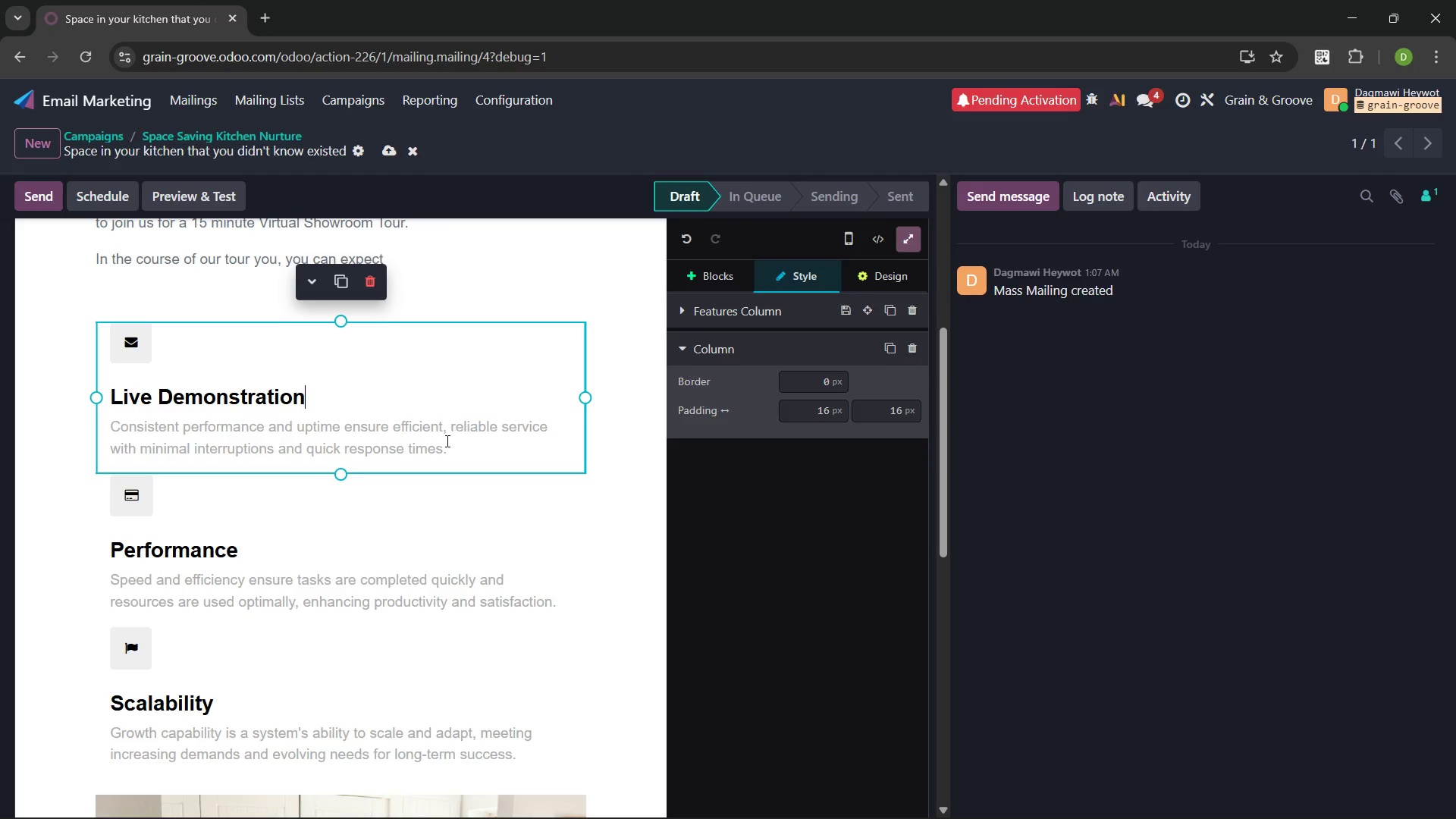 
left_click_drag(start_coordinate=[458, 453], to_coordinate=[115, 433])
 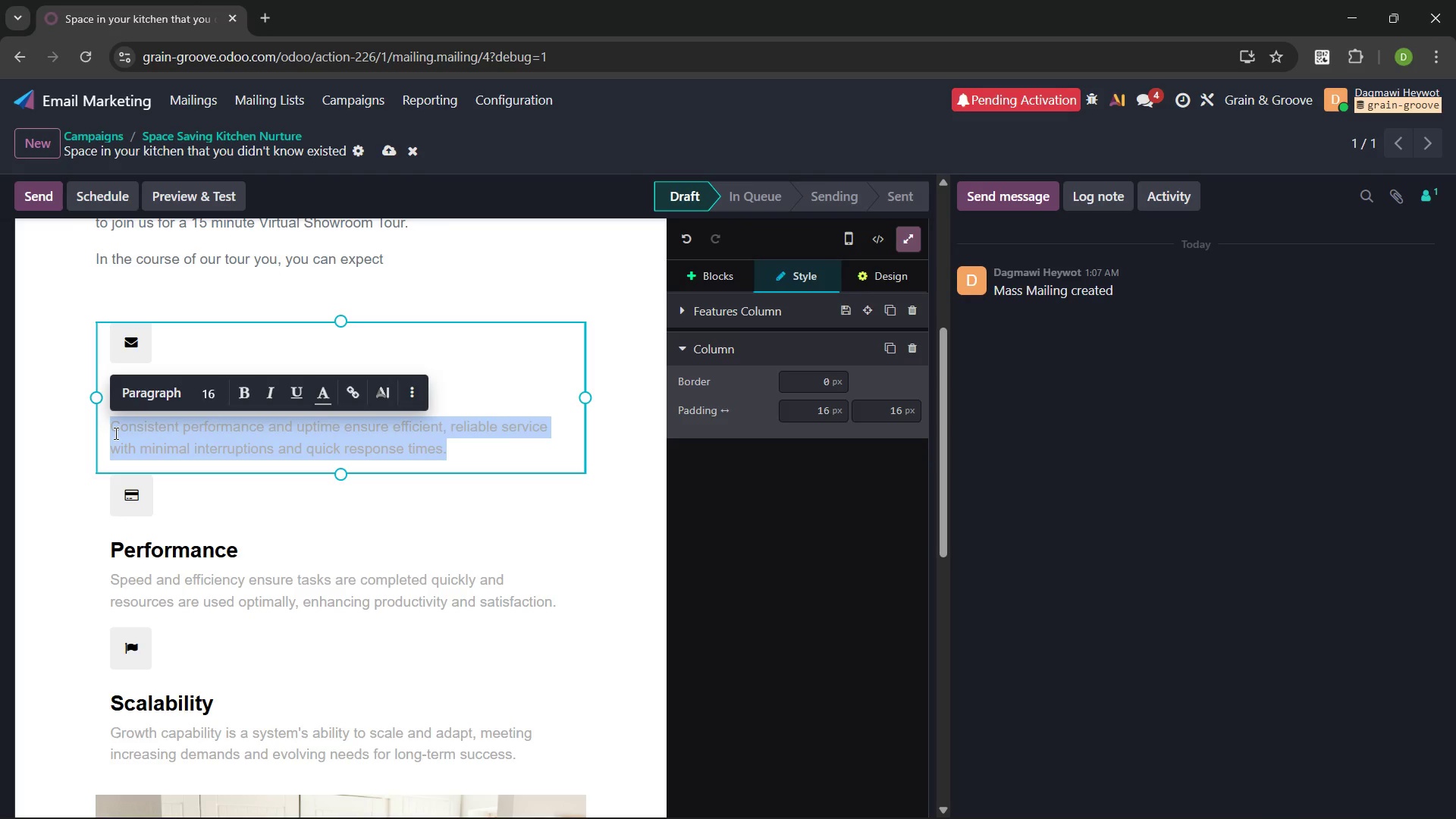 
type(A live )
 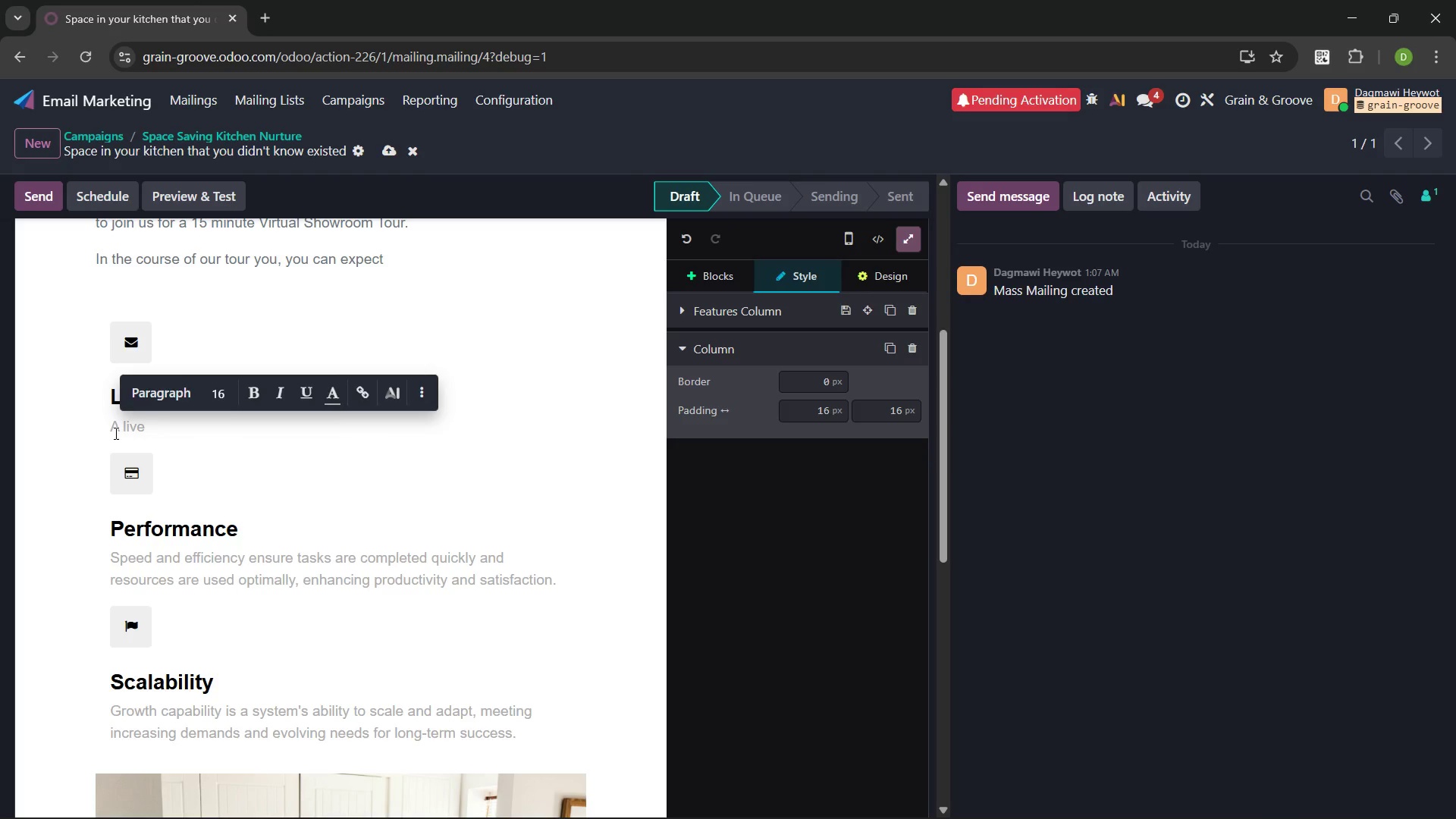 
key(Control+Backspace)
 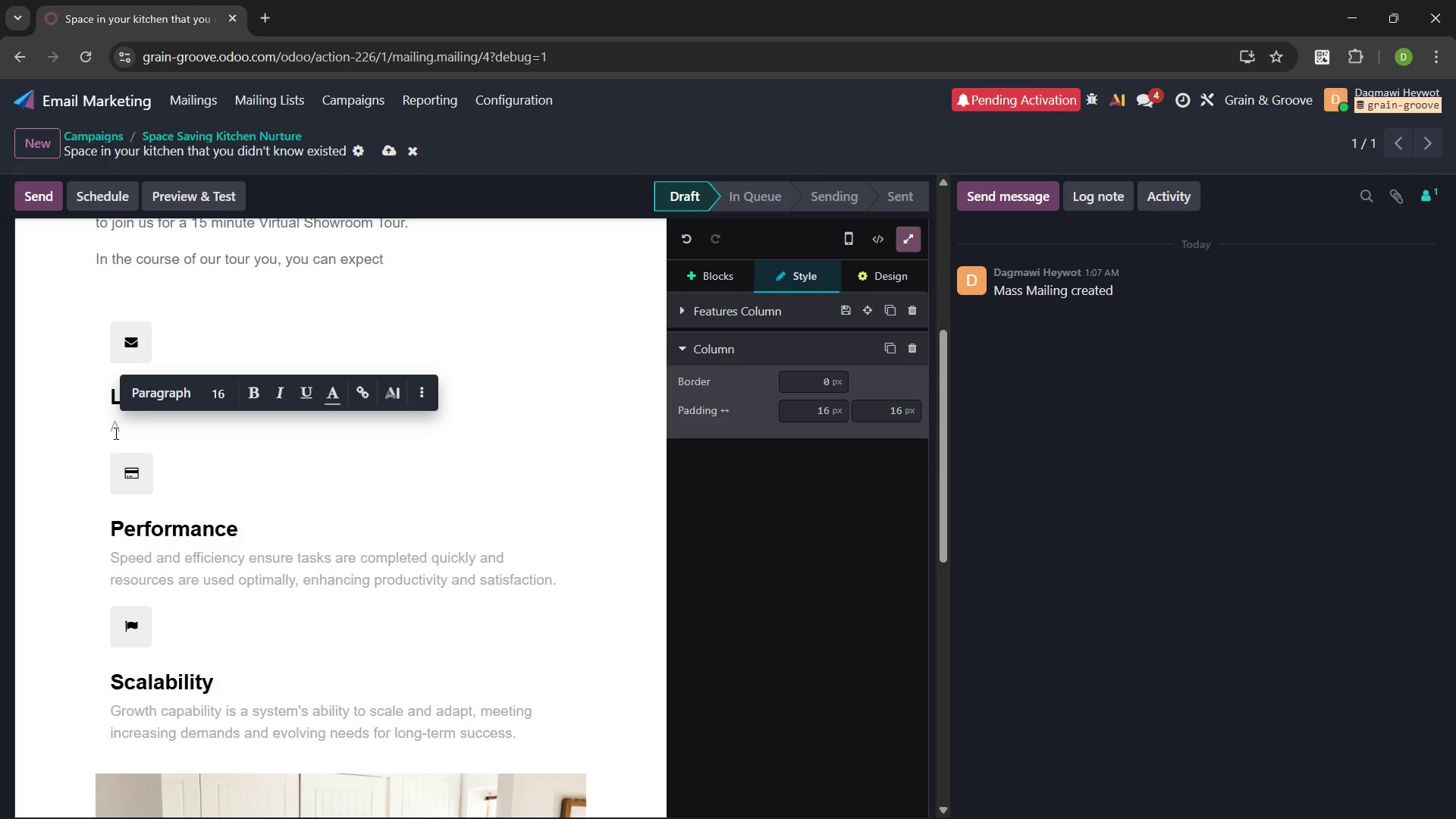 
type(ive )
key(Backspace)
key(Backspace)
key(Backspace)
key(Backspace)
type(live demonstration of )
 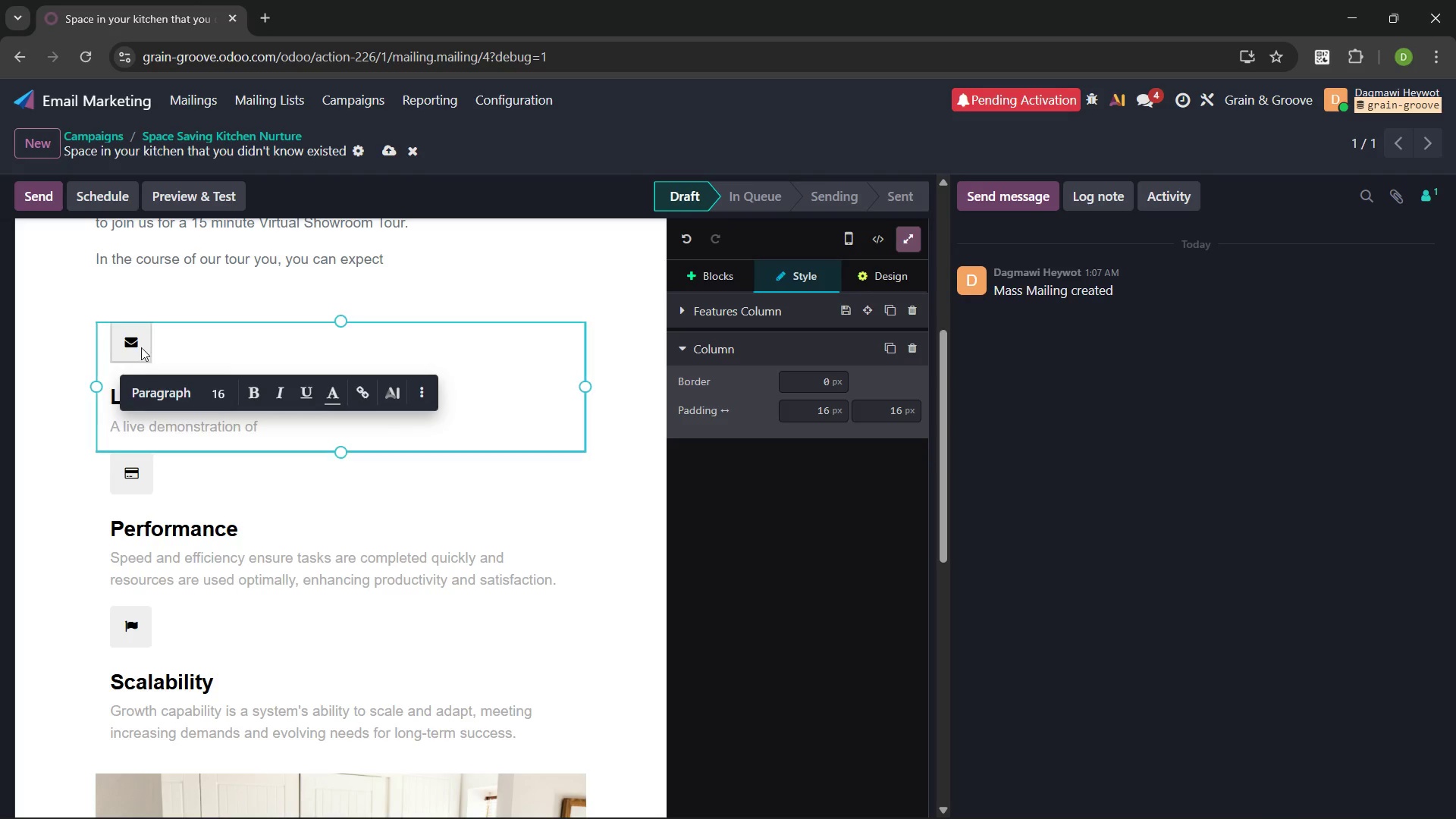 
left_click([140, 341])
 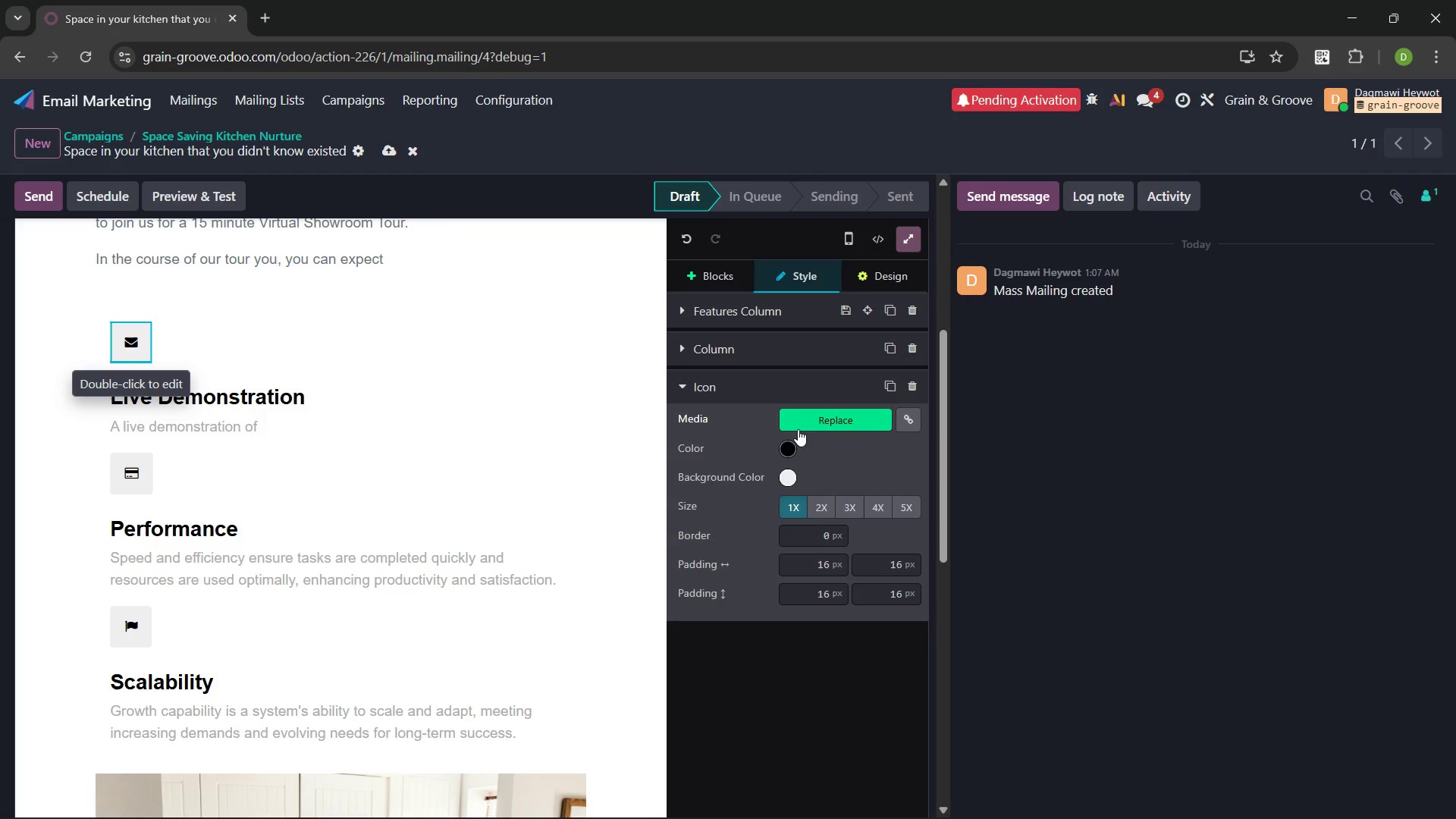 
left_click([817, 423])
 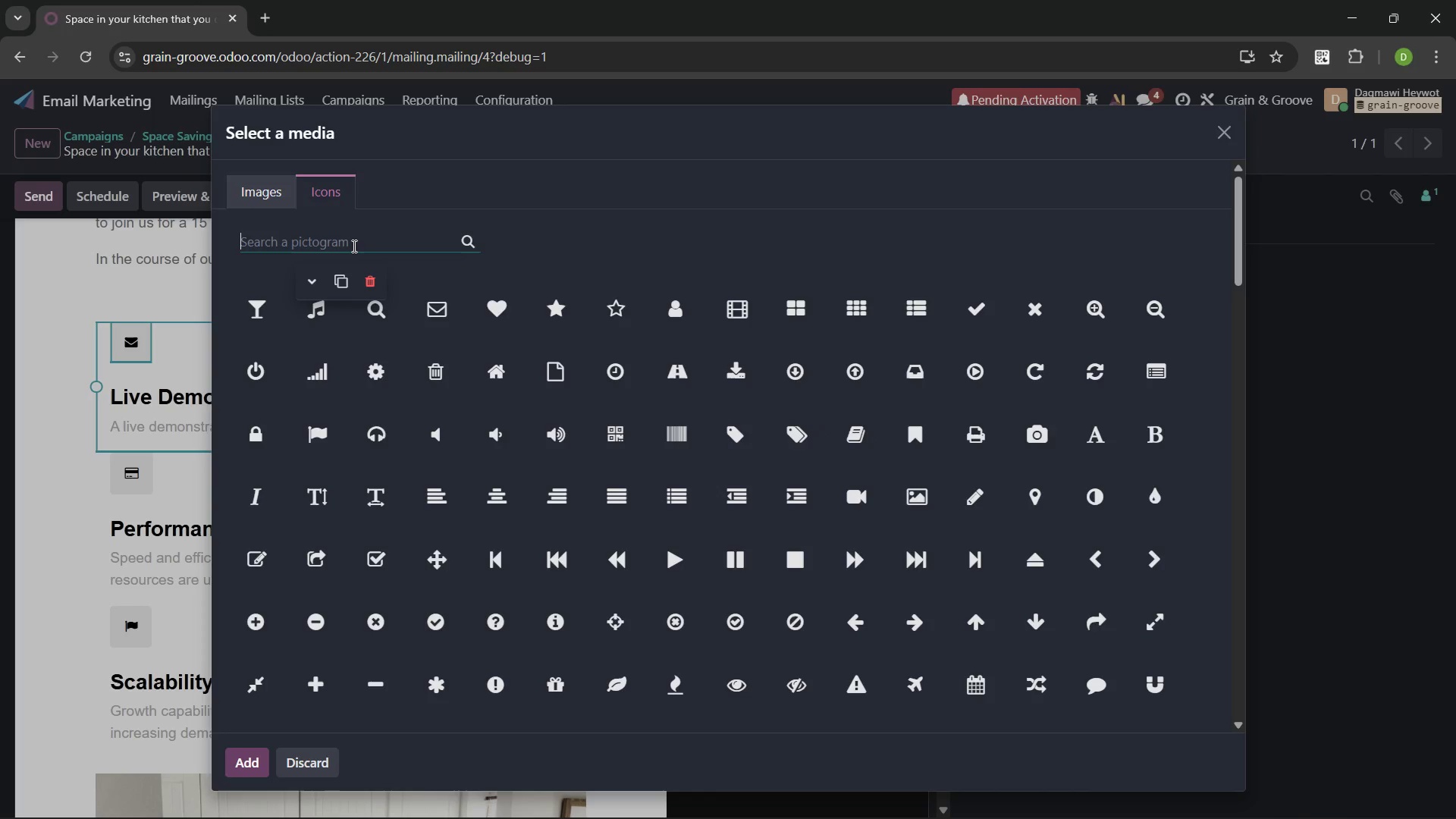 
type(live)
 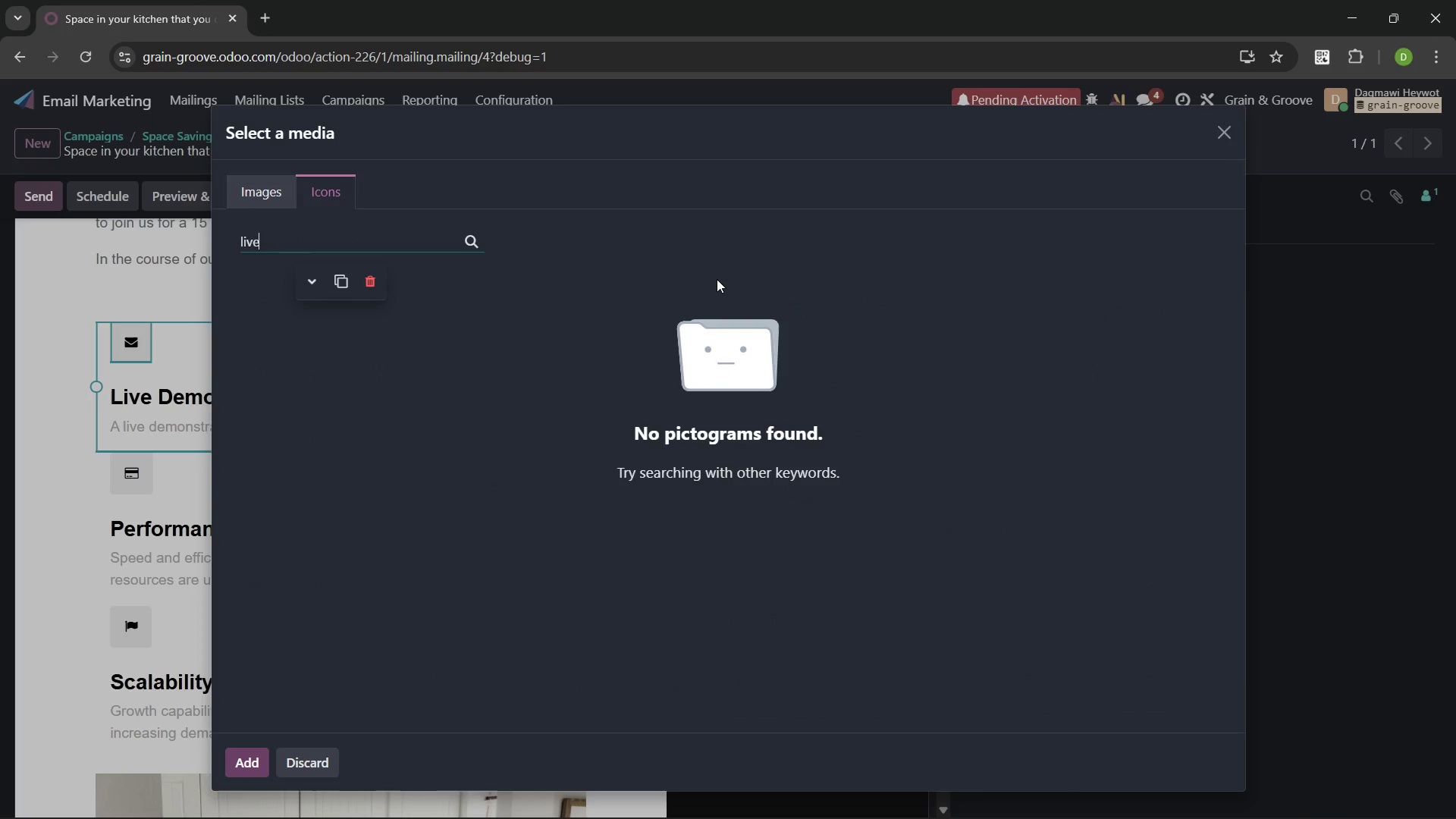 
key(Backspace)
 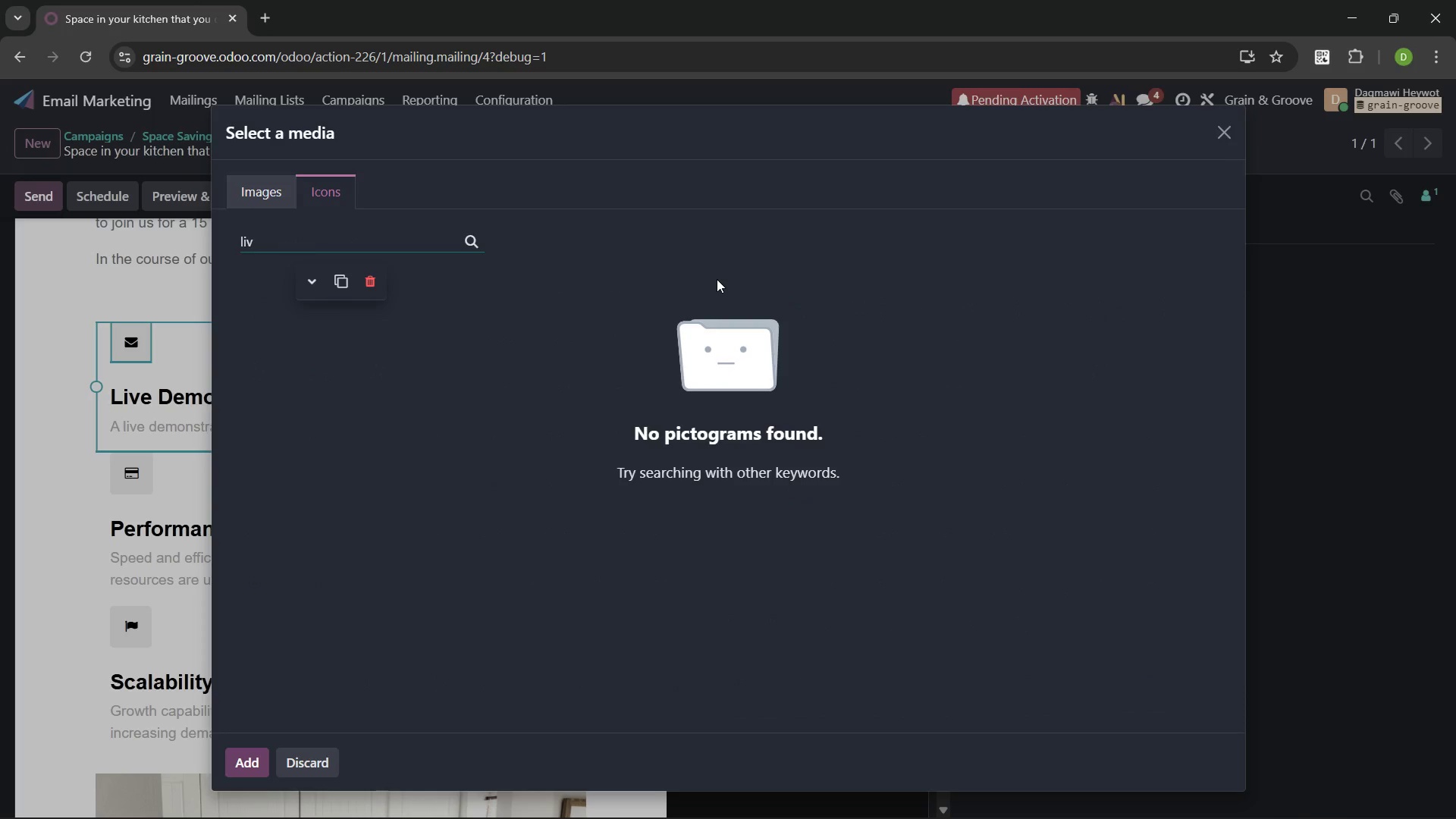 
key(Backspace)
 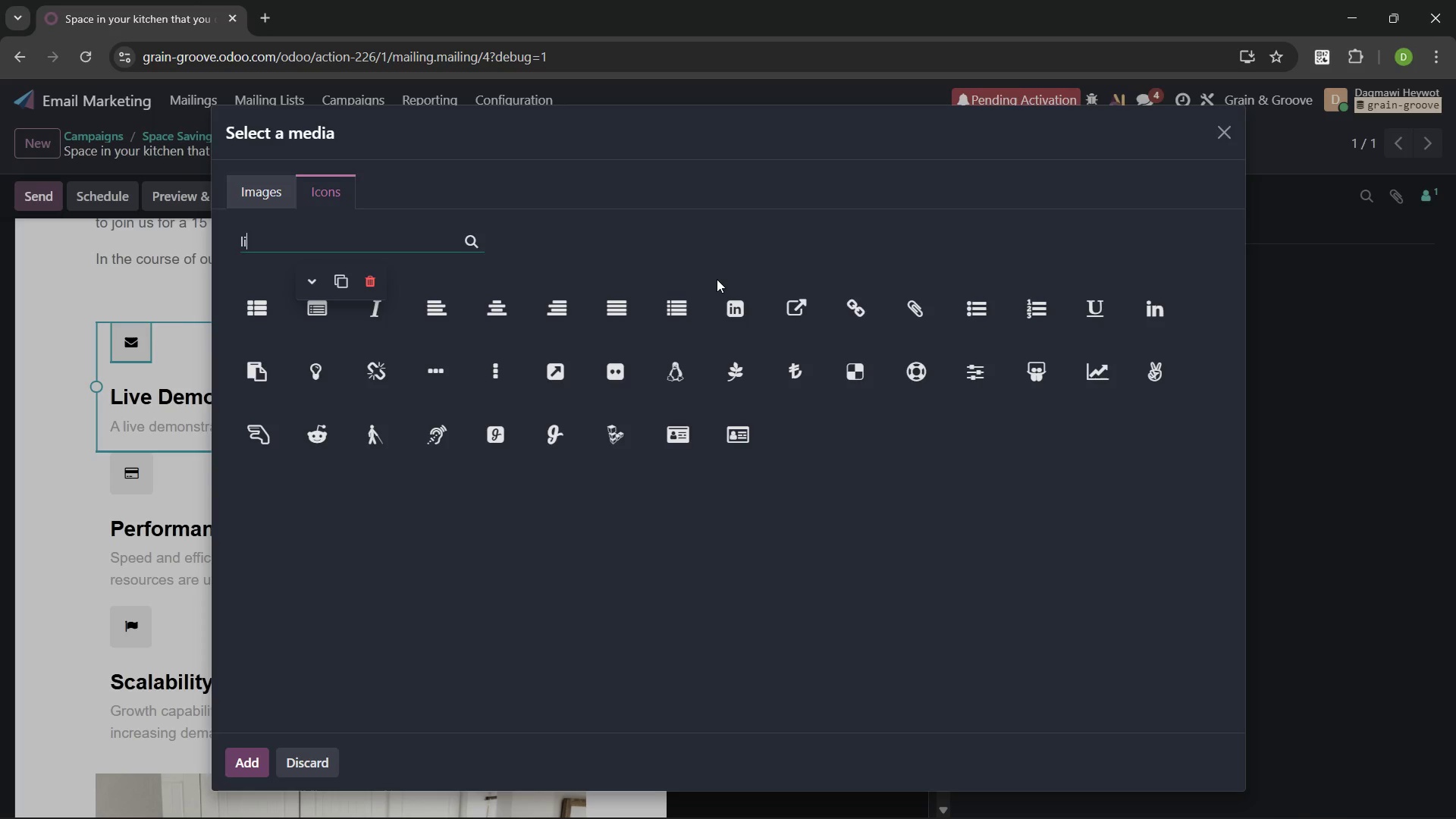 
key(Backspace)
 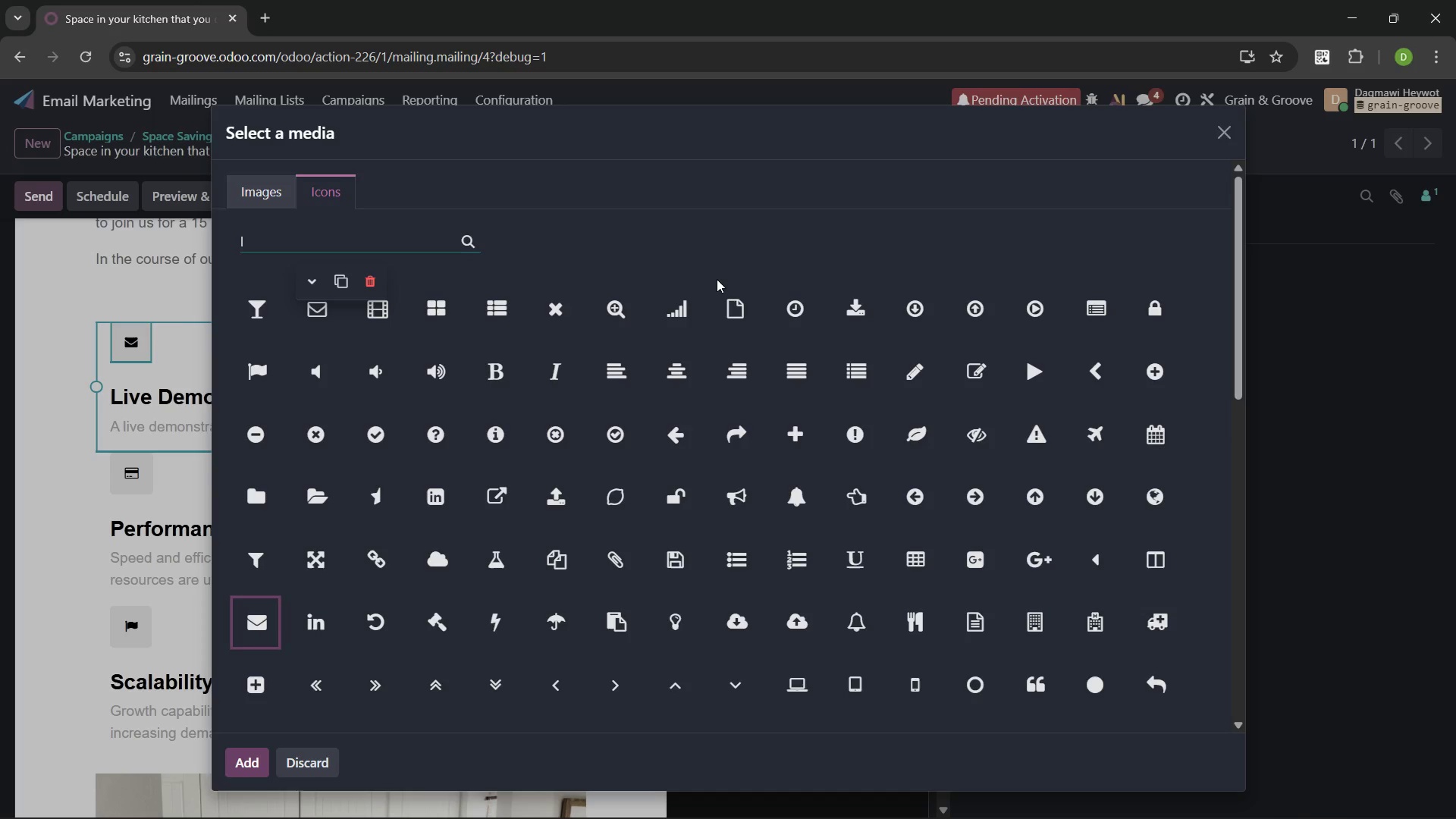 
type(tv)
key(Backspace)
key(Backspace)
key(Backspace)
type(tv)
 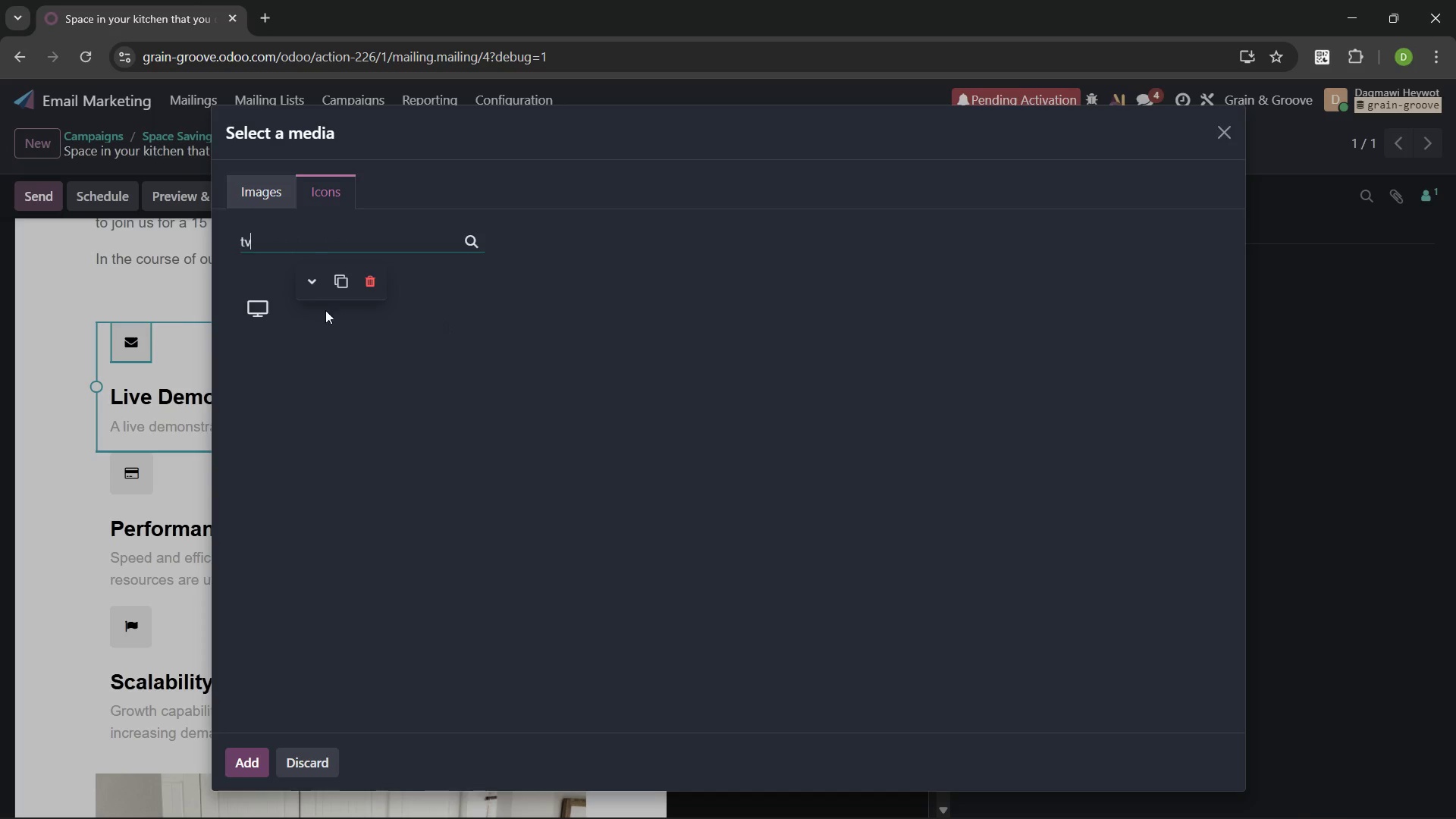 
left_click([265, 308])
 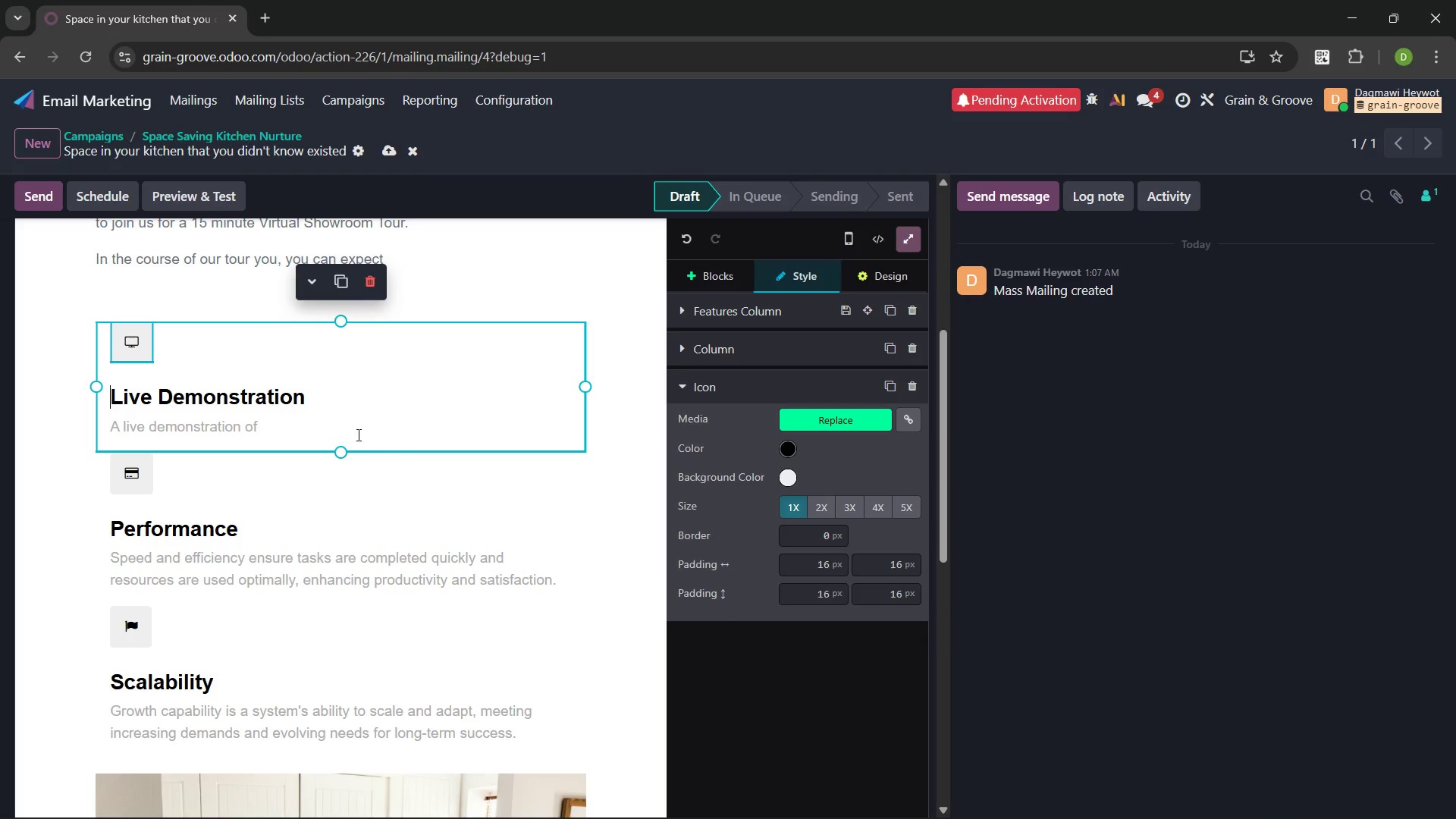 
left_click([314, 429])
 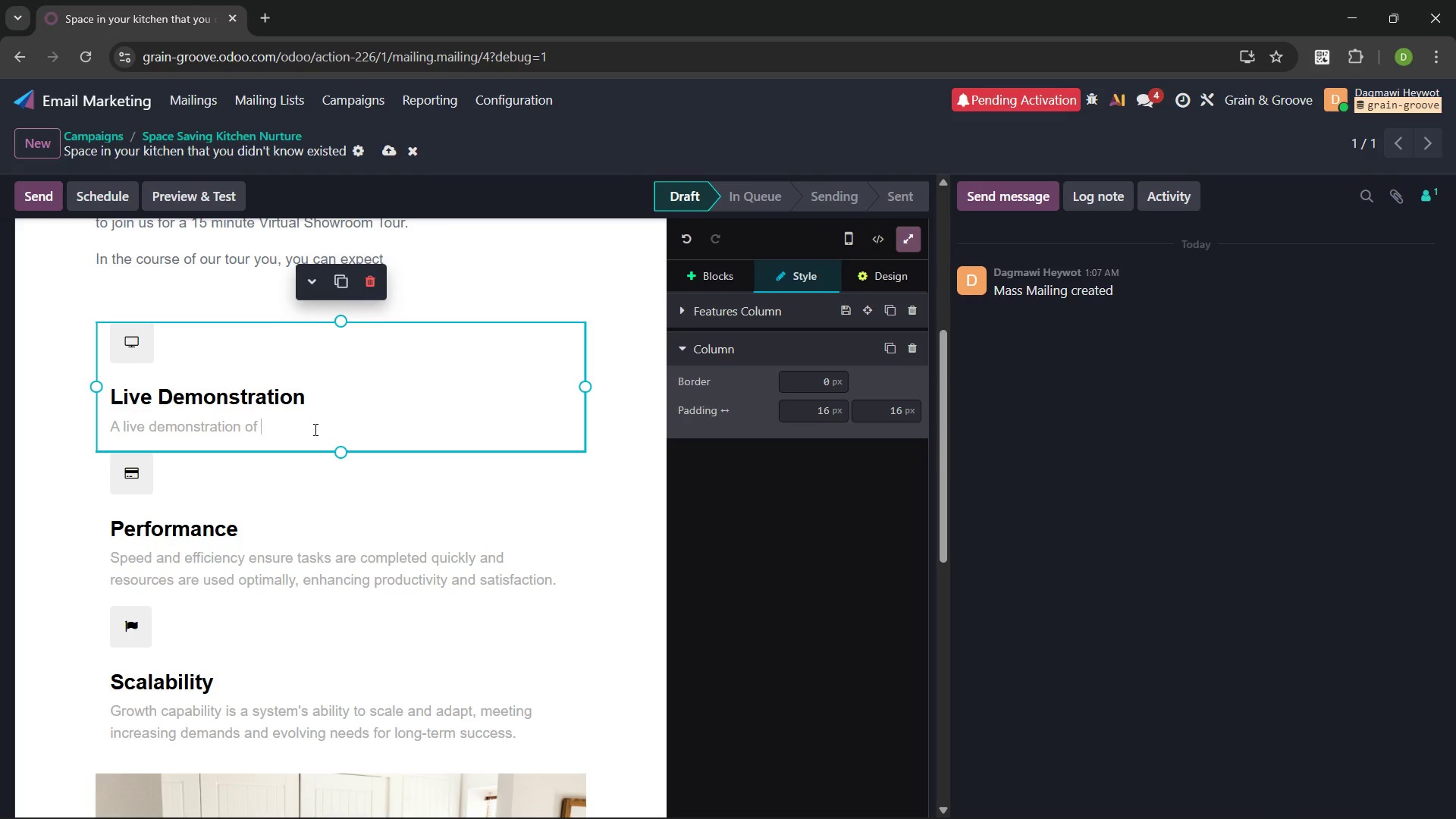 
type(our most popular hidden storage solutions.)
 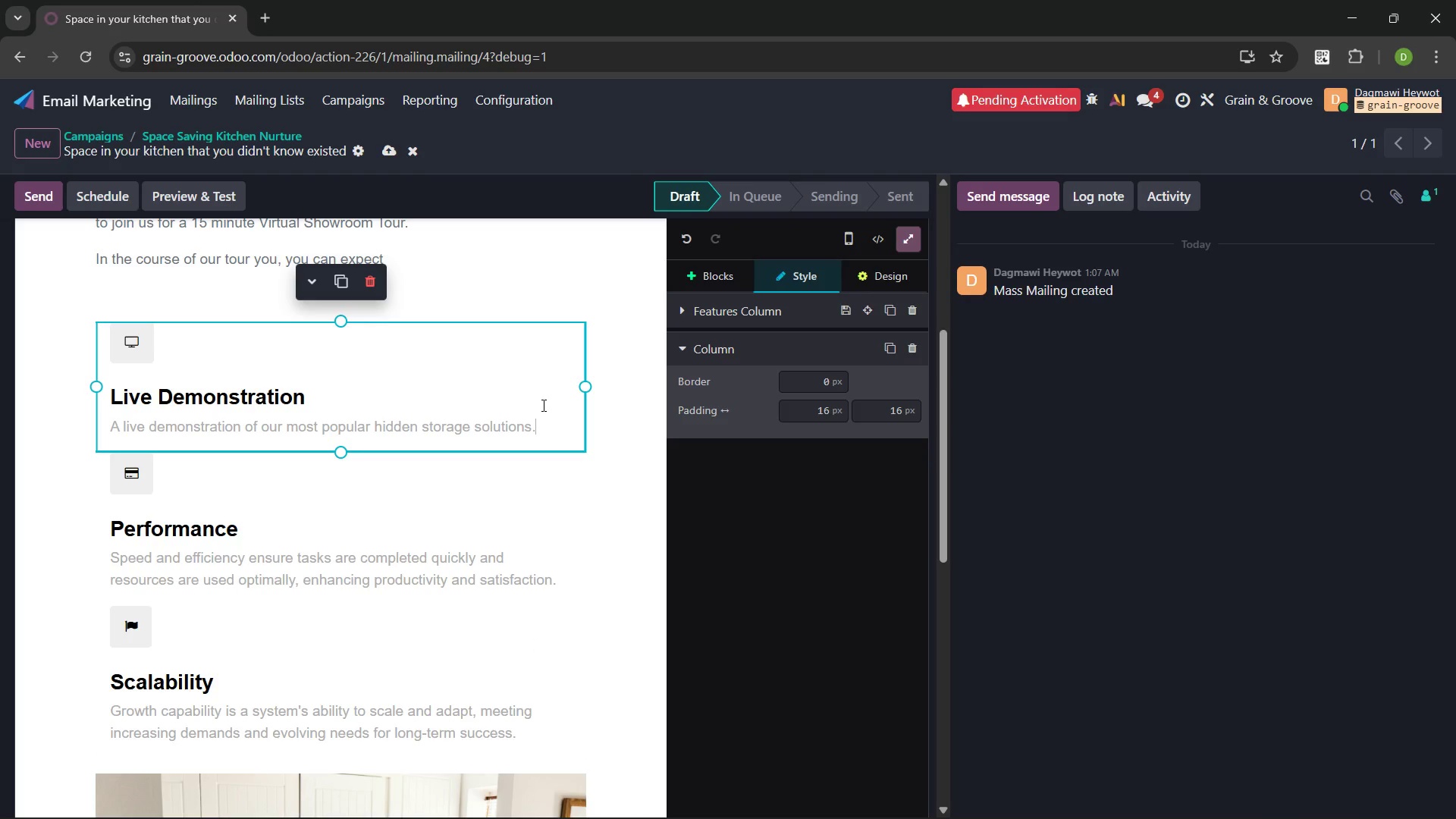 
left_click([831, 385])
 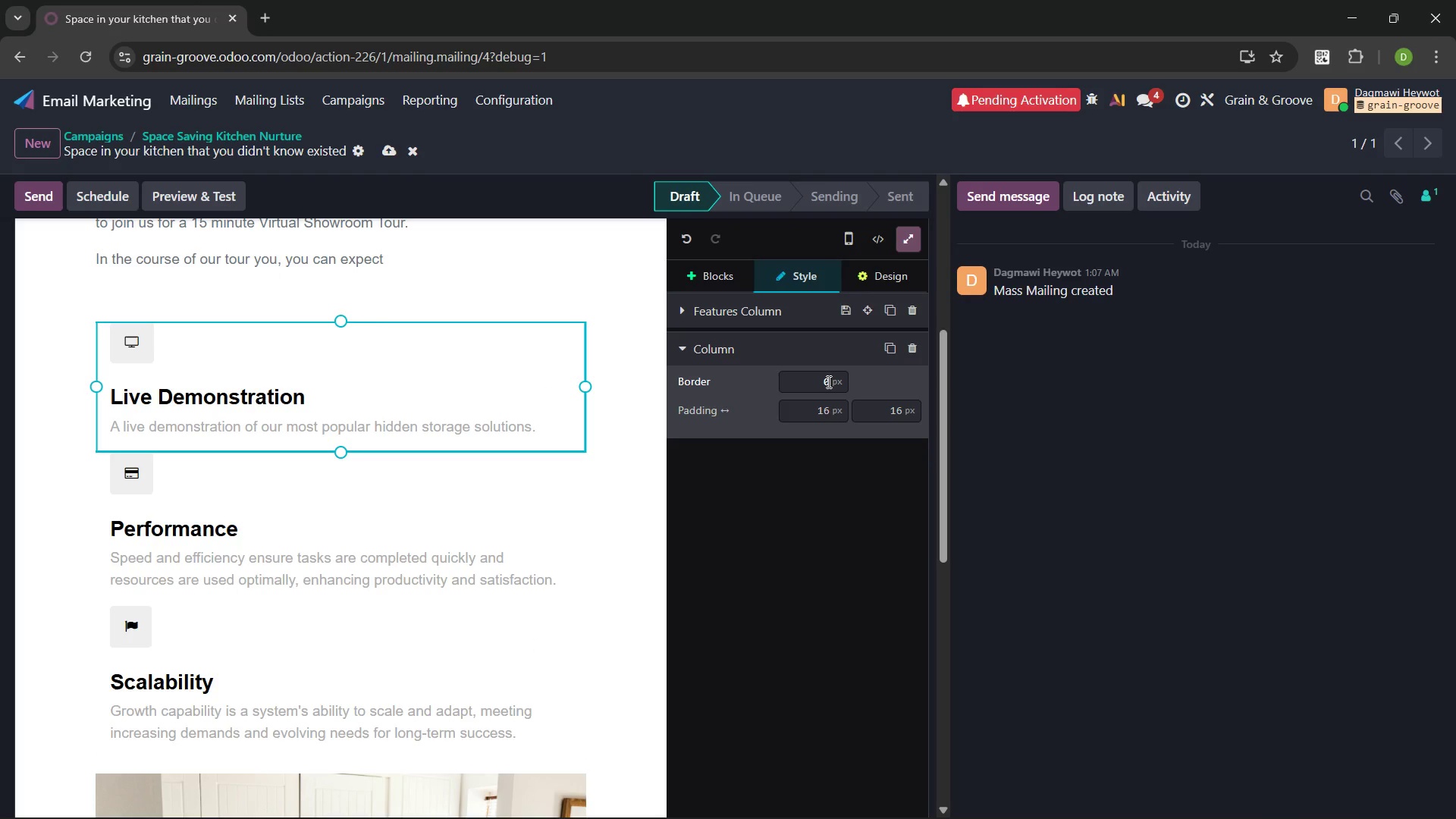 
left_click([827, 381])
 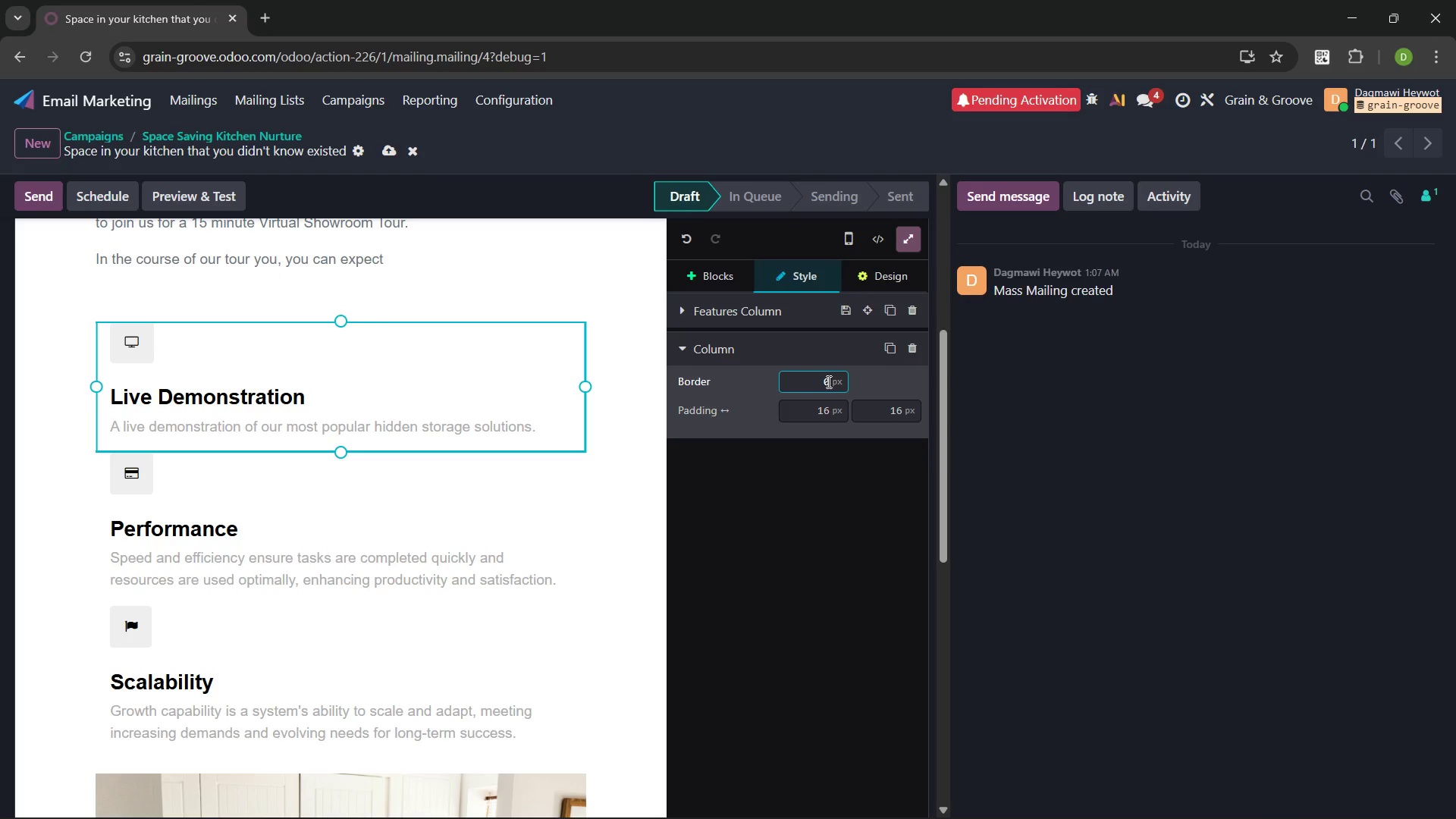 
key(Backspace)
 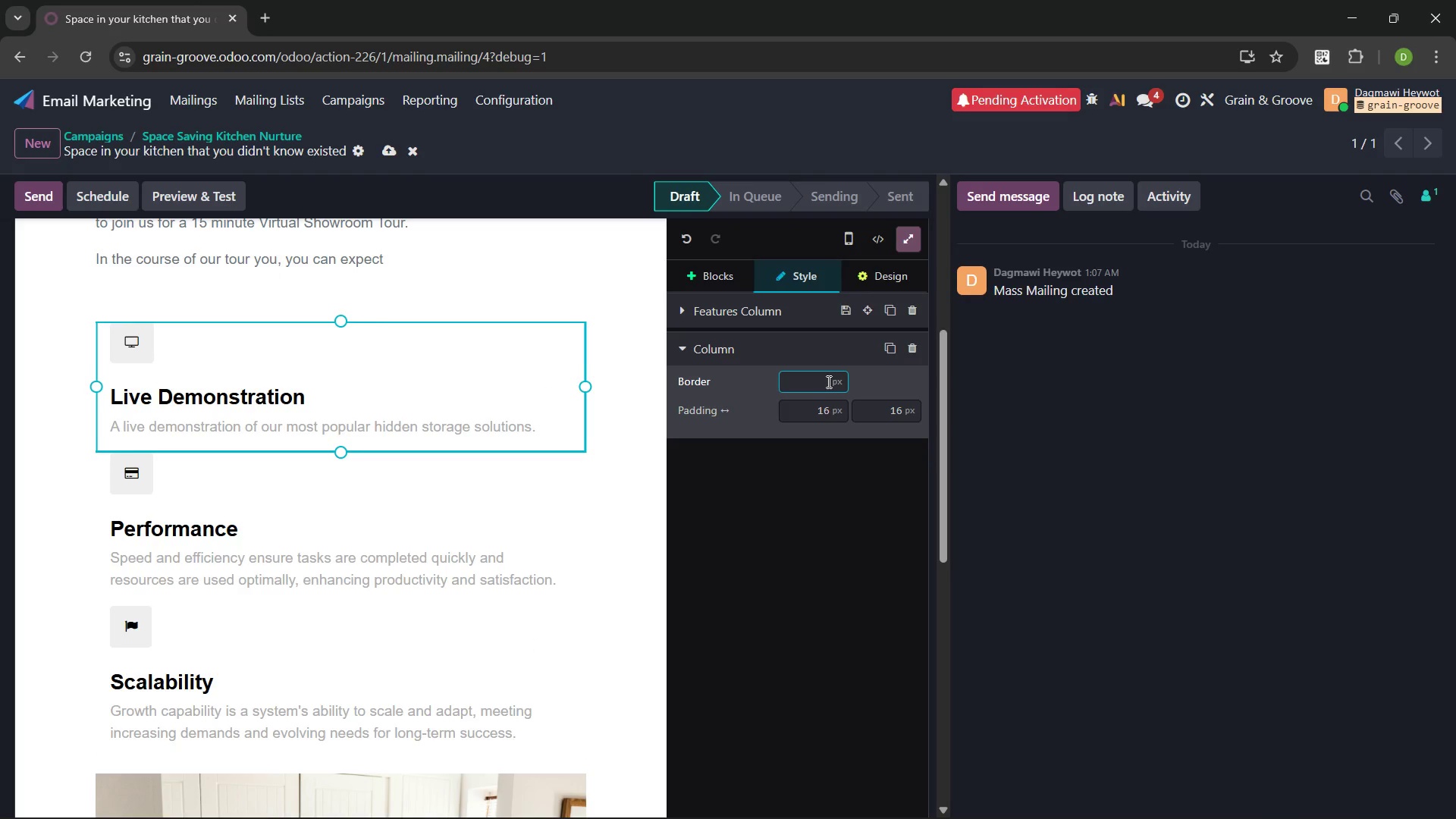 
key(2)
 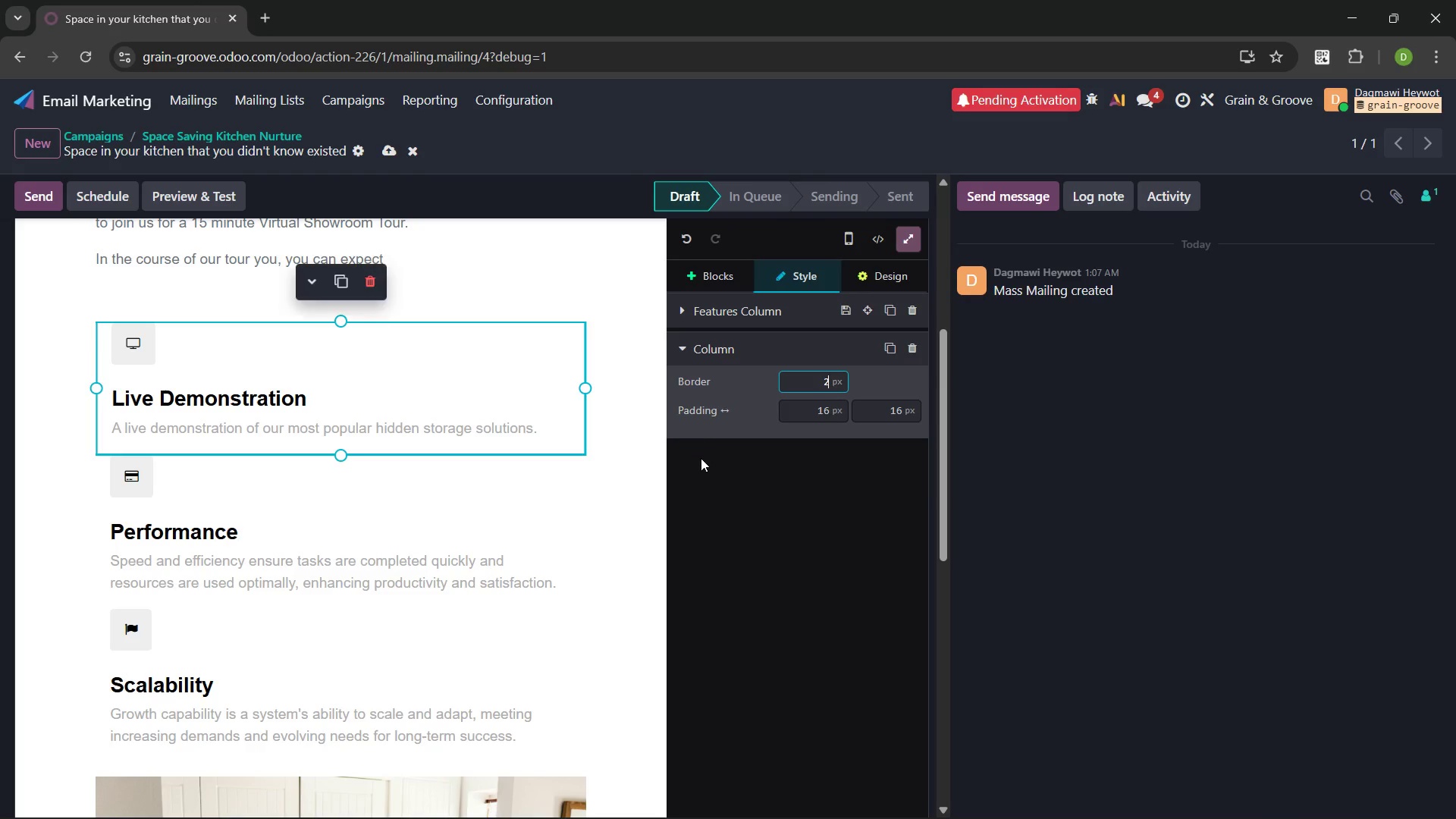 
left_click([632, 463])
 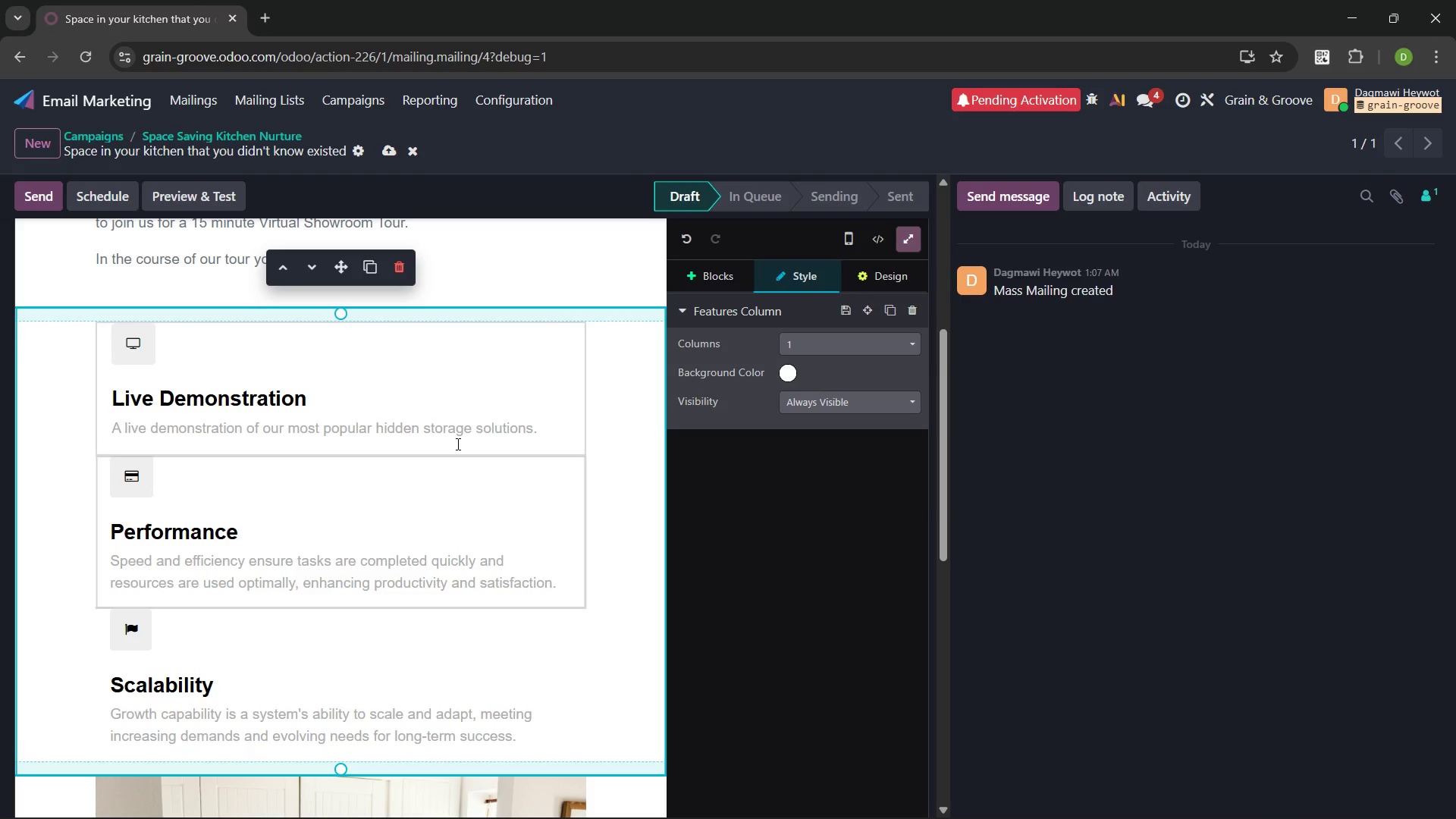 
left_click([458, 381])
 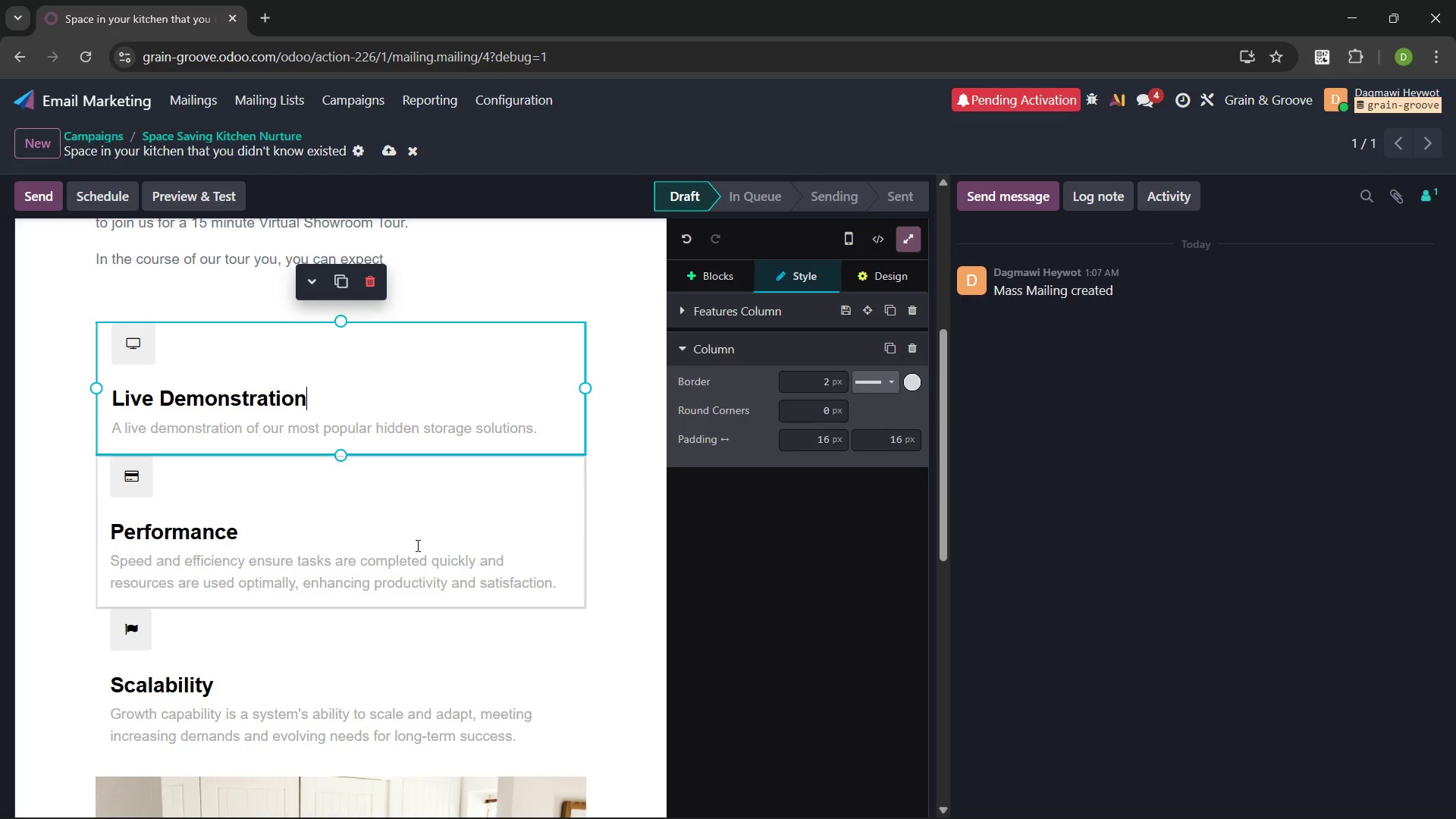 
left_click([399, 603])
 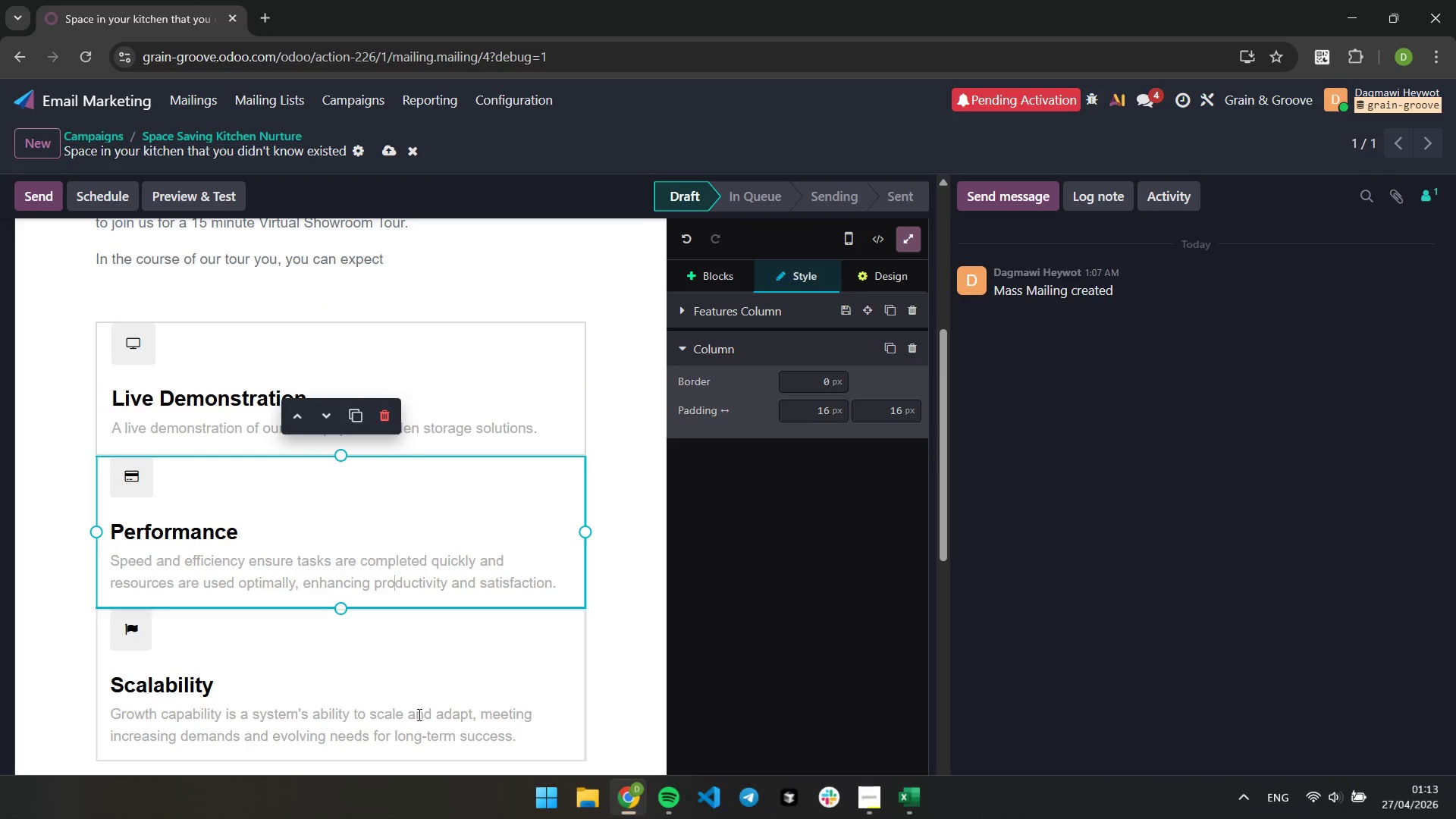 
left_click([386, 695])
 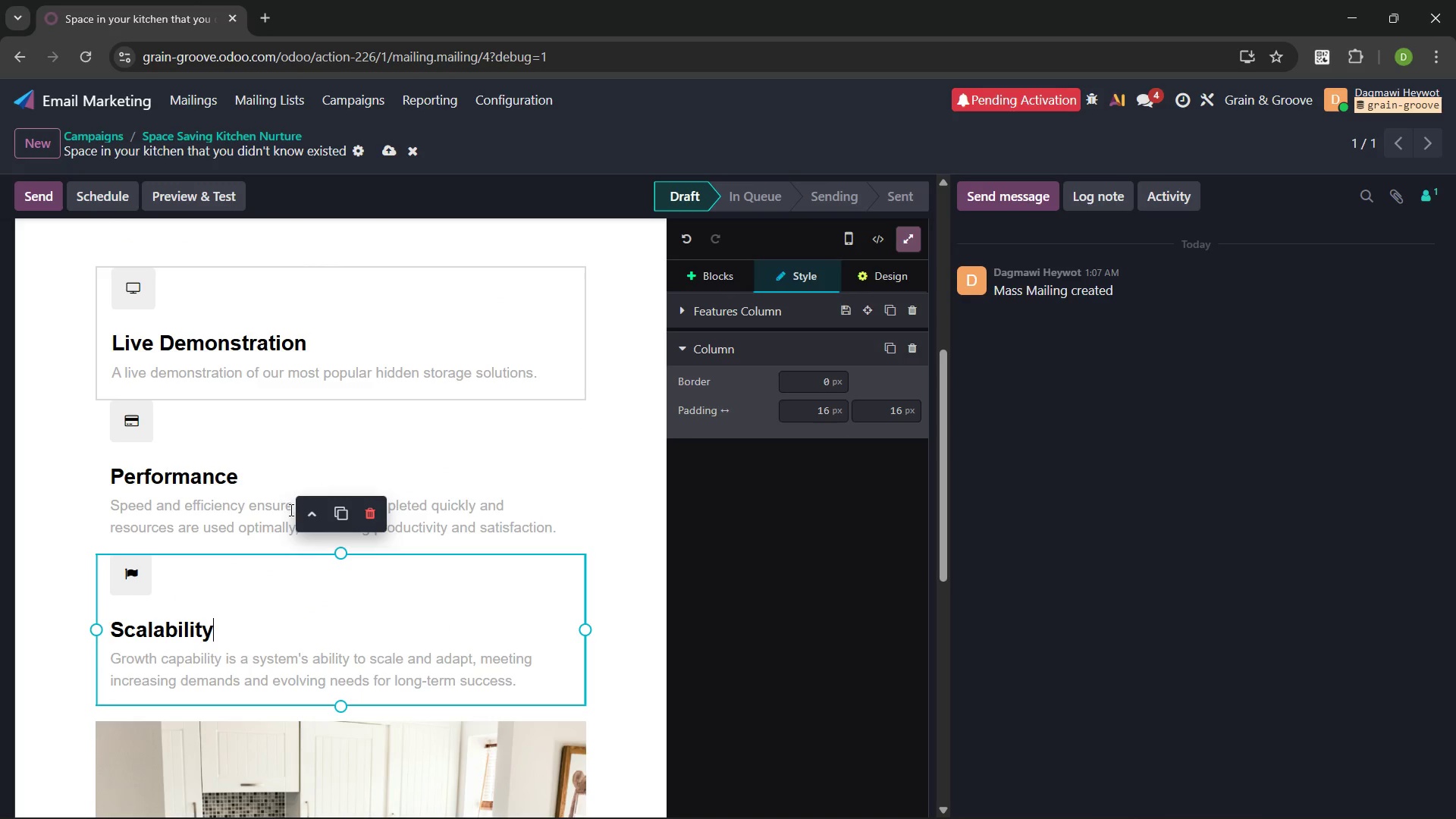 
left_click([344, 436])
 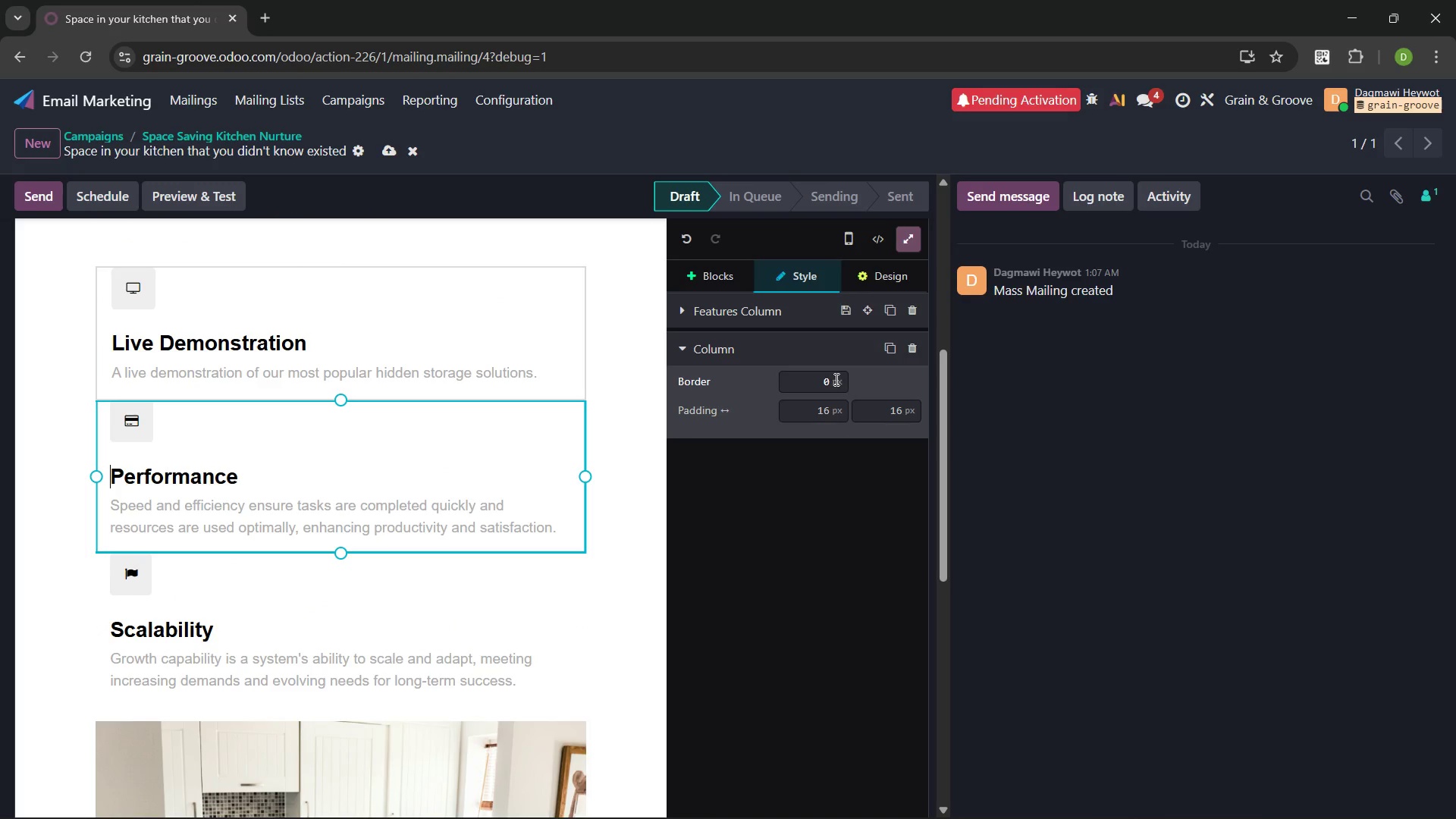 
left_click([830, 379])
 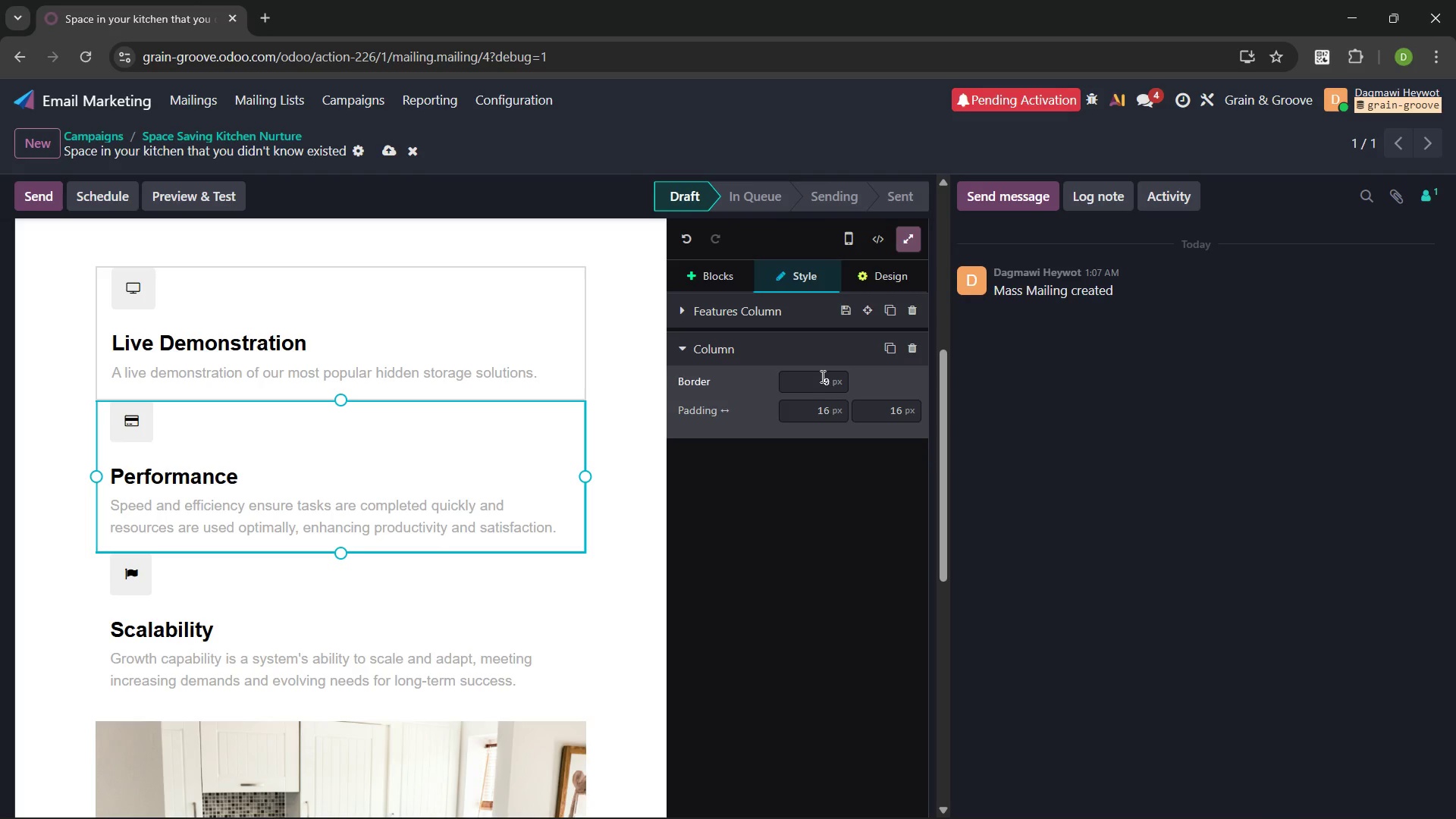 
left_click([821, 378])
 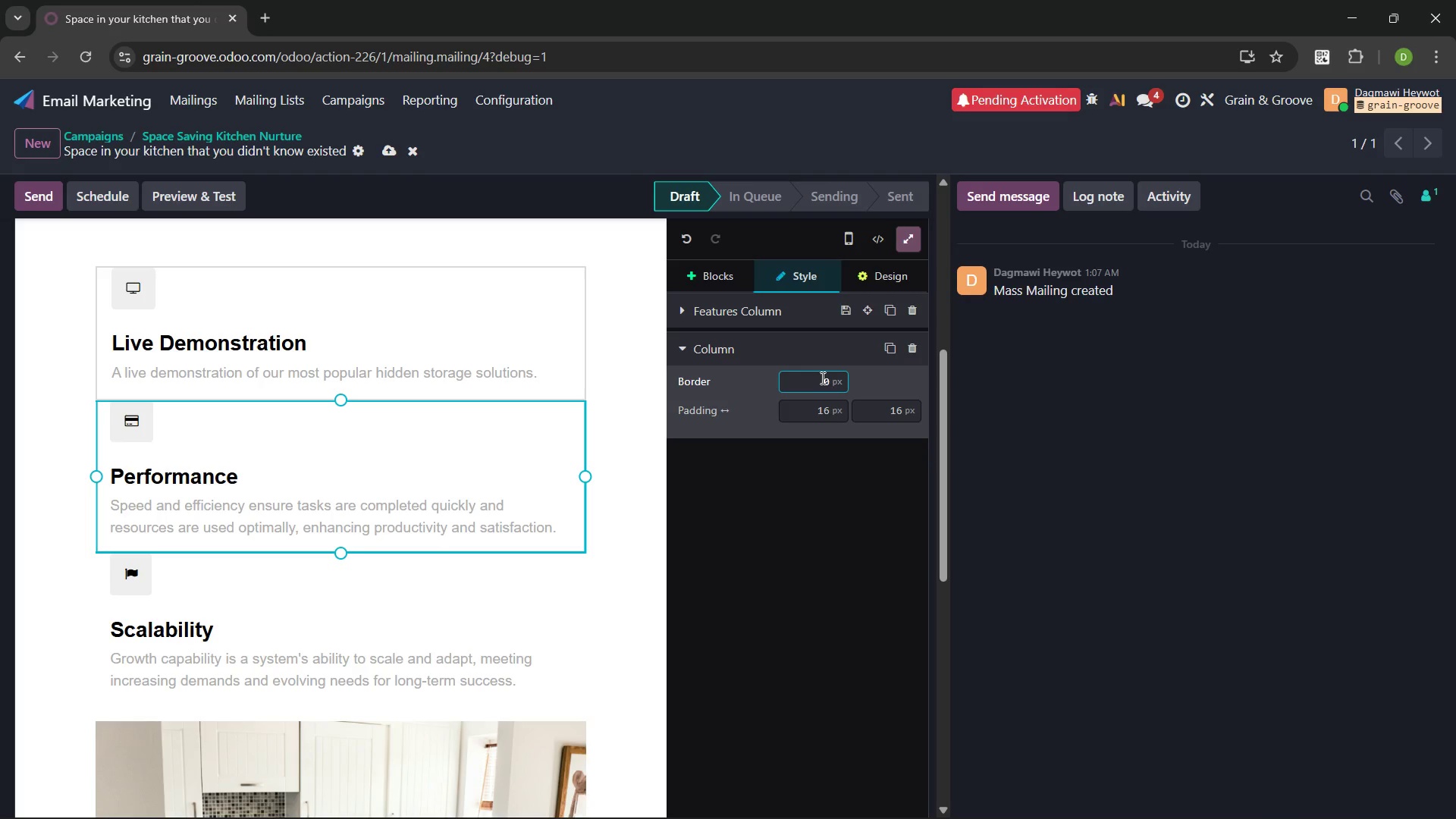 
key(ArrowRight)
 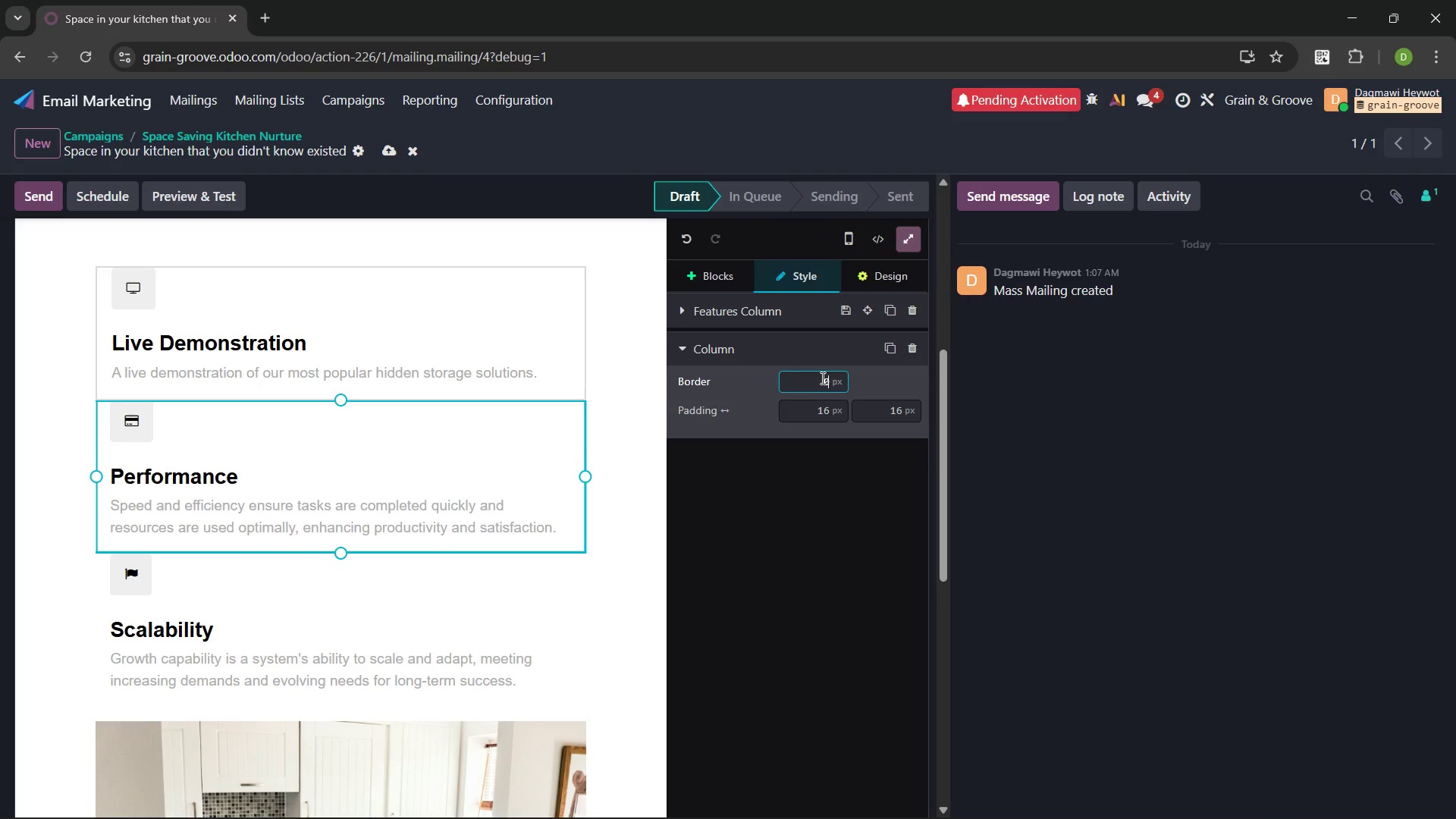 
key(2)
 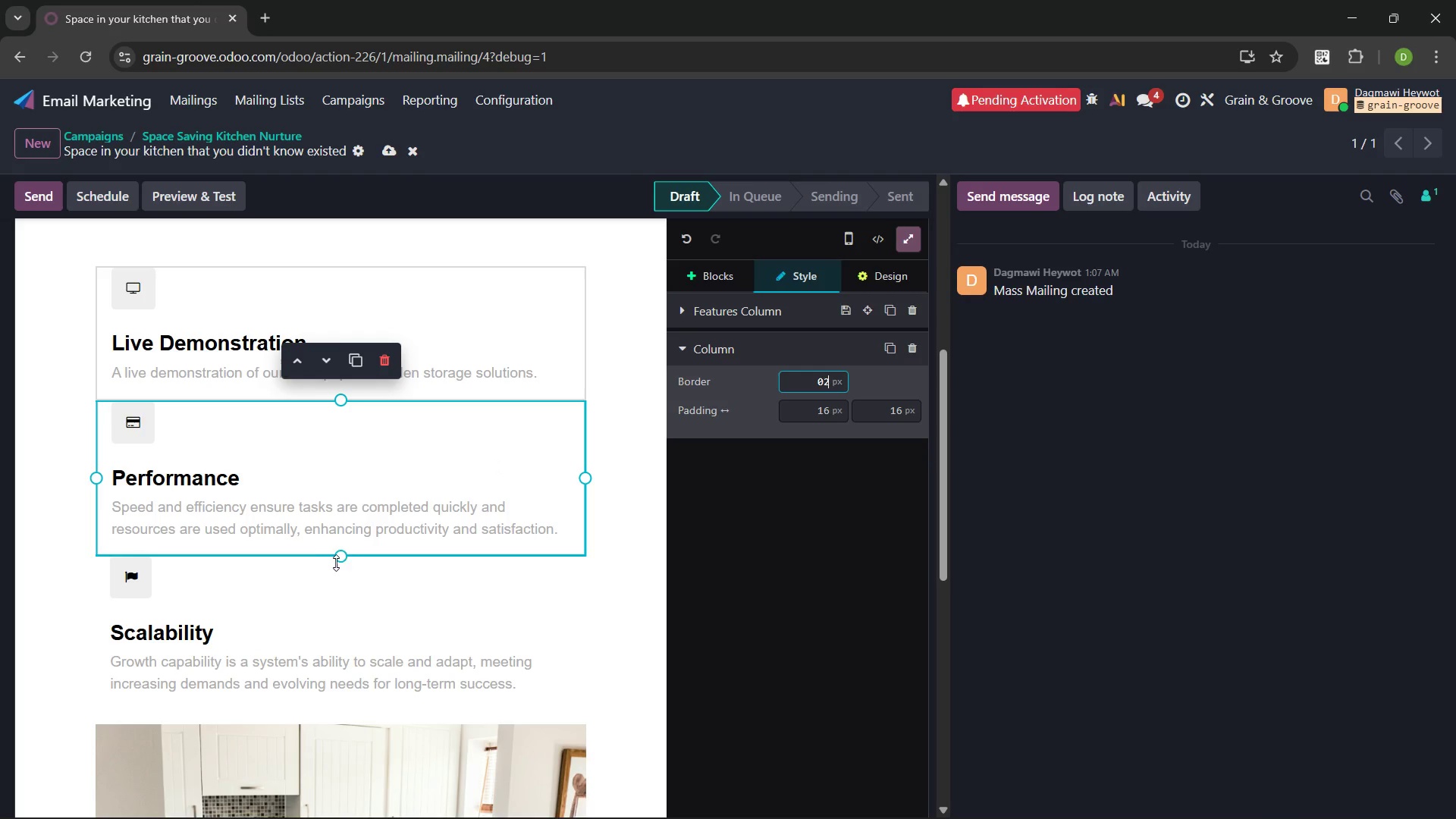 
left_click([348, 620])
 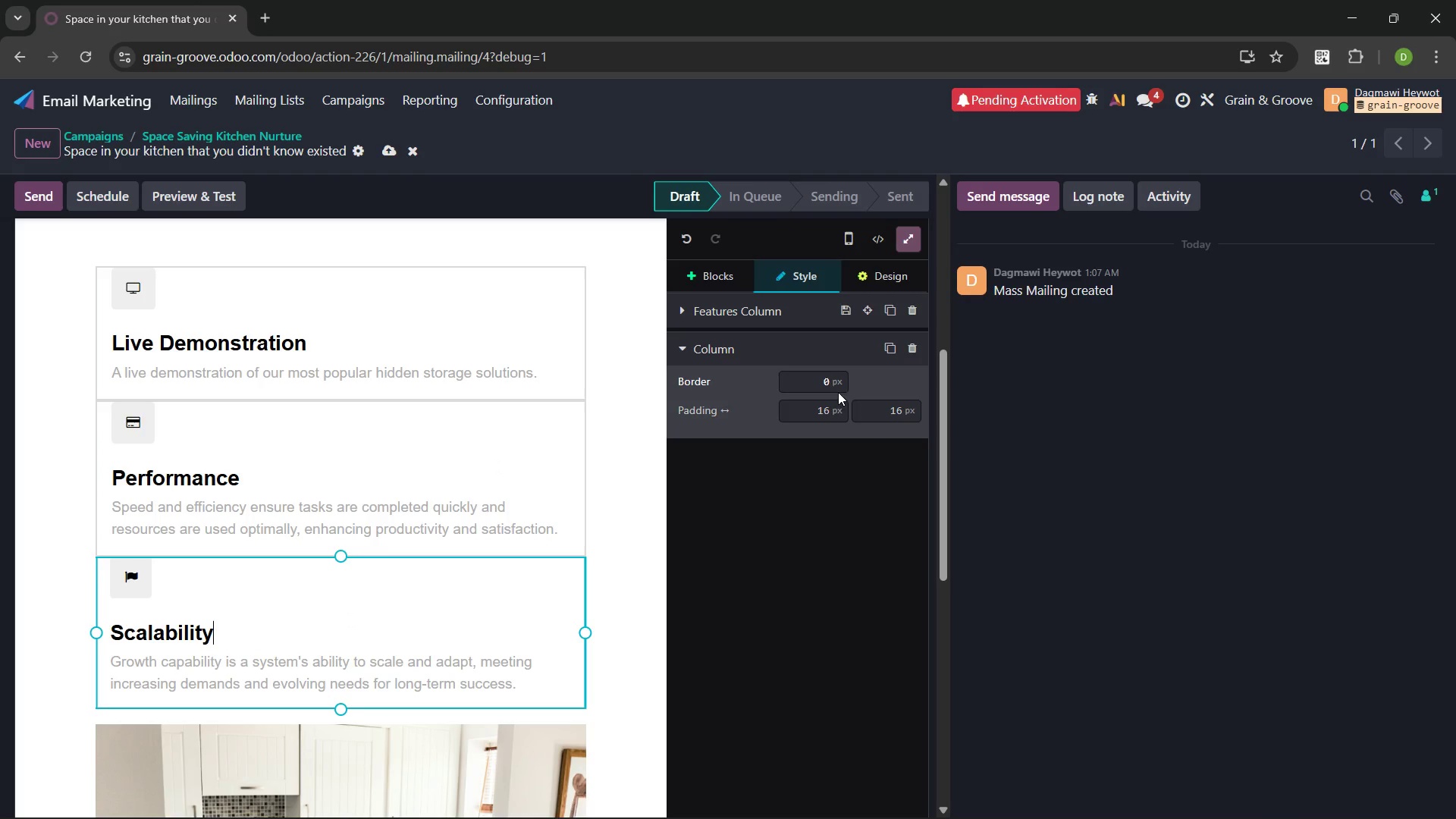 
left_click([822, 375])
 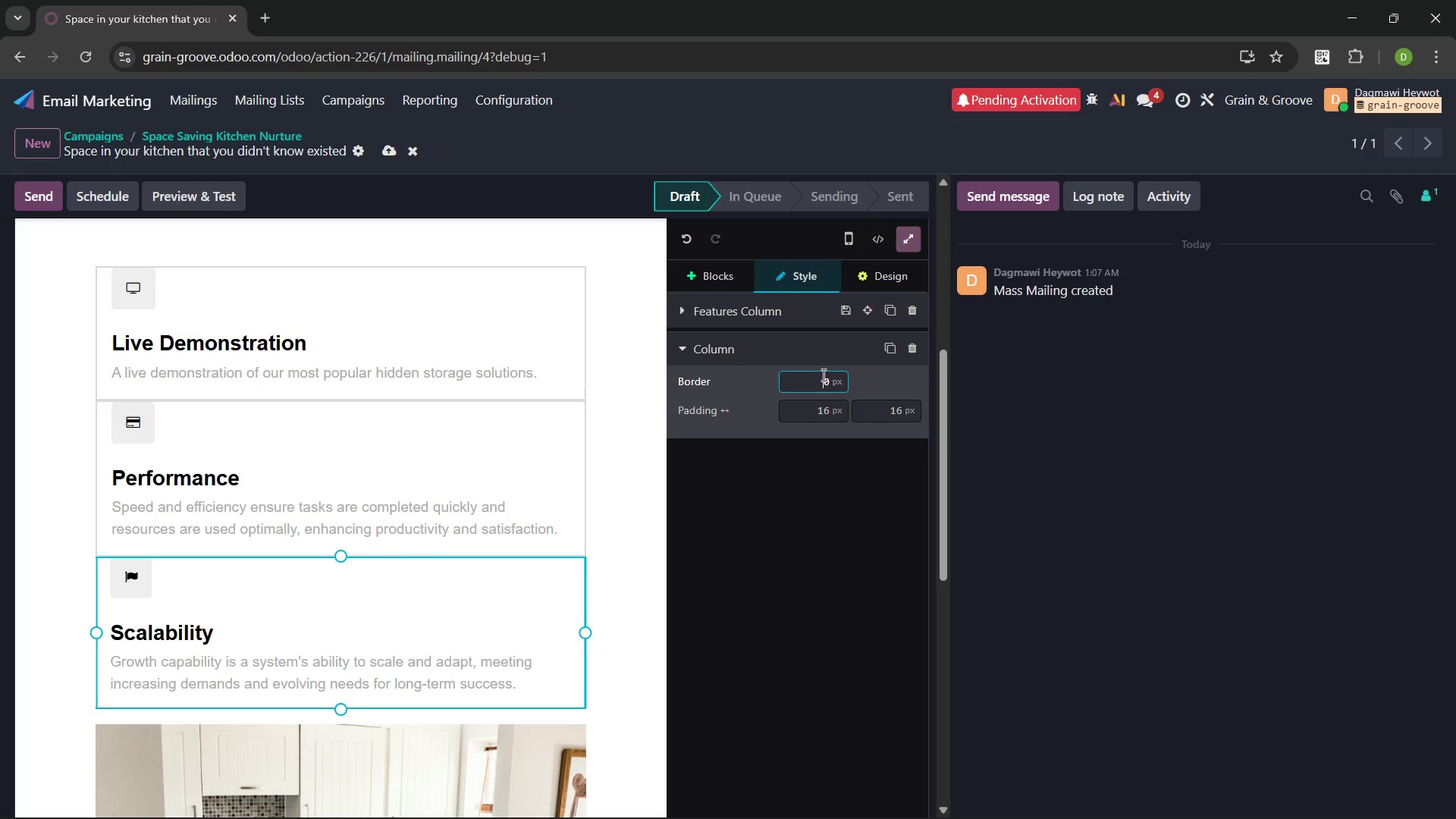 
key(ArrowRight)
 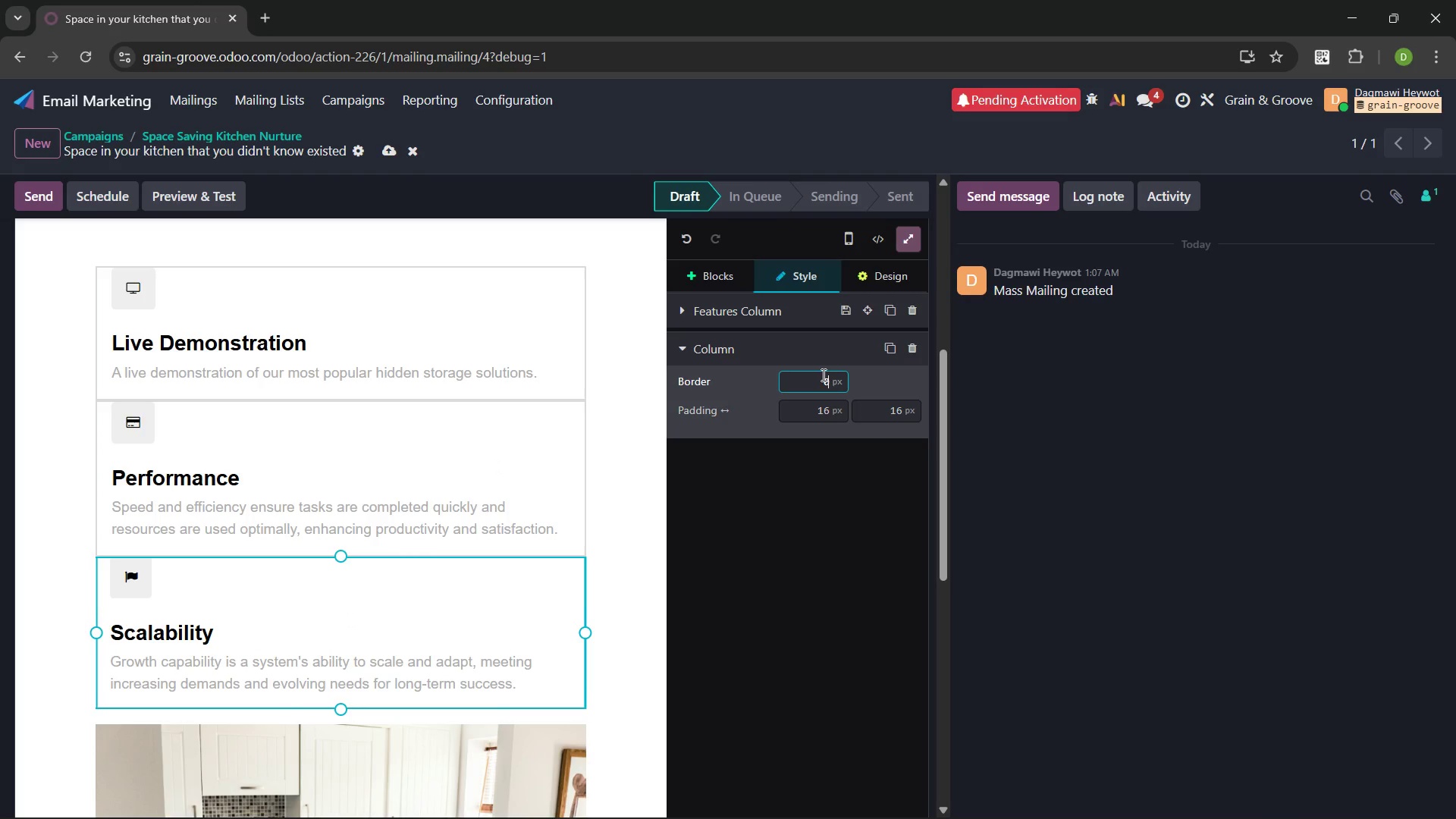 
key(2)
 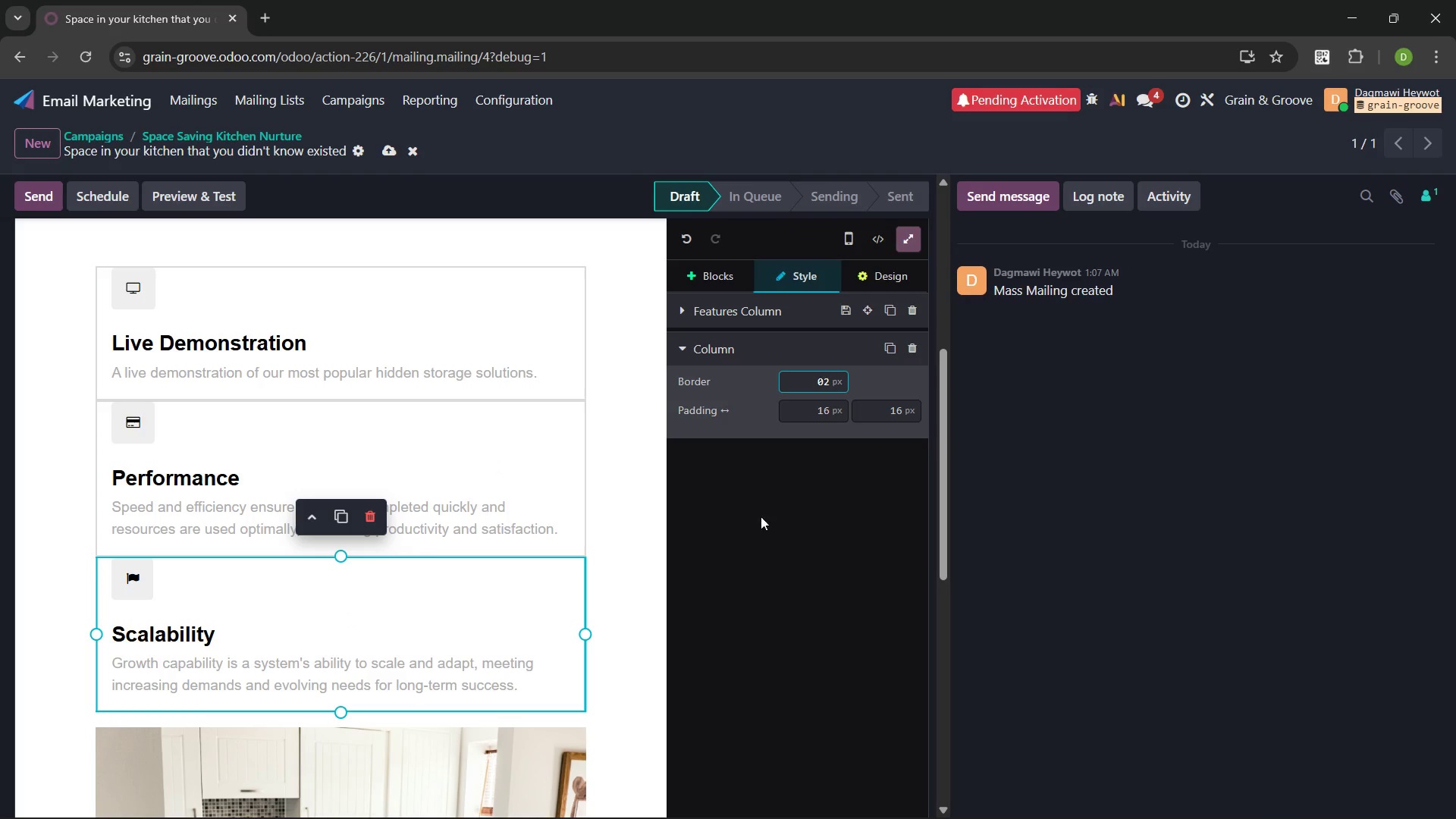 
left_click([753, 523])
 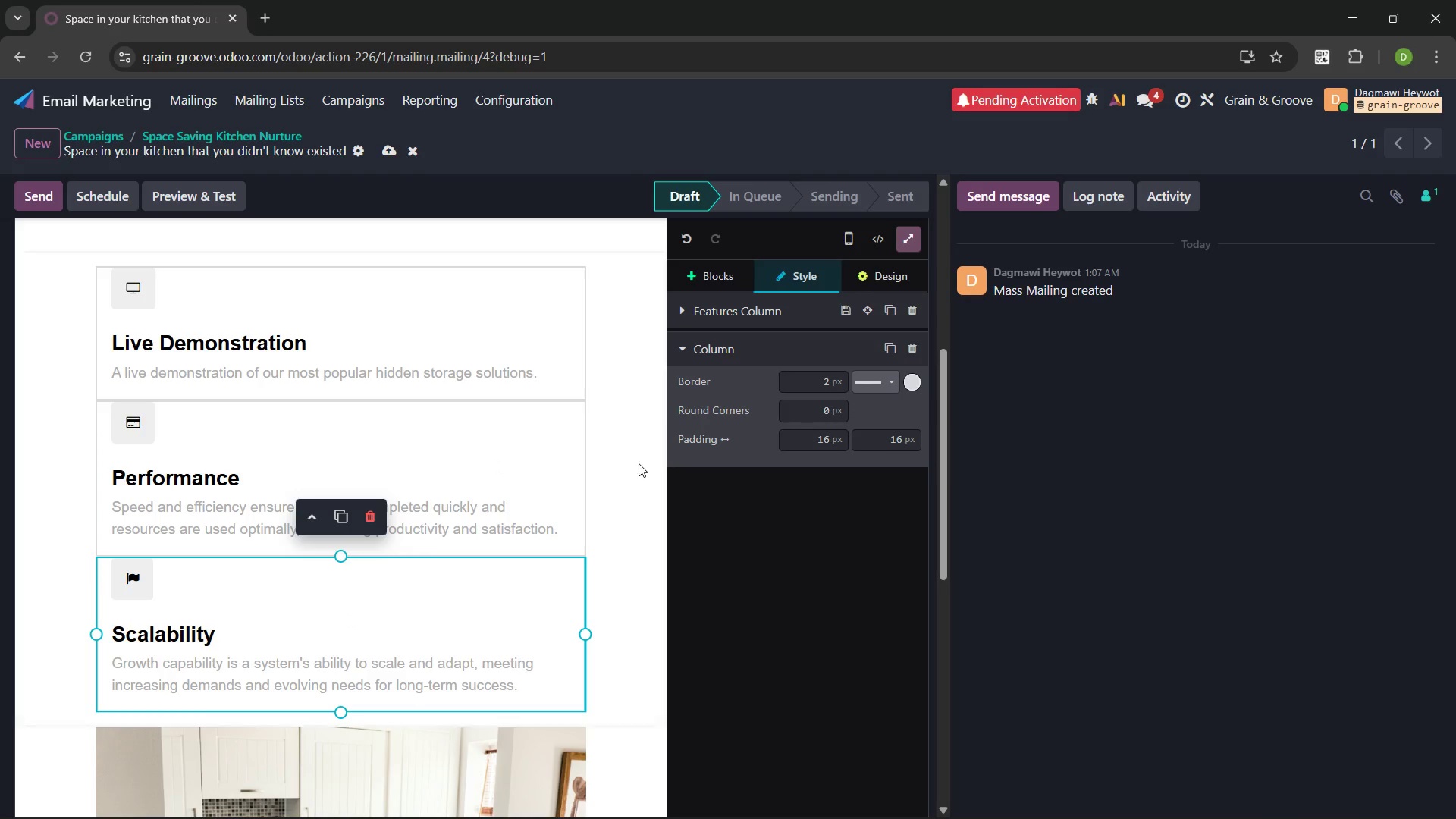 
left_click([629, 457])
 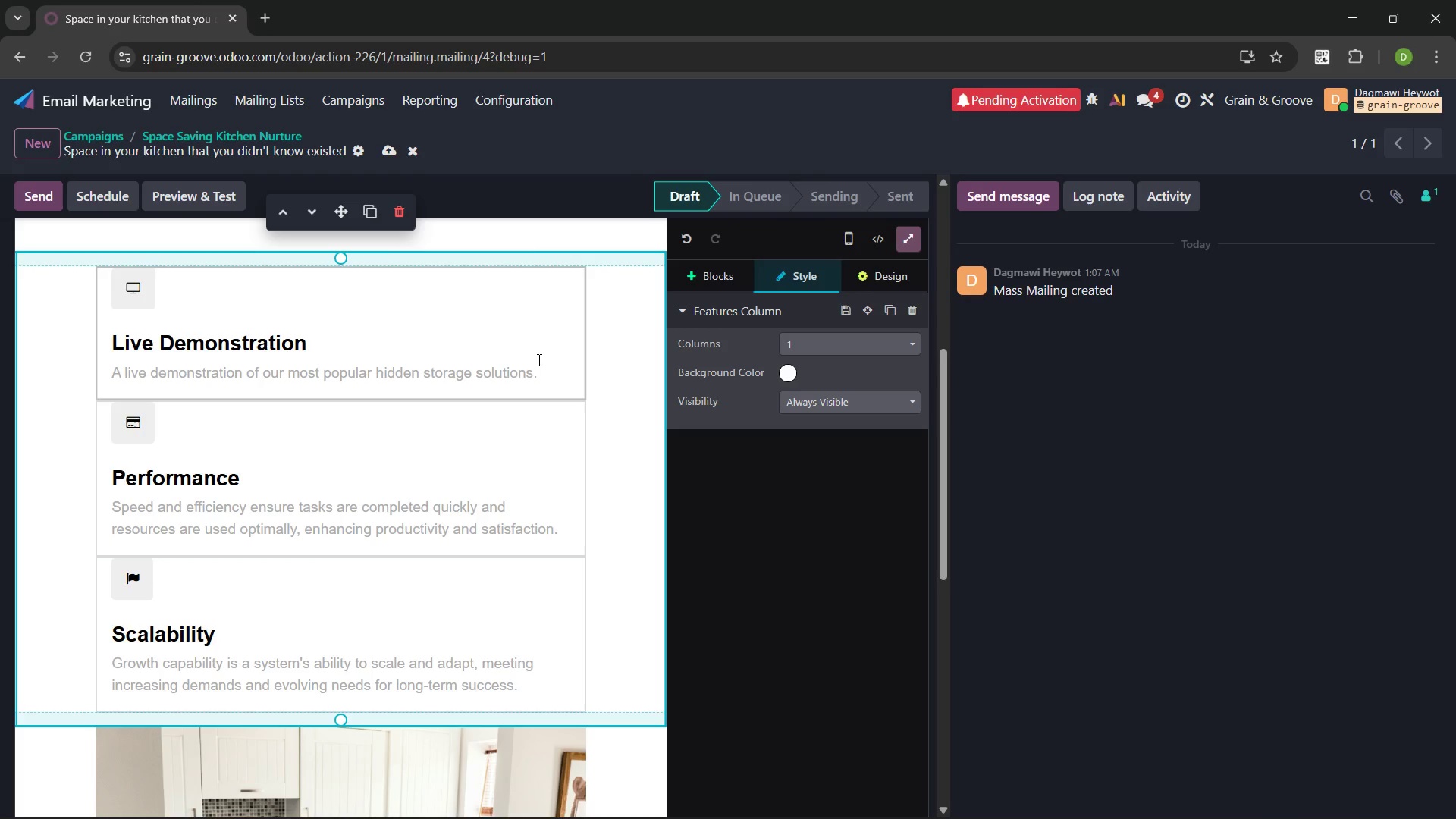 
left_click([538, 359])
 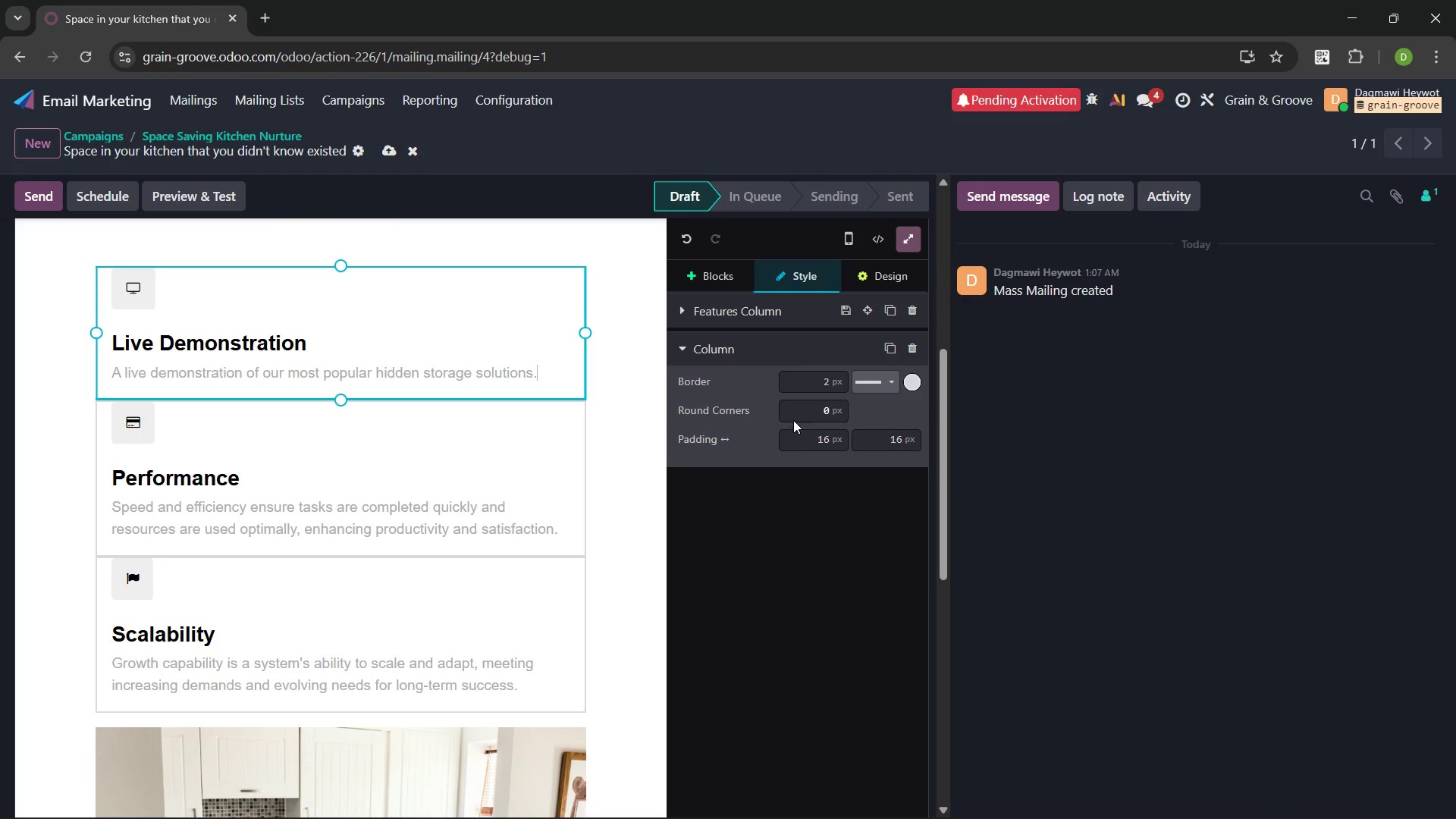 
left_click([825, 410])
 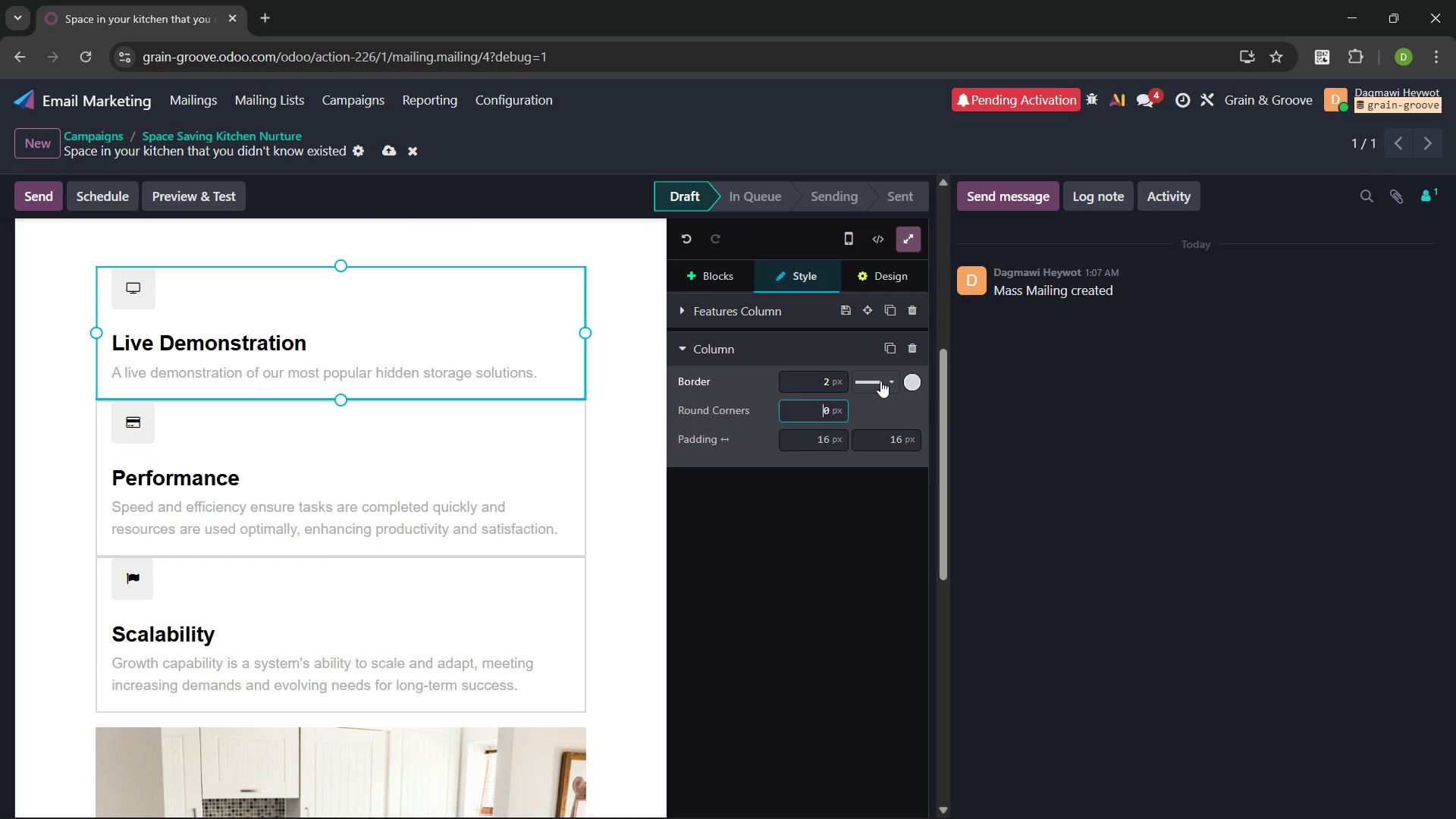 
wait(8.59)
 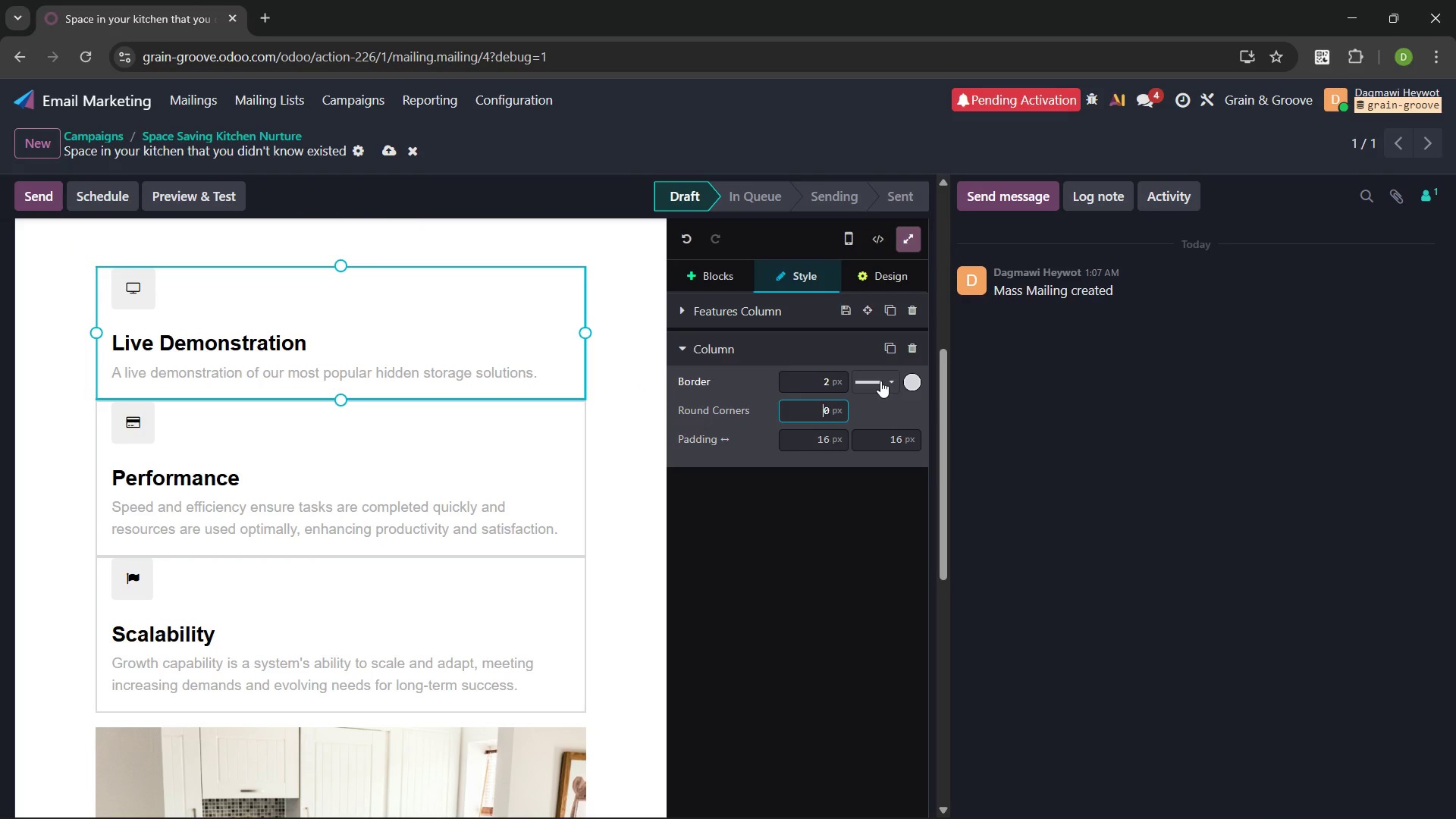 
left_click([506, 241])
 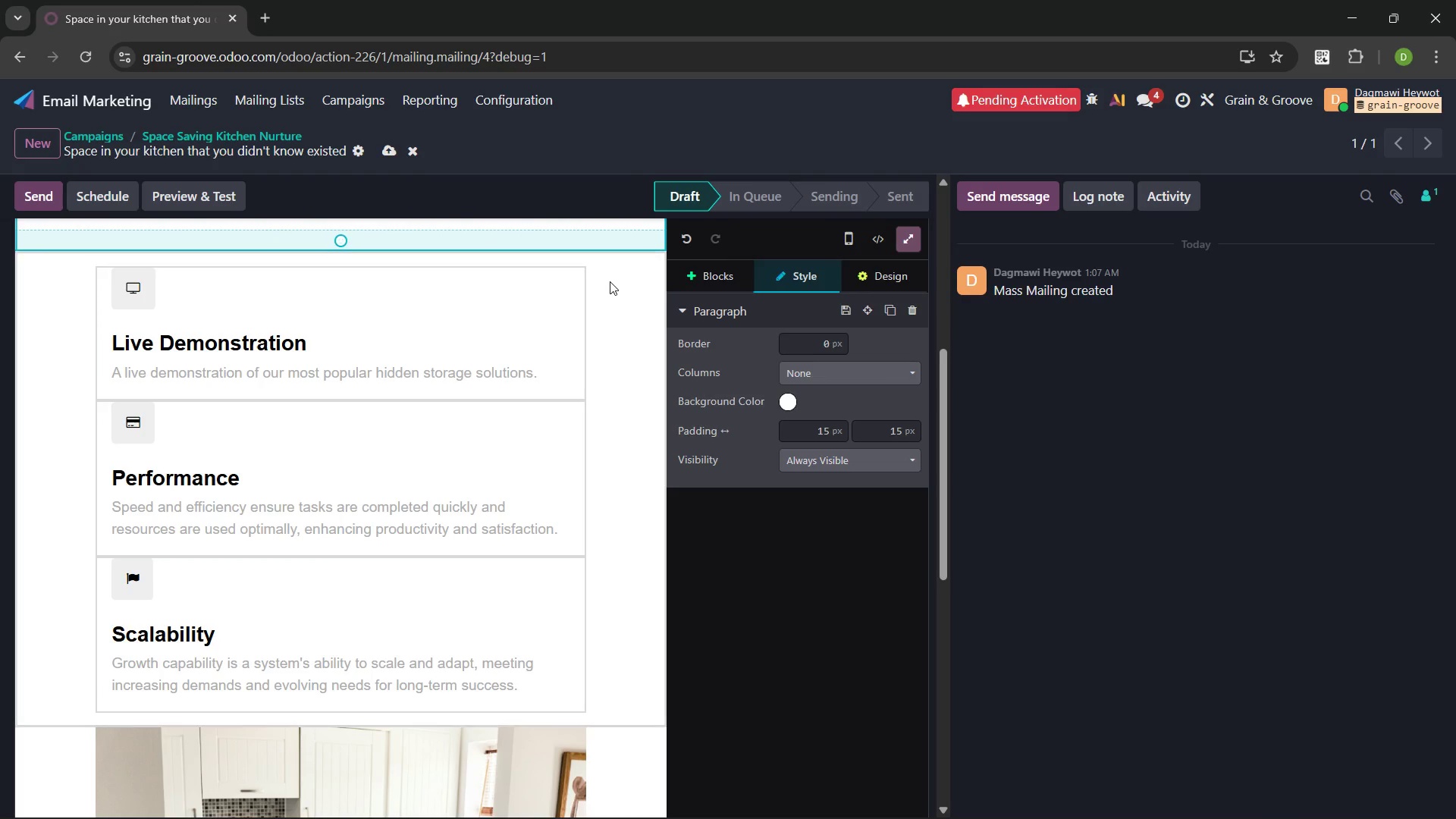 
left_click([616, 281])
 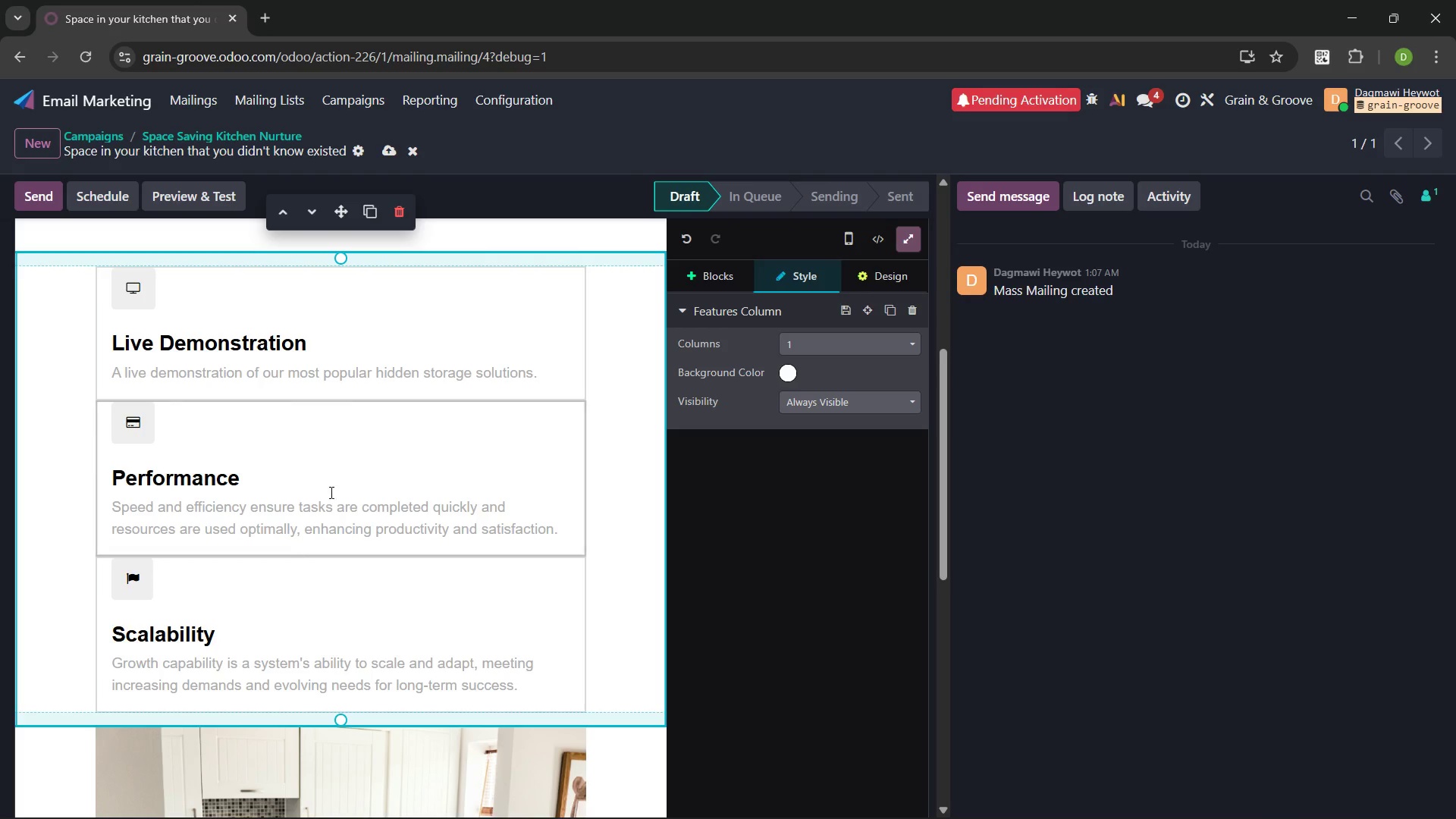 
wait(14.75)
 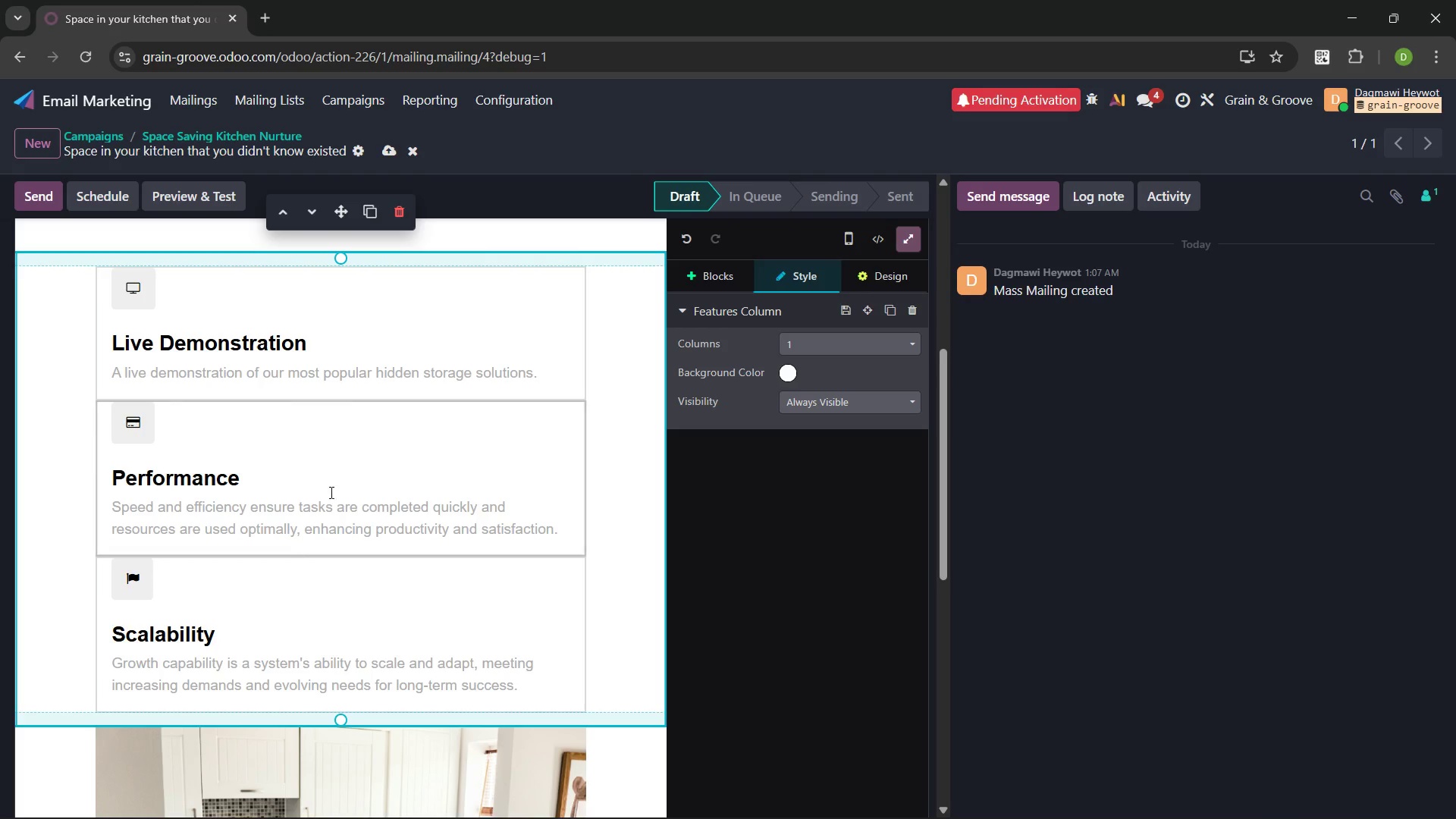 
left_click([134, 440])
 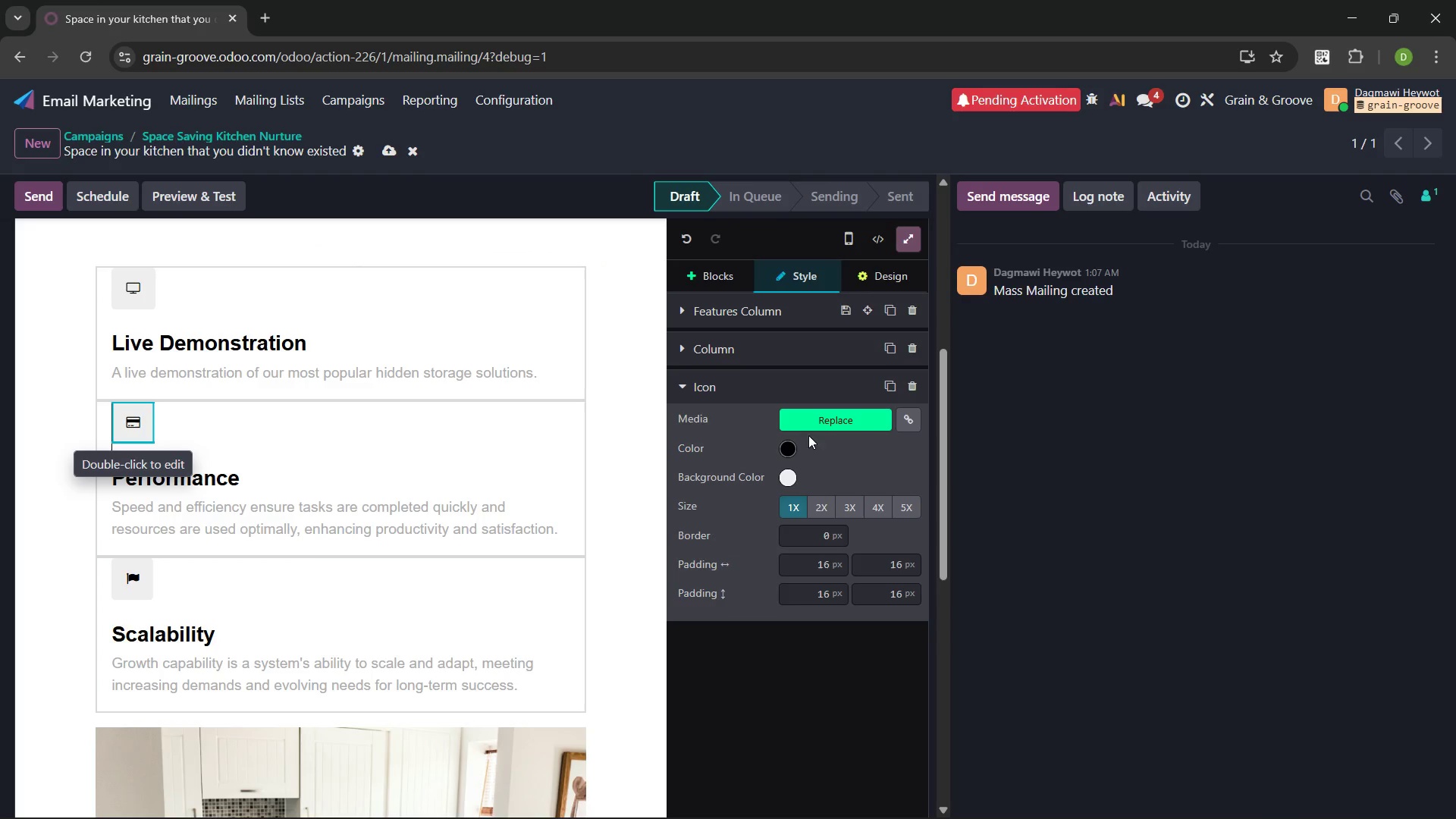 
left_click([834, 425])
 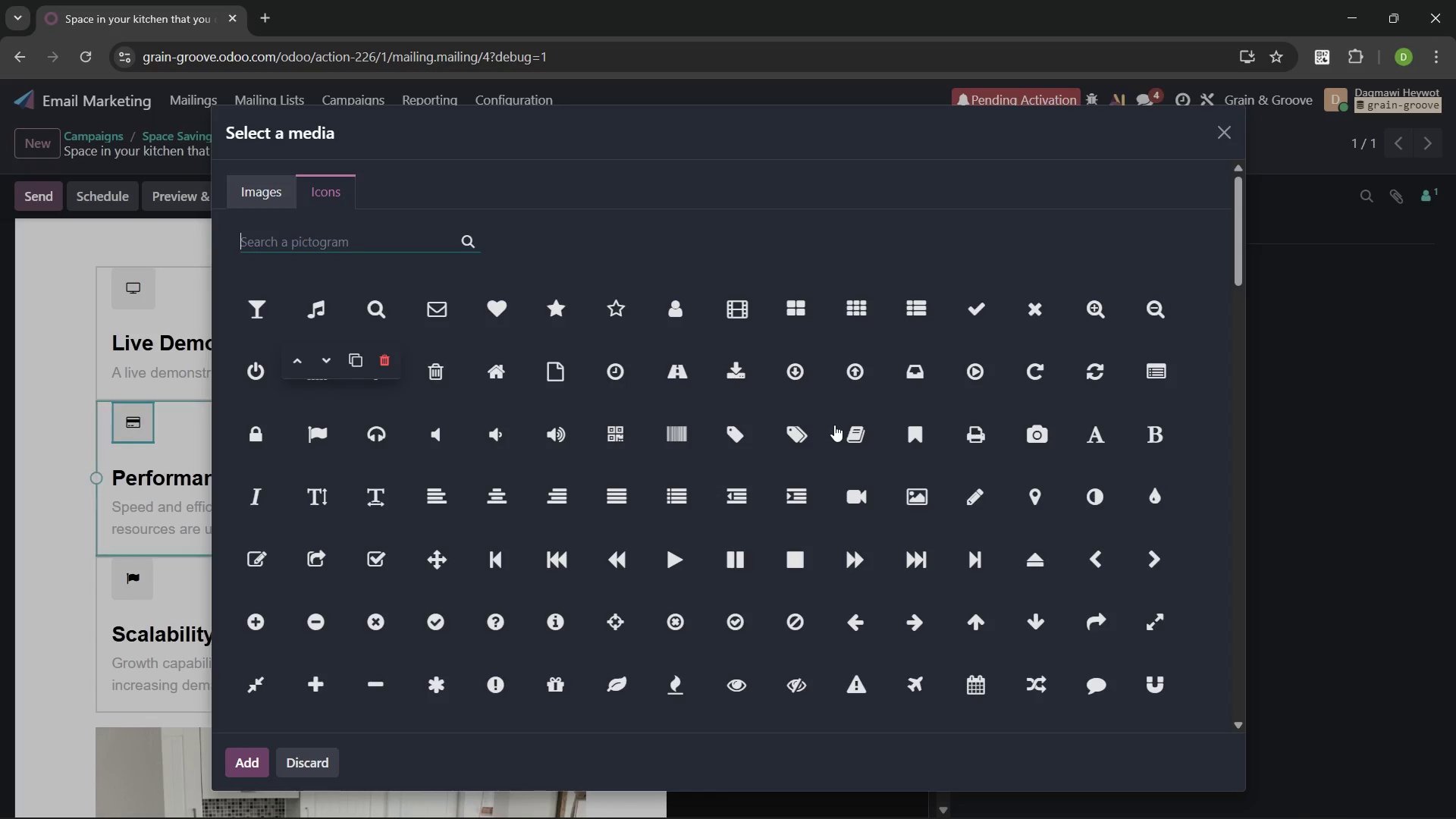 
hold_key(key=R, duration=0.38)
 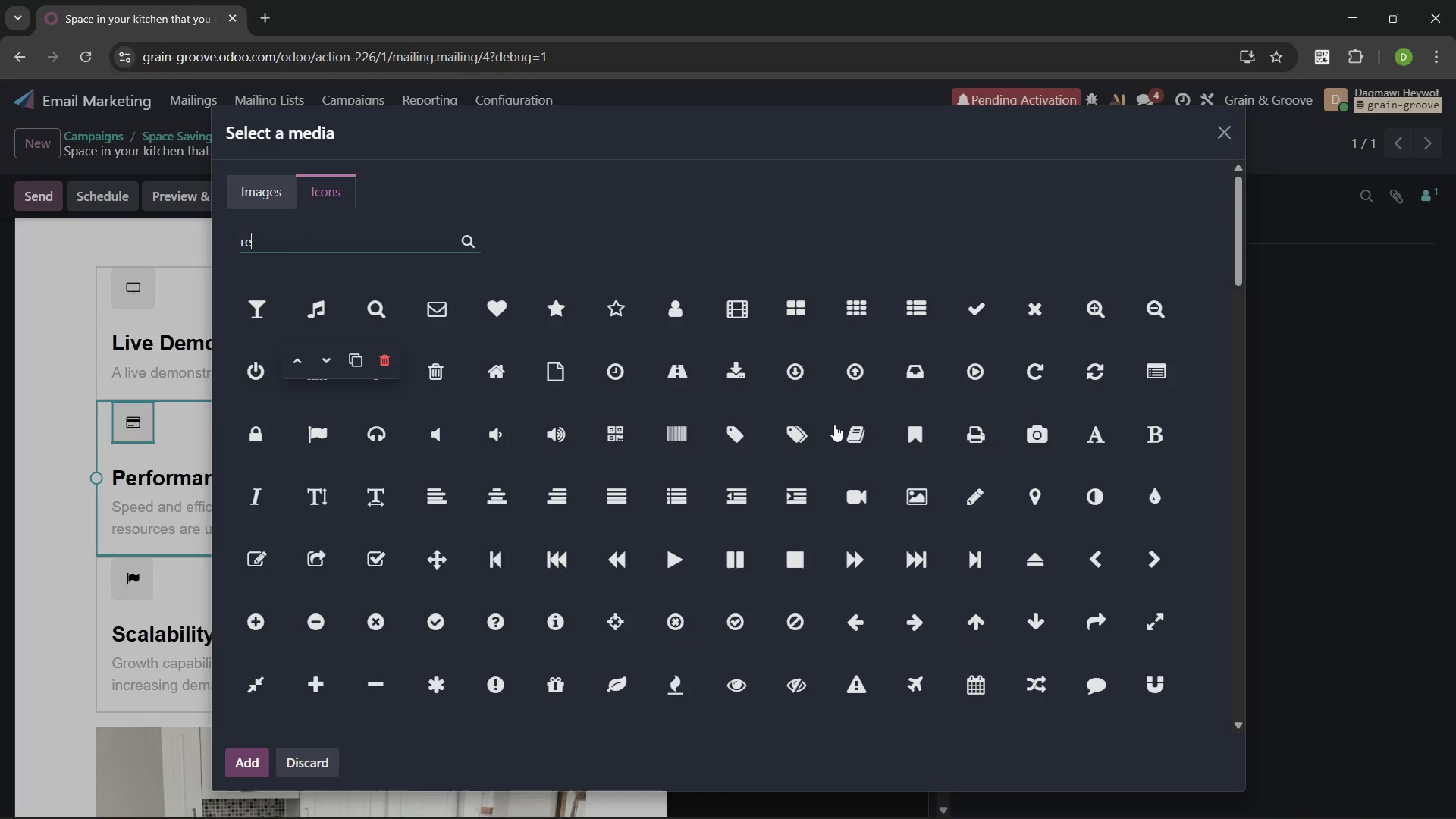 
type(eaise )
 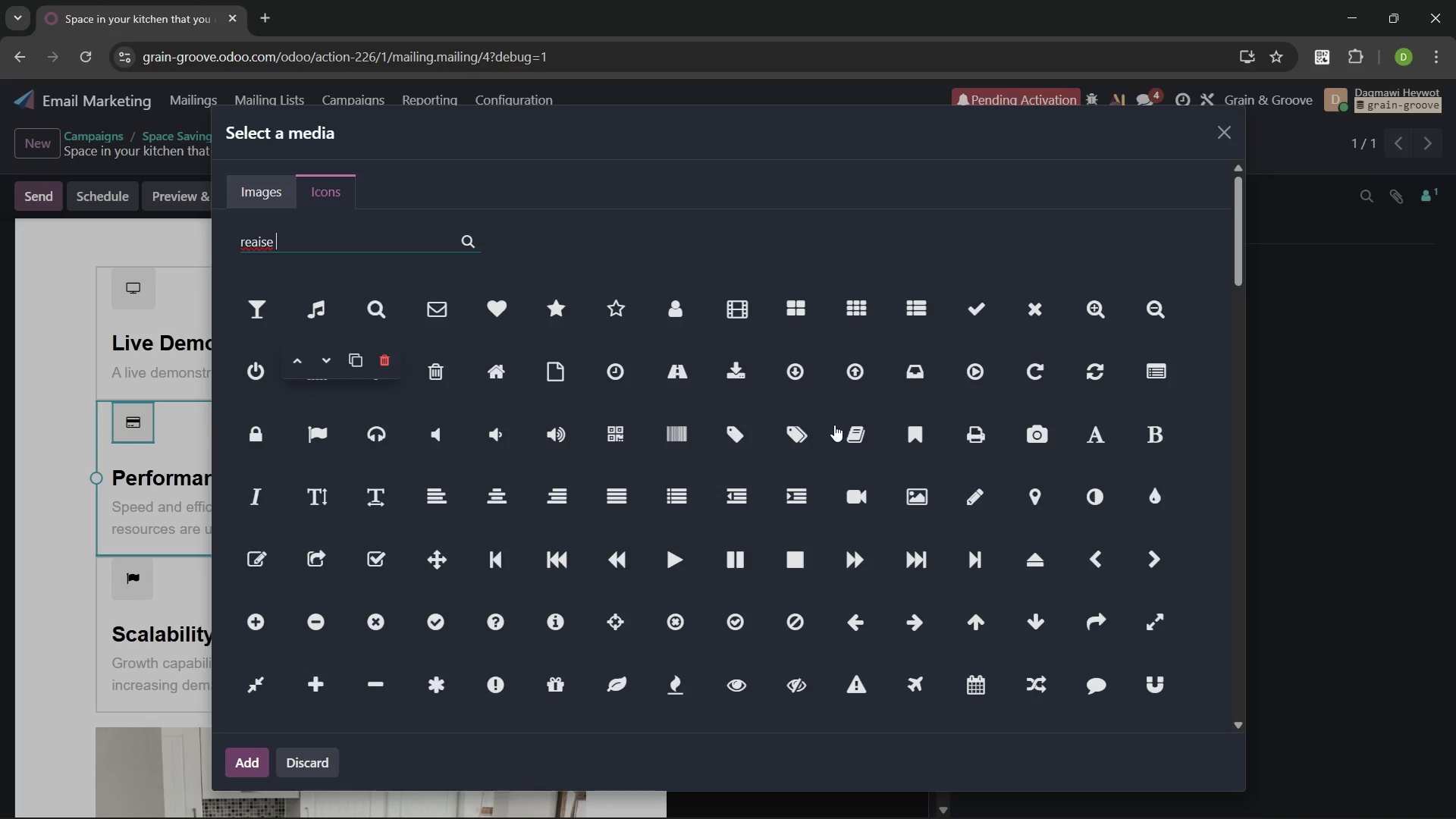 
key(Control+ControlLeft)
 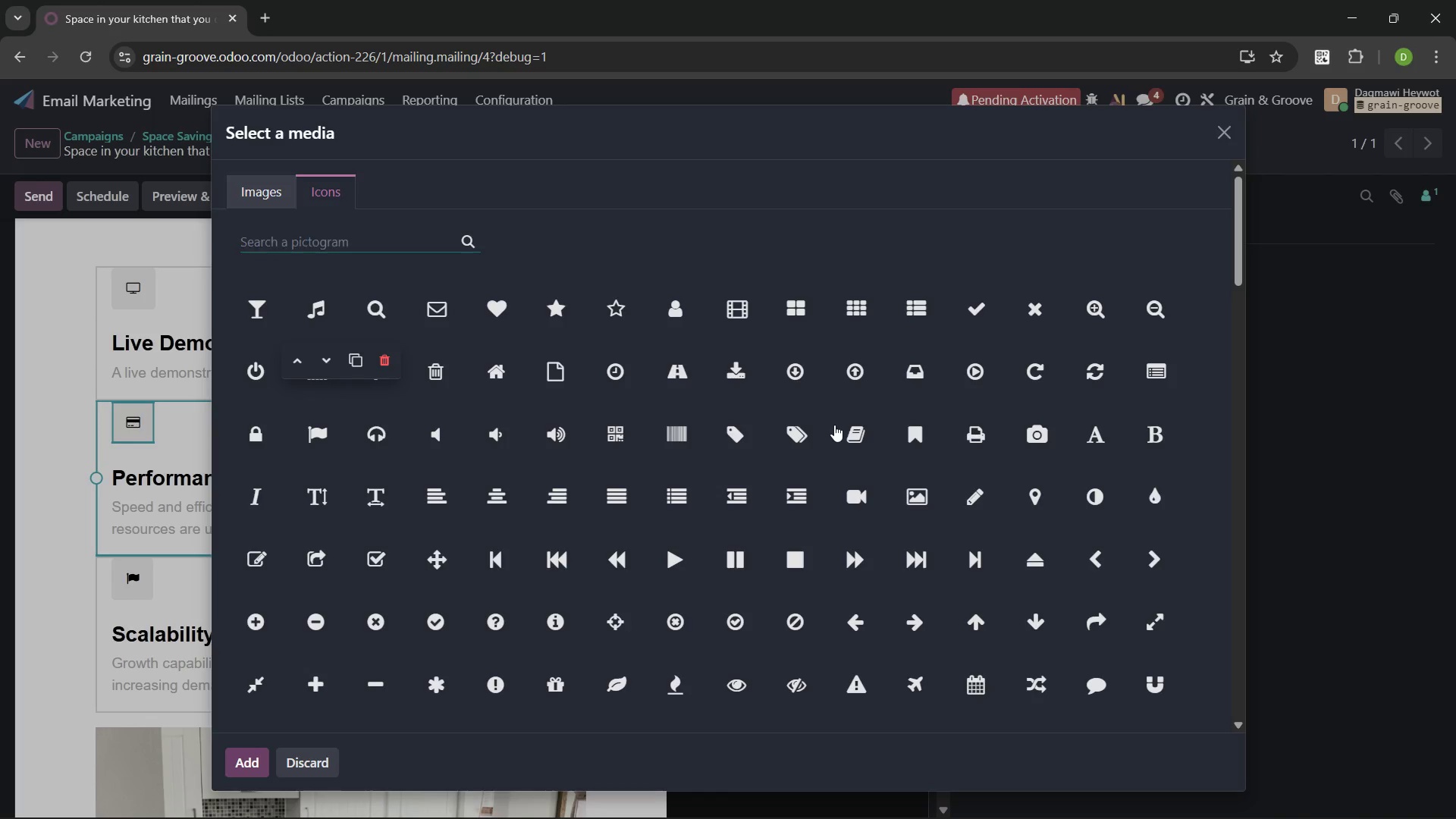 
key(Control+Backspace)
 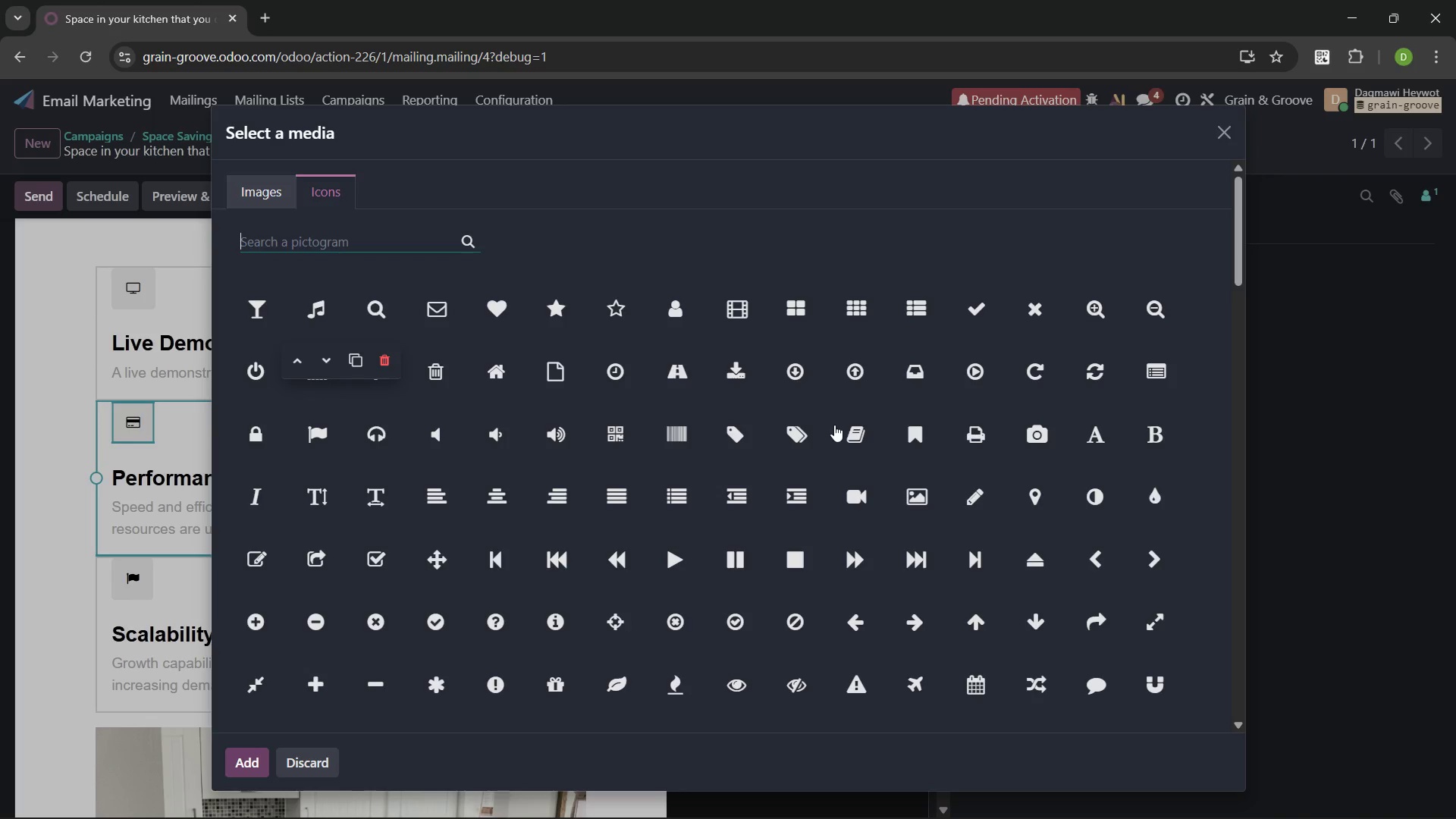 
type(raise hand)
key(Backspace)
key(Backspace)
key(Backspace)
key(Backspace)
key(Backspace)
key(Backspace)
key(Backspace)
key(Backspace)
key(Backspace)
key(Backspace)
type(hand)
 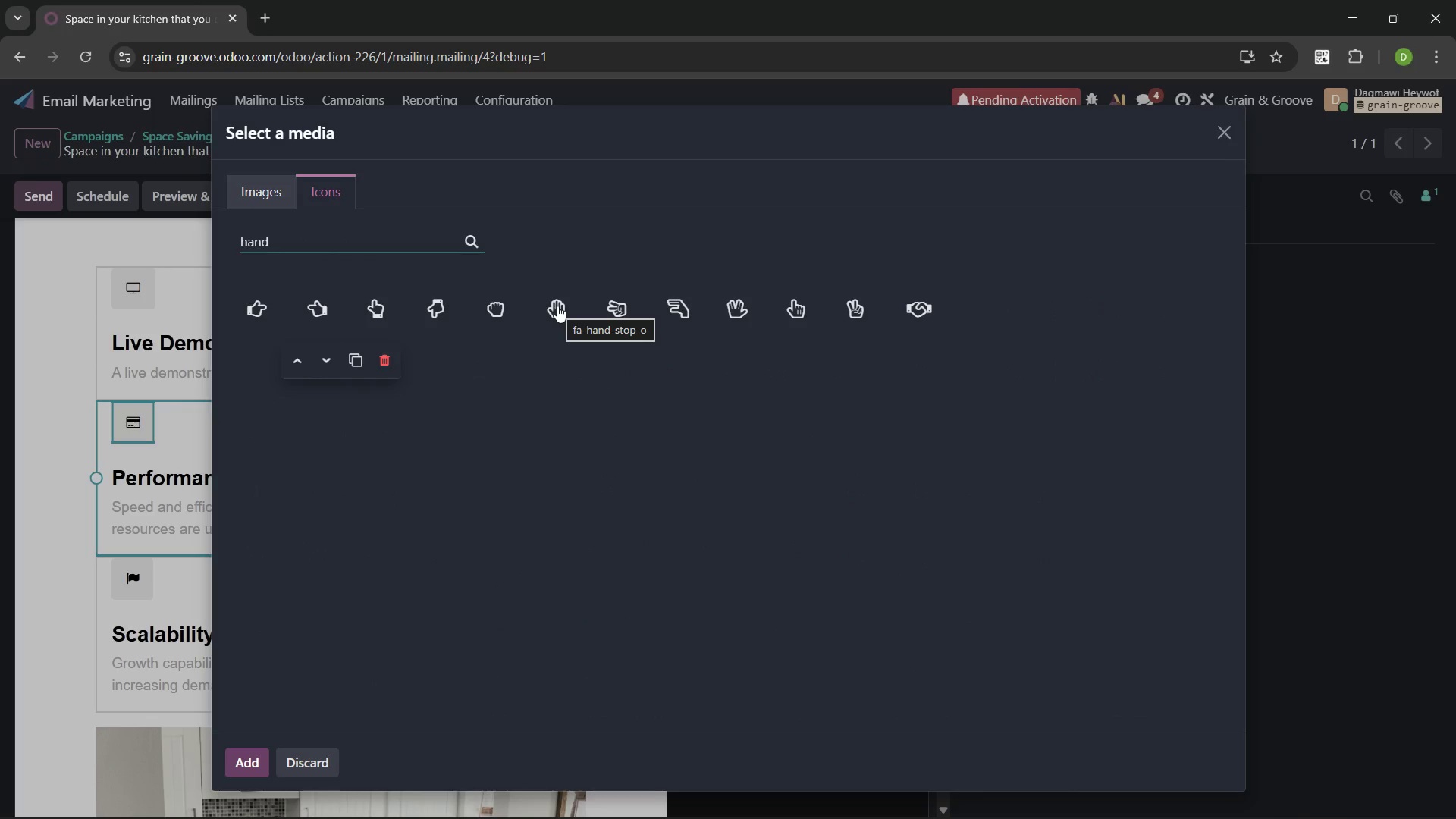 
wait(6.73)
 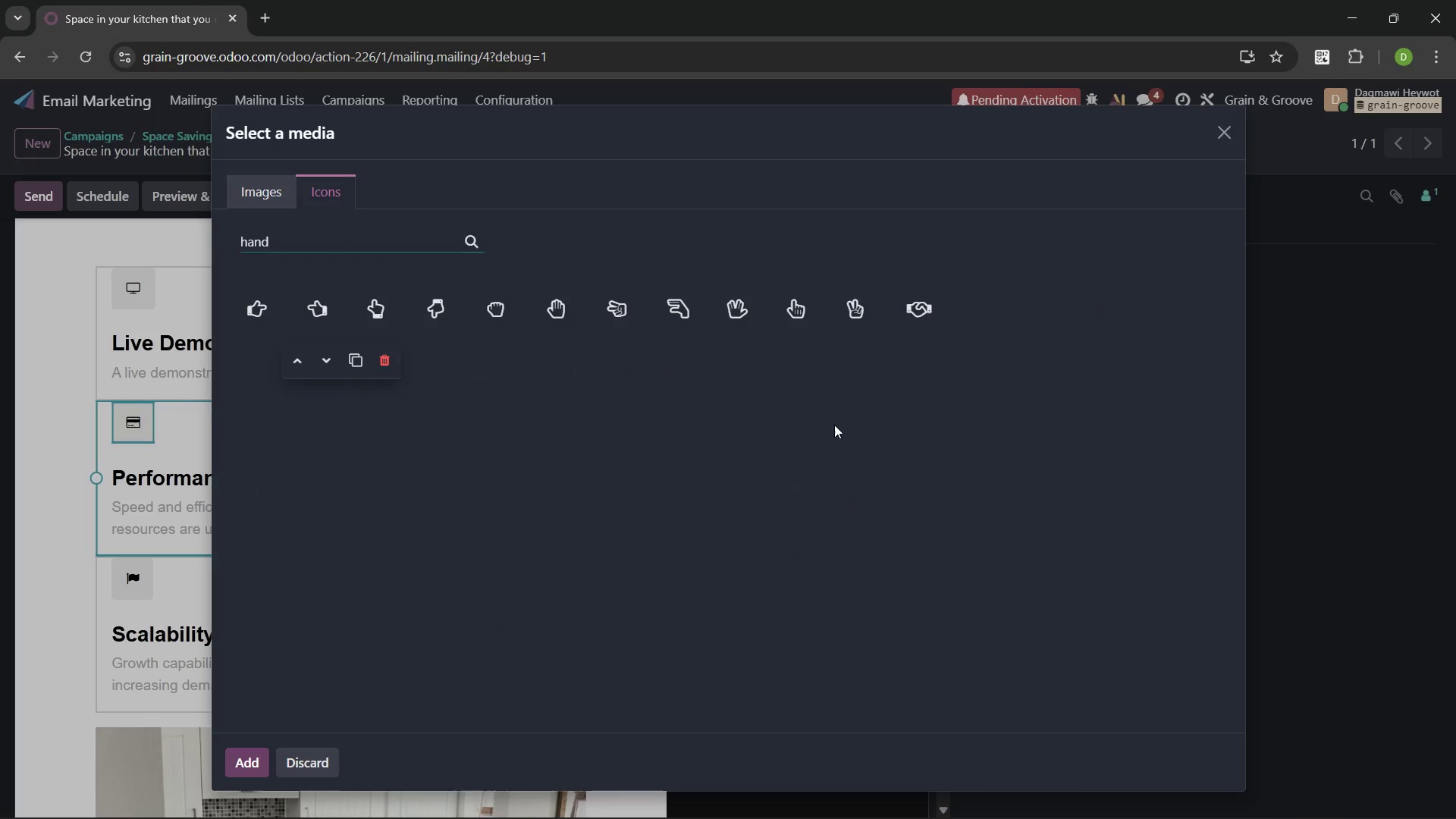 
left_click([557, 306])
 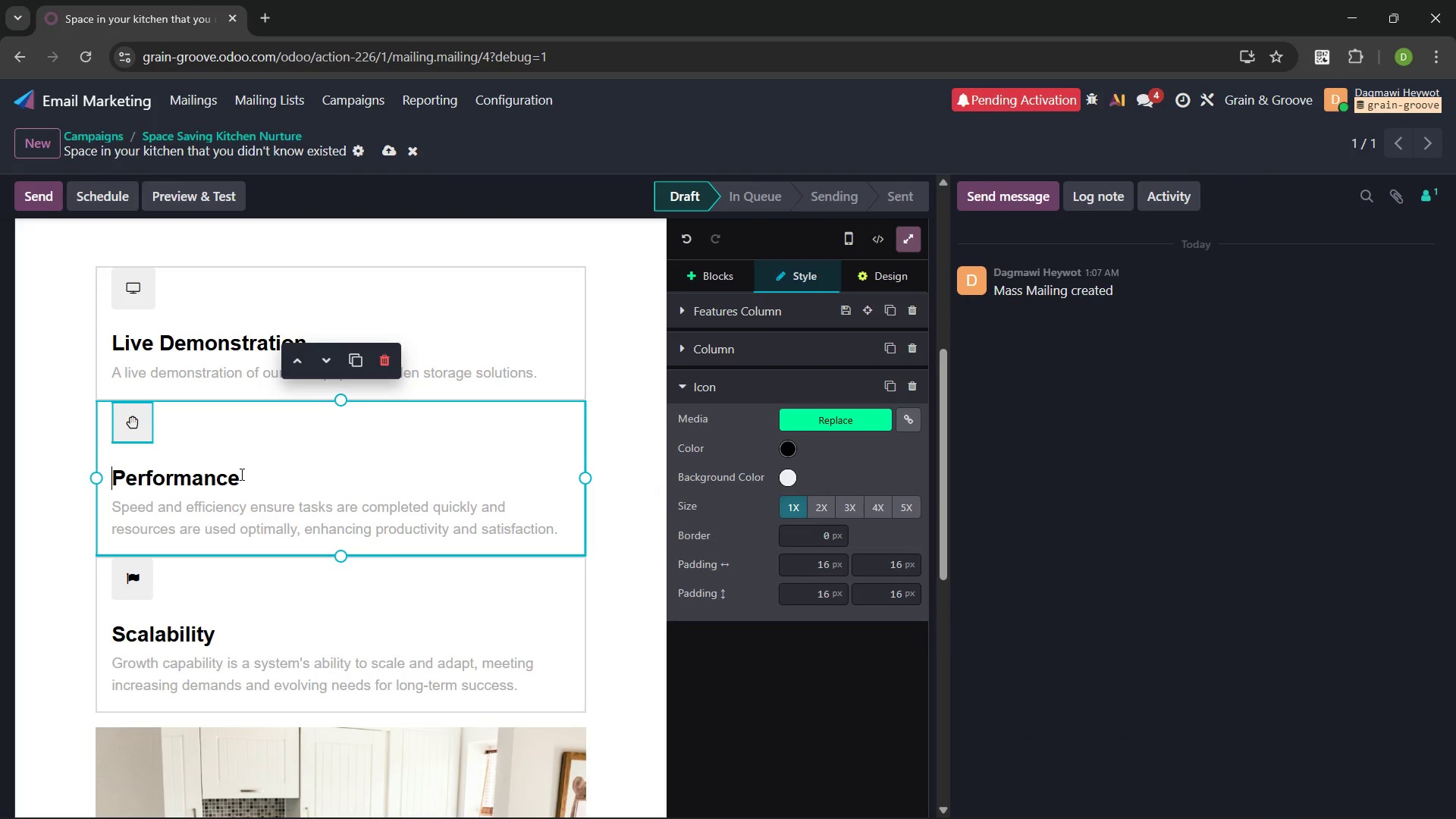 
wait(8.48)
 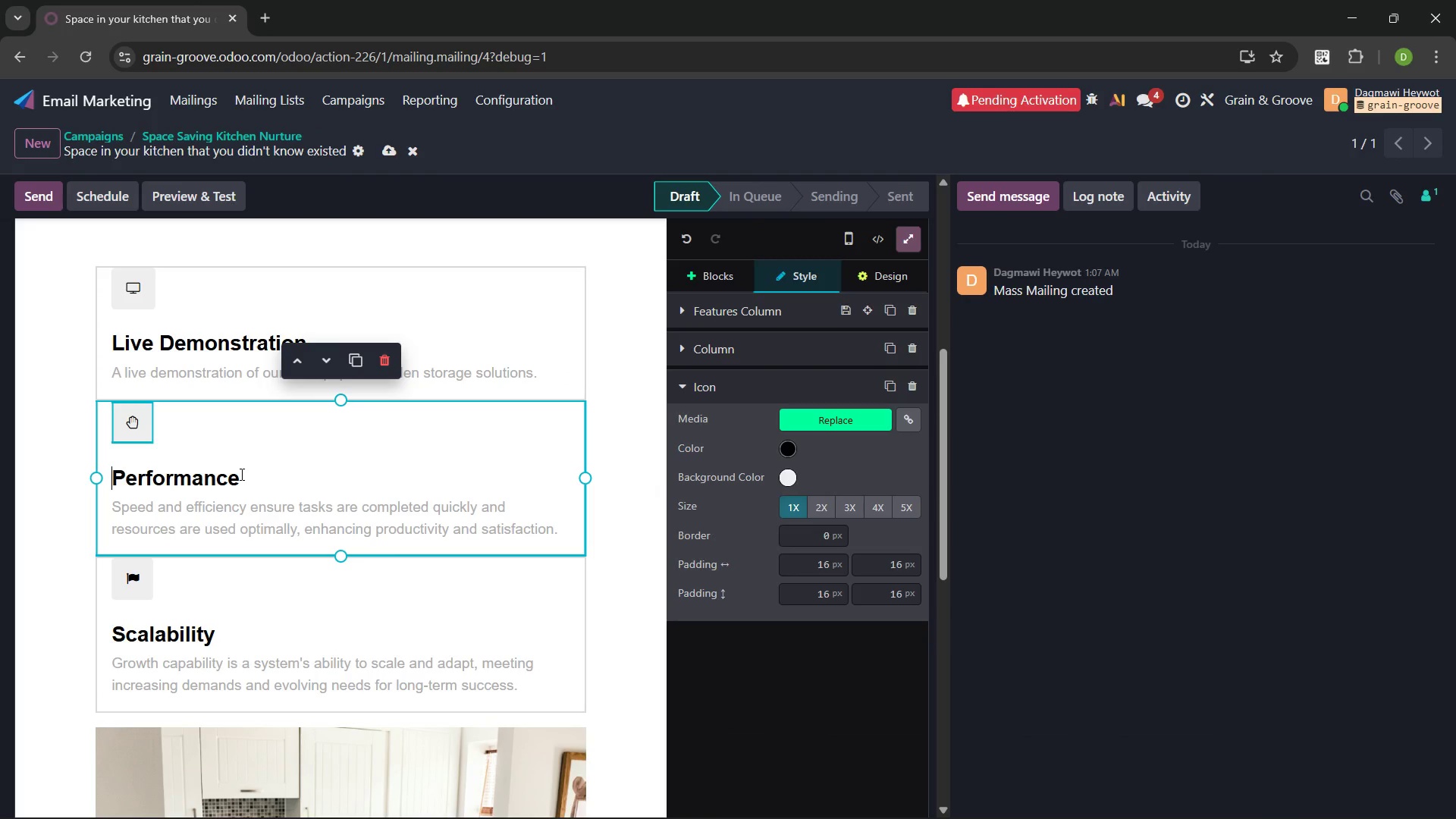 
left_click_drag(start_coordinate=[240, 474], to_coordinate=[105, 472])
 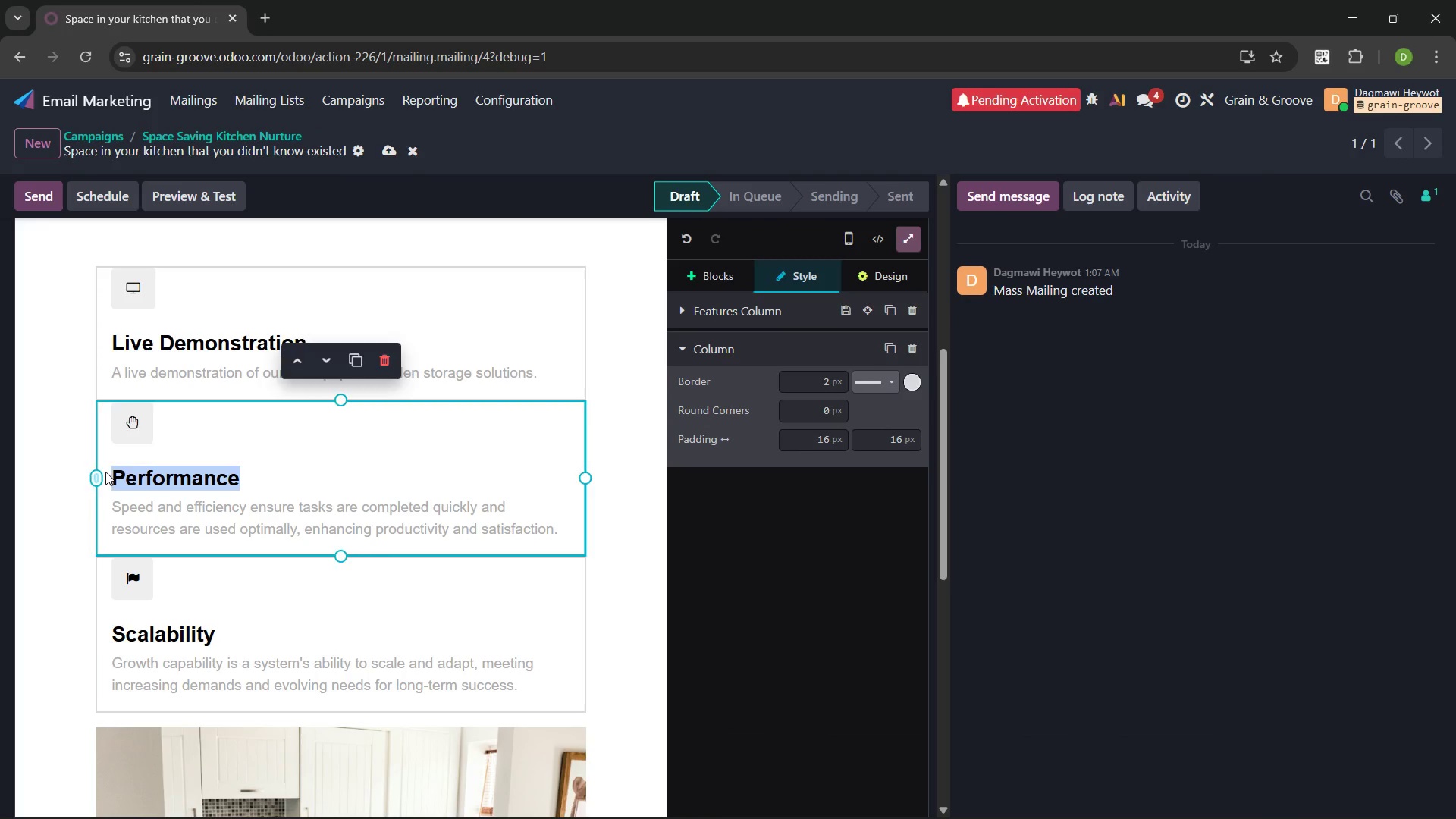 
type(Questions )
key(Backspace)
 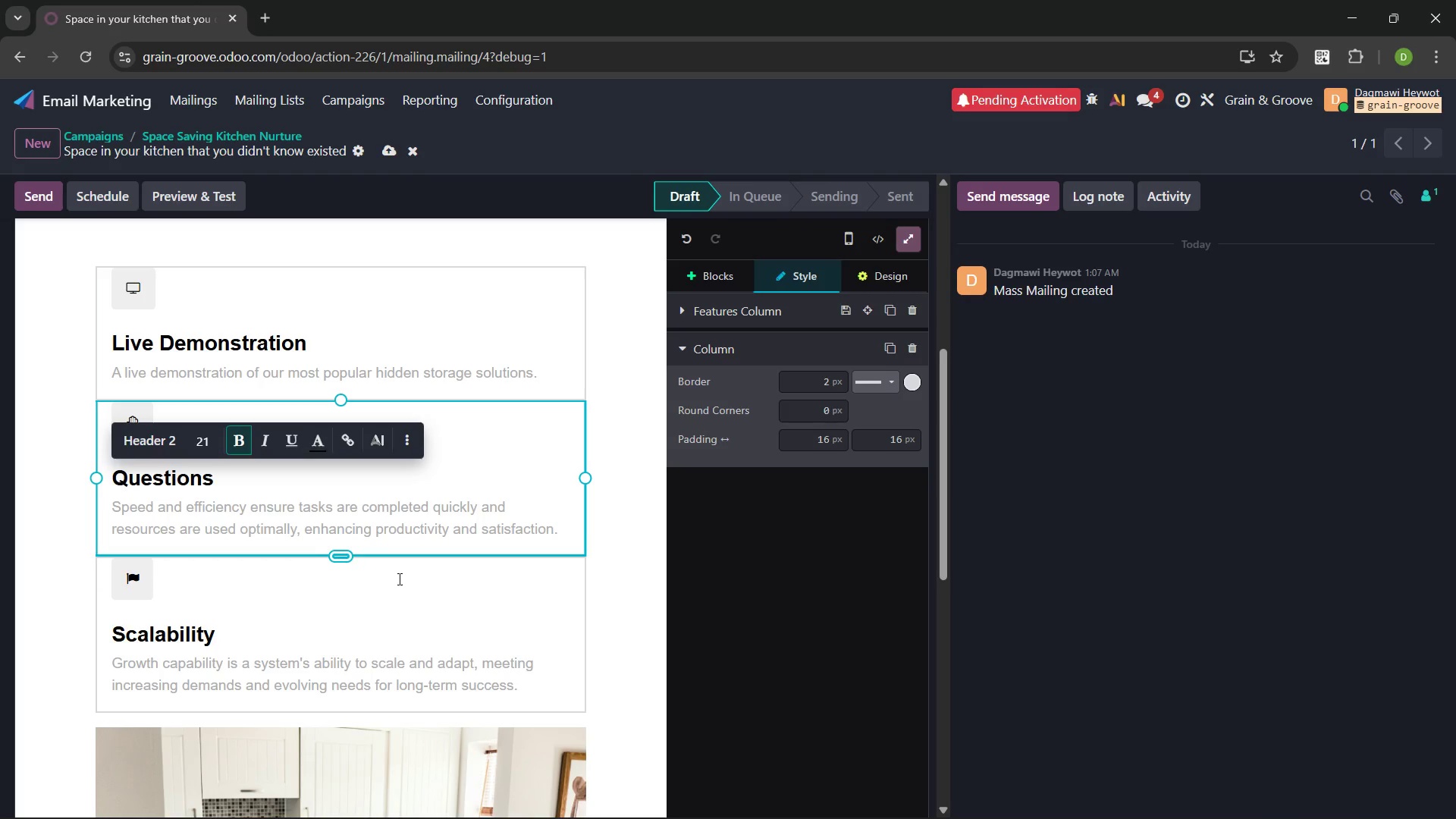 
wait(7.05)
 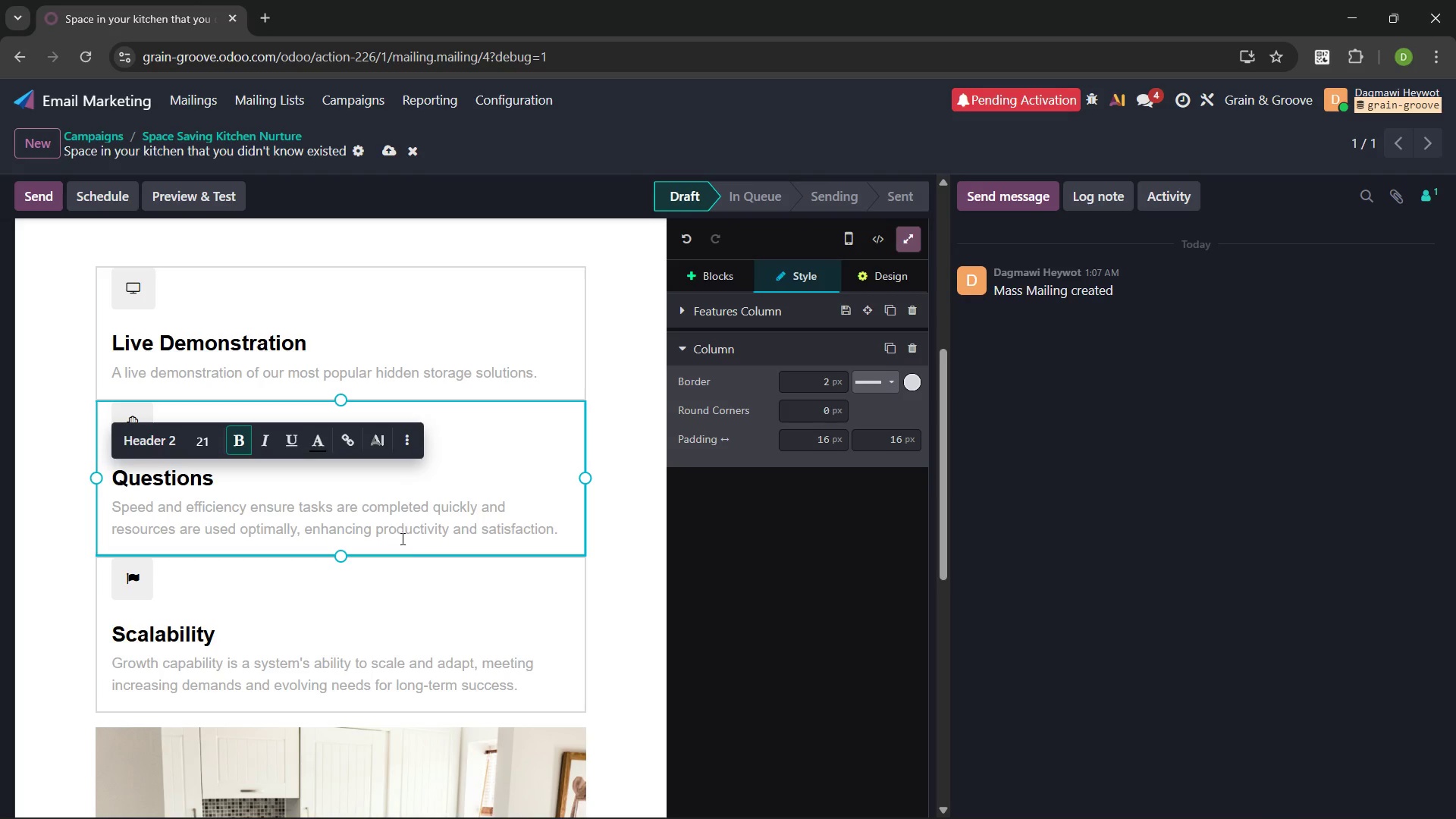 
left_click_drag(start_coordinate=[562, 532], to_coordinate=[109, 511])
 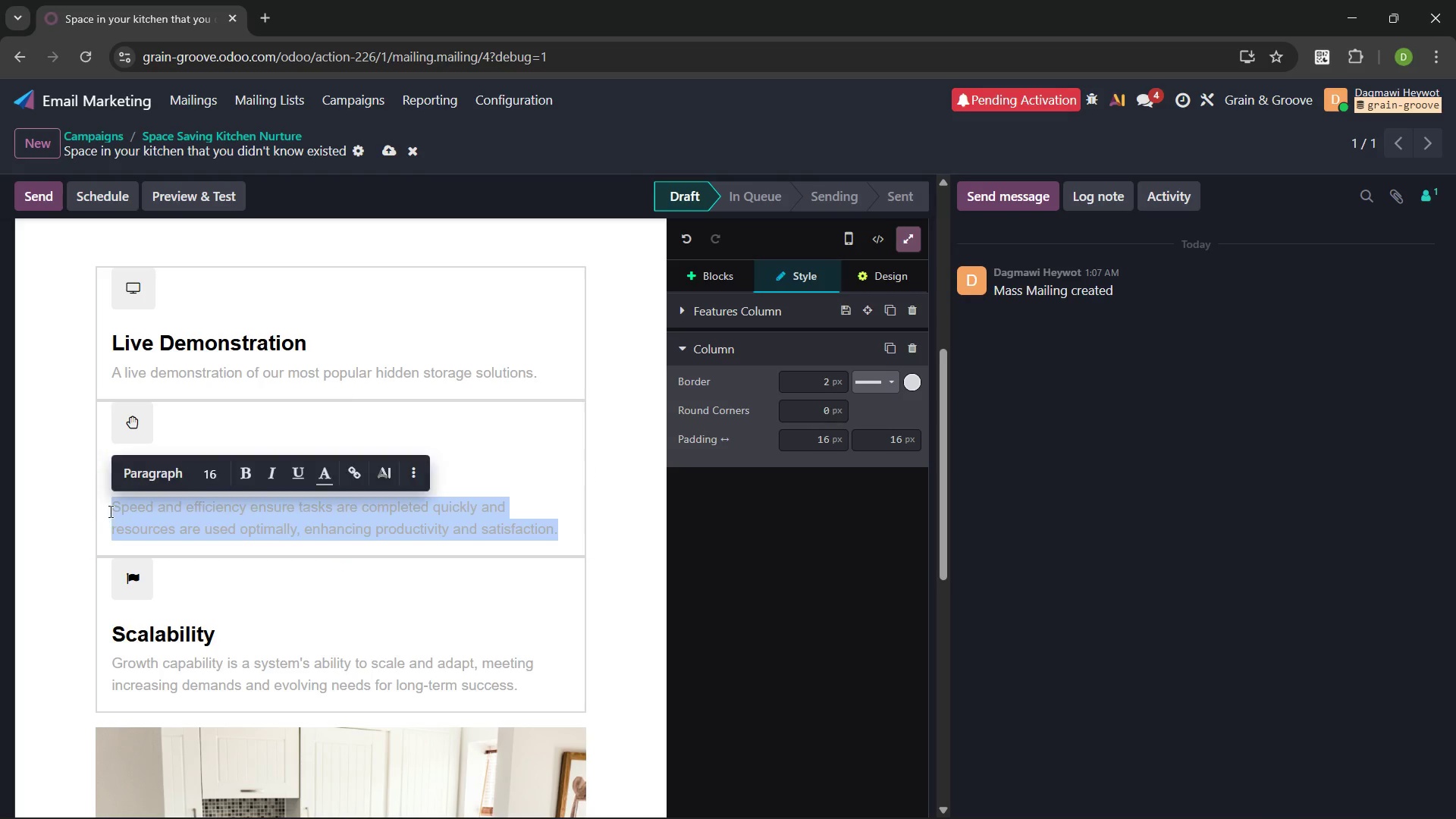 
type(An opportunity to ask our lead designer )
 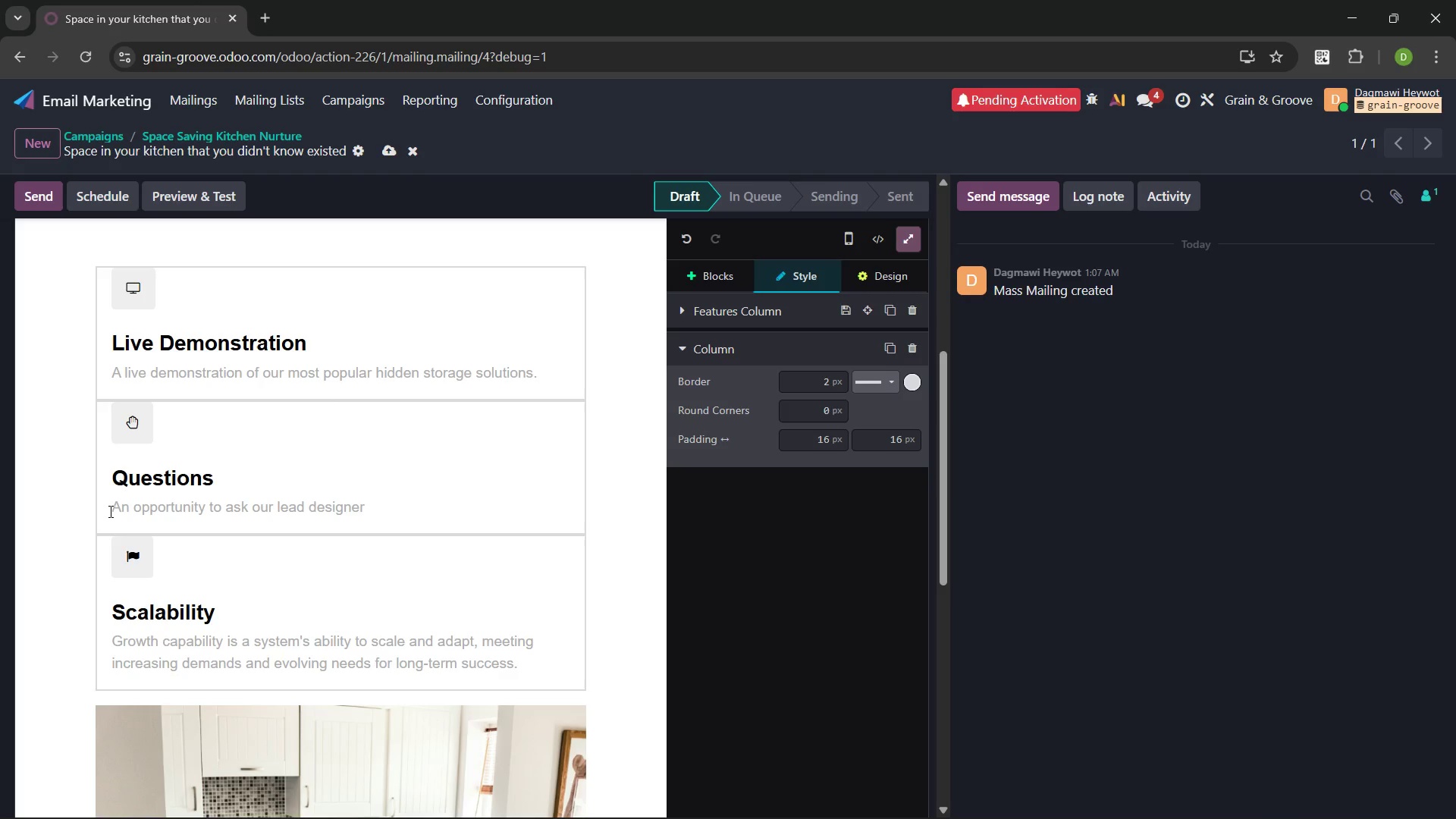 
type(questns about your specific needs.)
 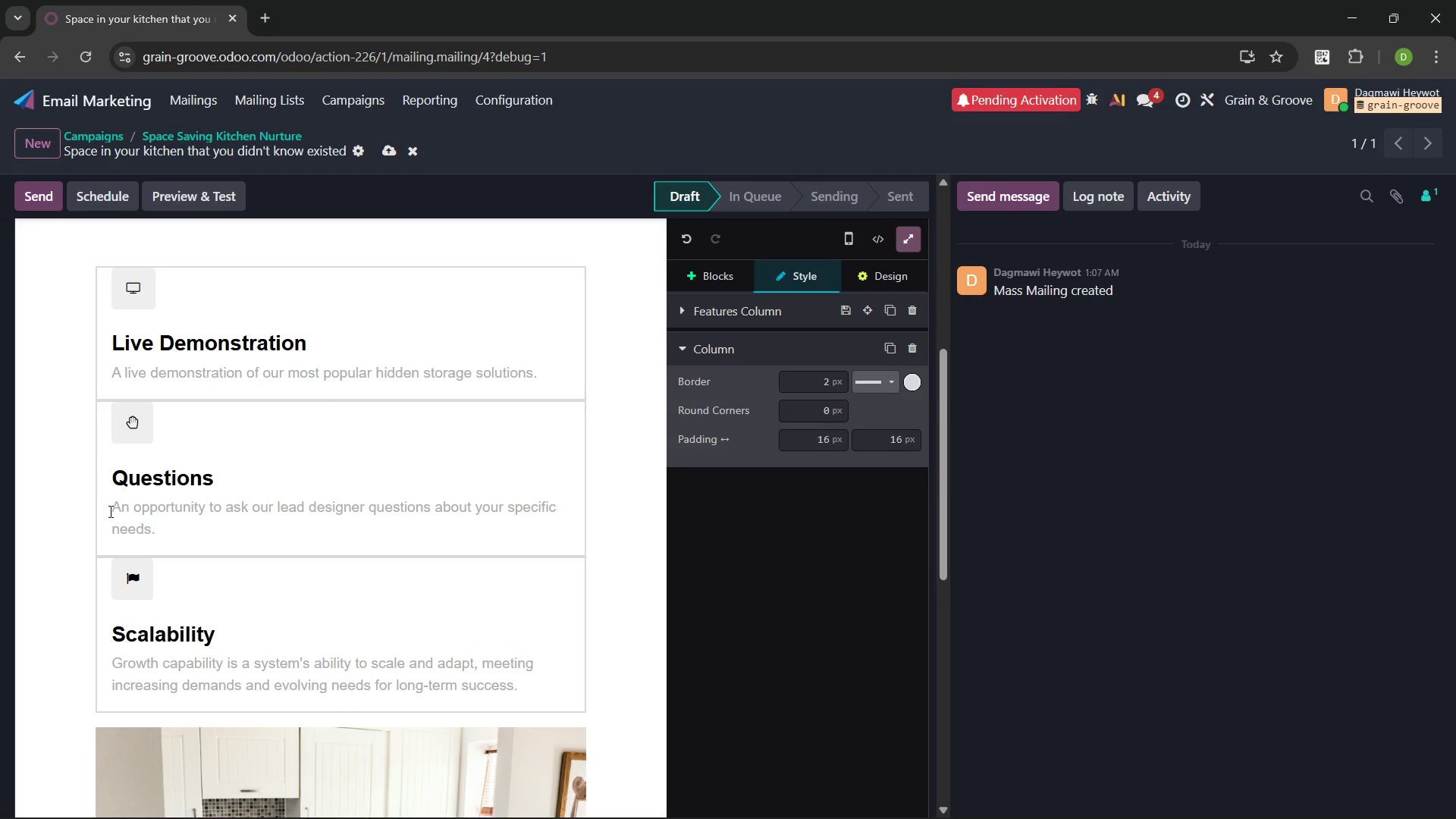 
wait(7.48)
 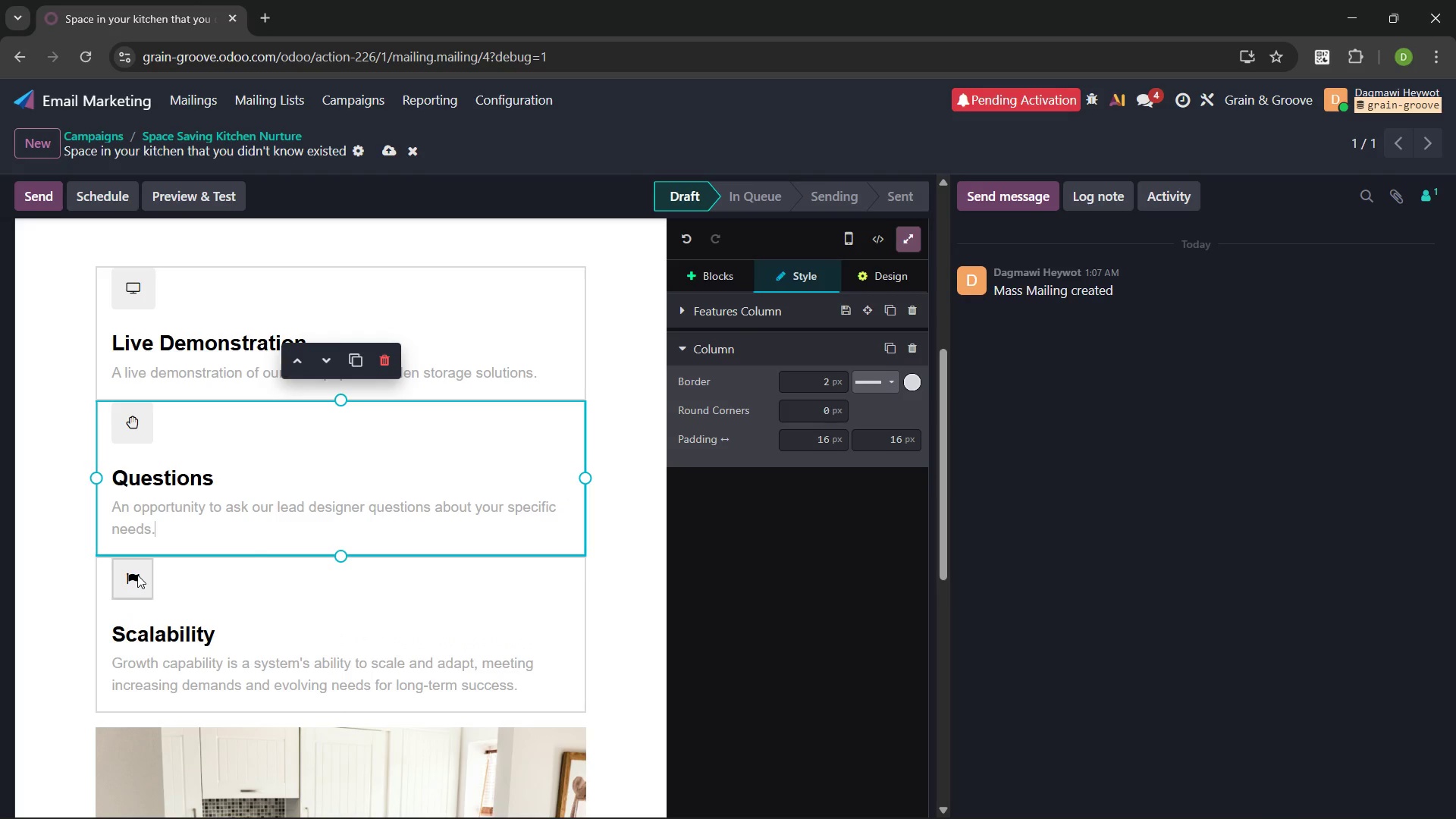 
left_click([137, 575])
 